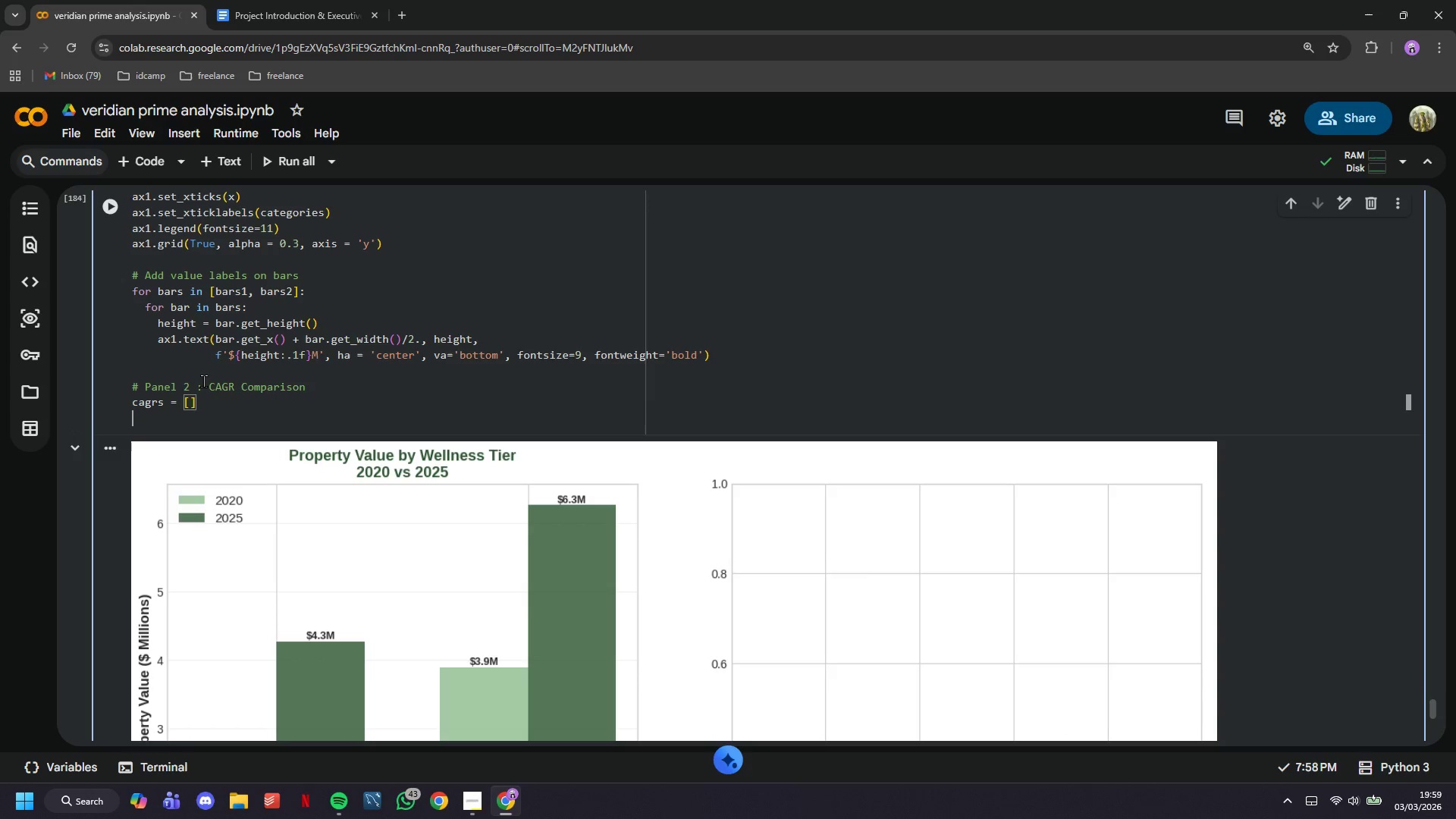 
key(Enter)
 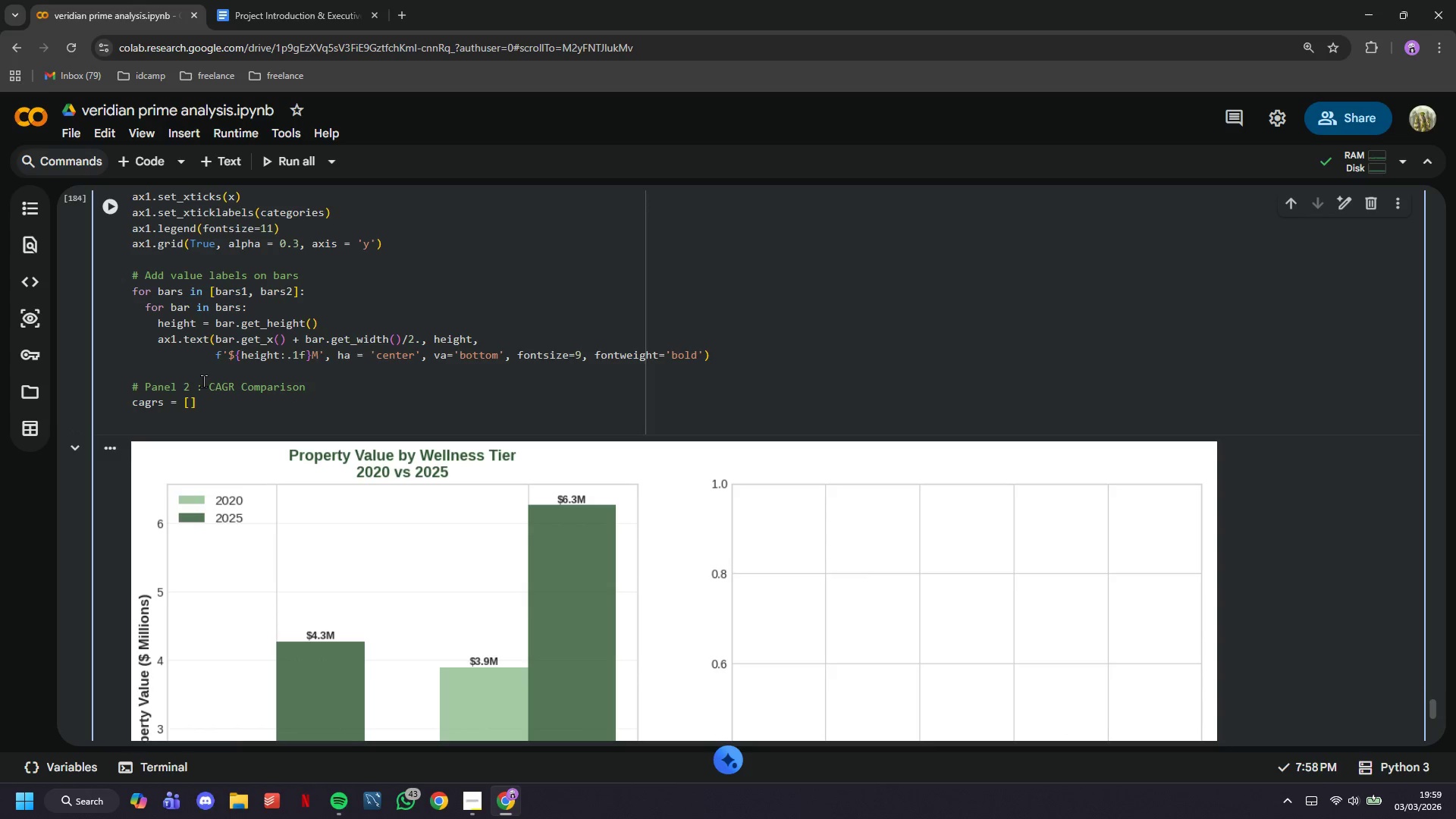 
type(for cat inc)
key(Backspace)
type( n)
key(Backspace)
type(categories:)
 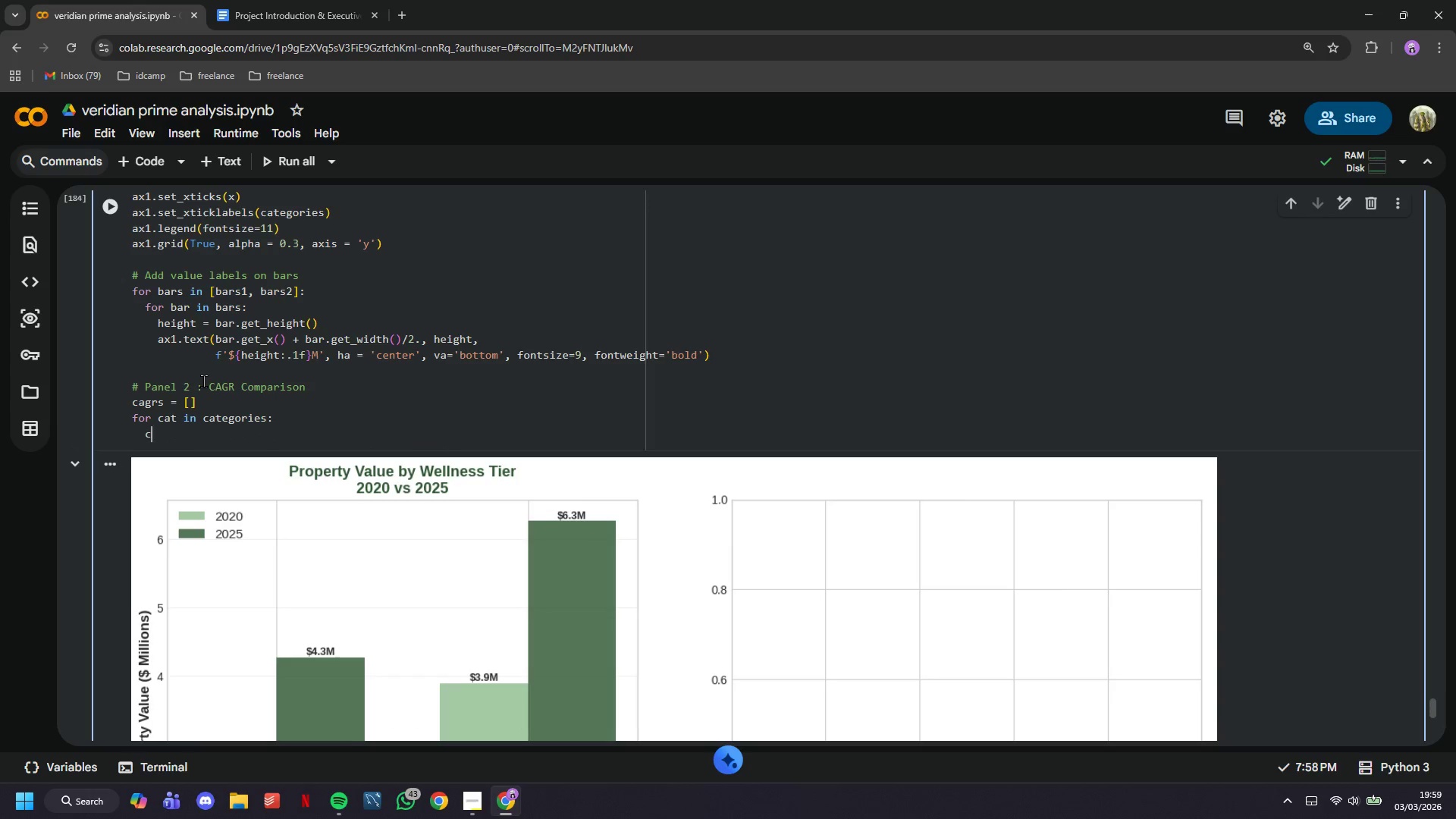 
 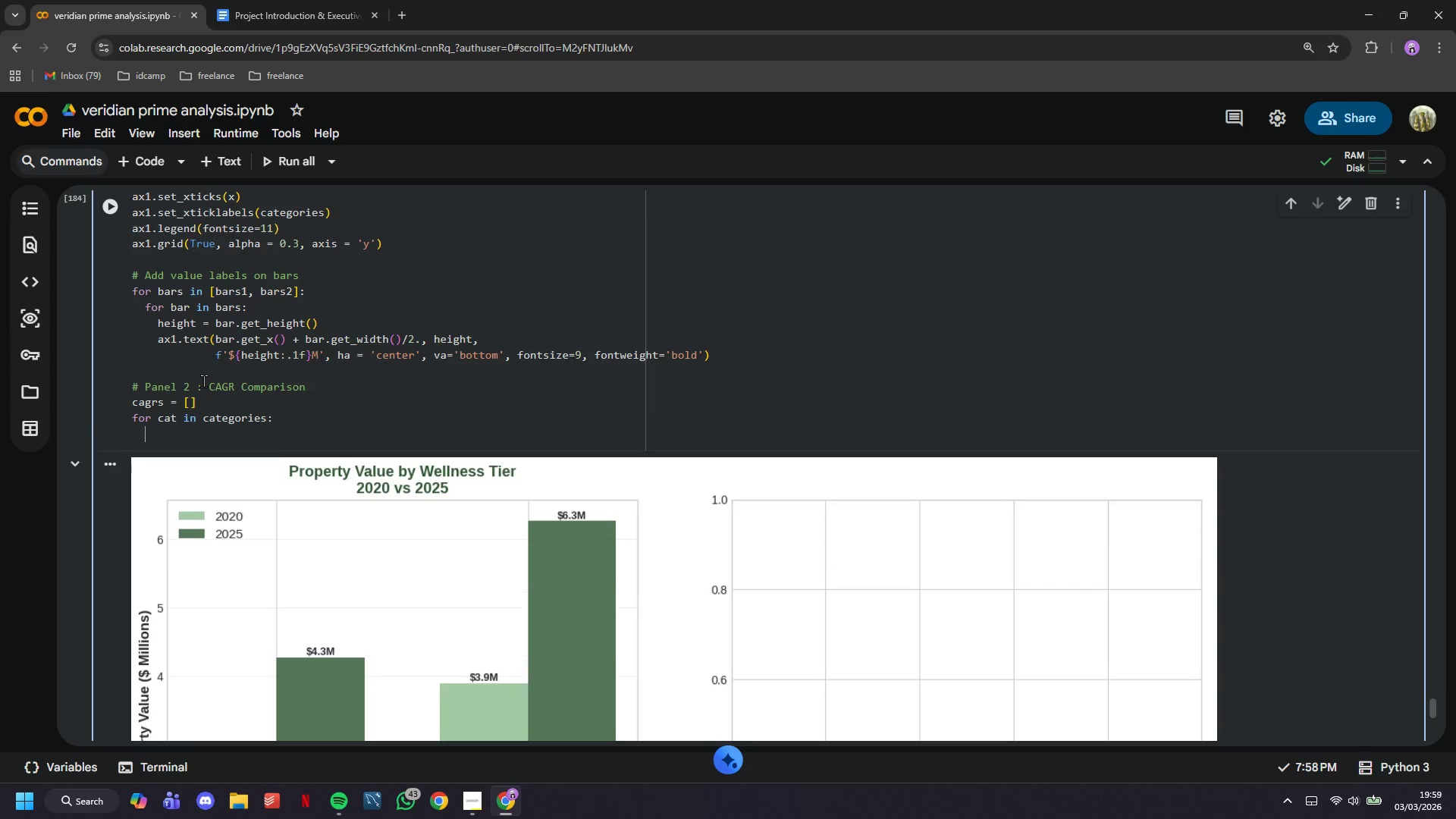 
key(Enter)
 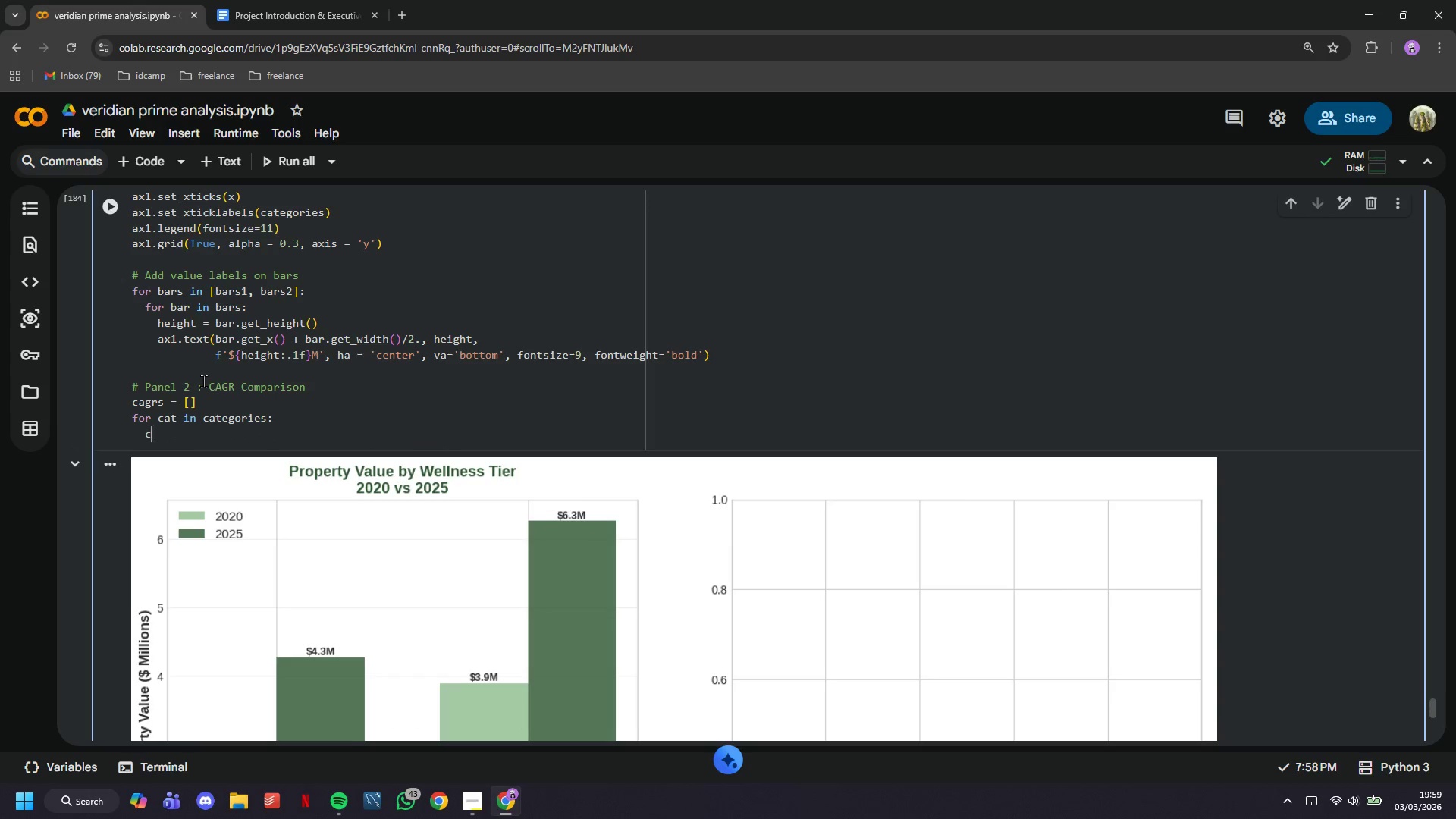 
type(cat_data = mat)
key(Backspace)
type(a)
key(Backspace)
type(ster_df[master_df['wellness_catgeory)
key(Backspace)
key(Backspace)
key(Backspace)
key(Backspace)
key(Backspace)
type(egory)
 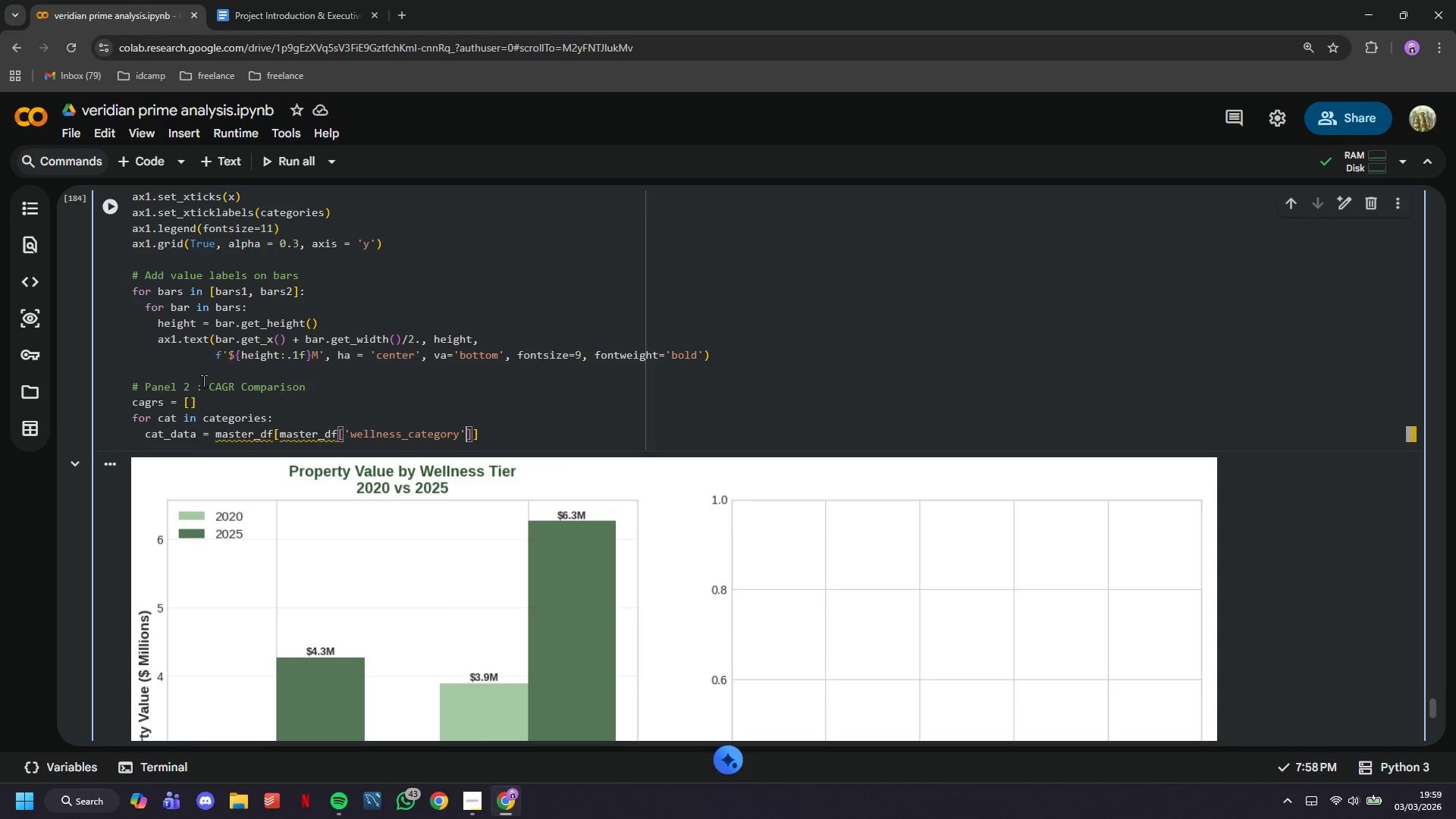 
 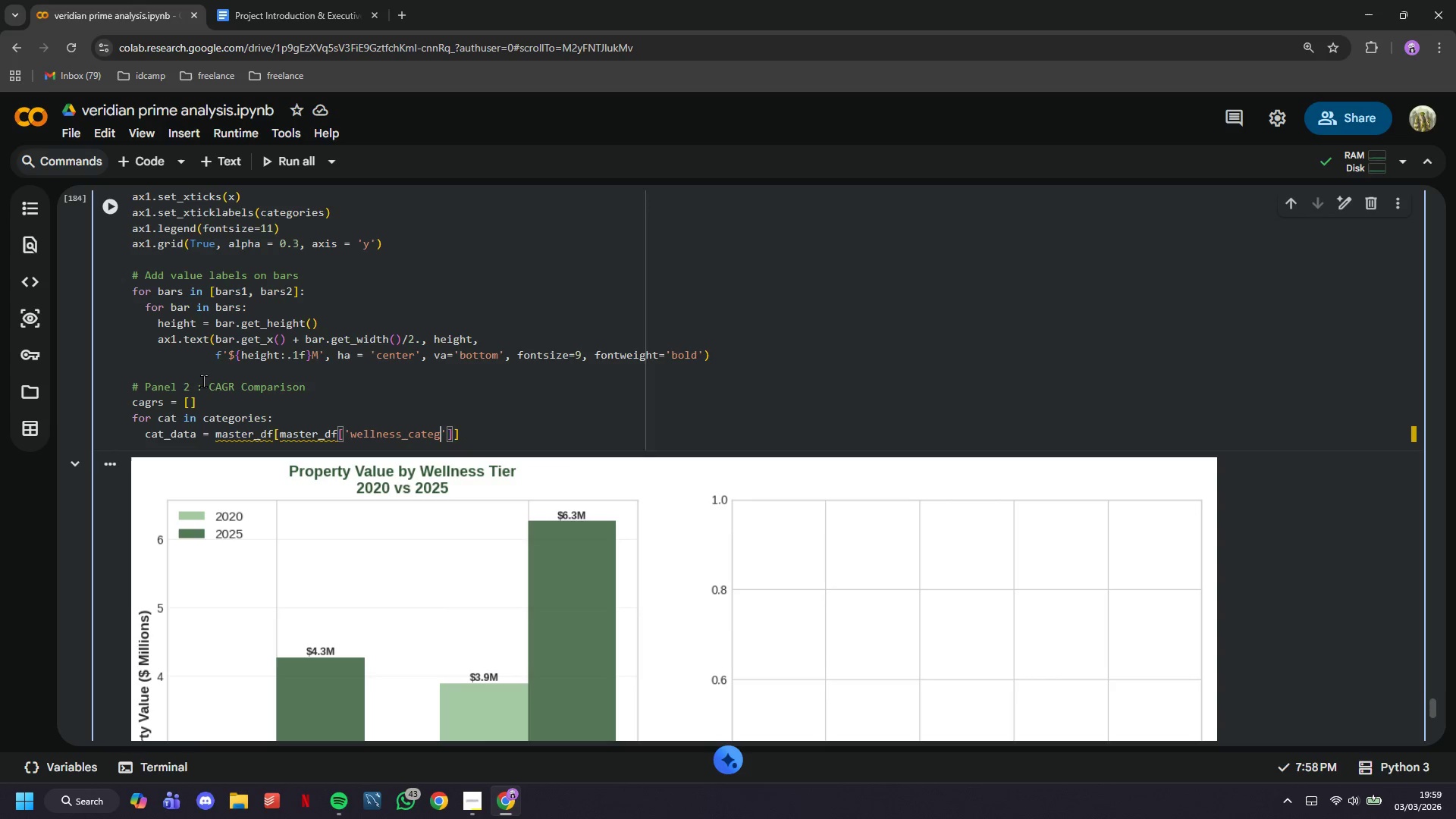 
key(ArrowRight)
 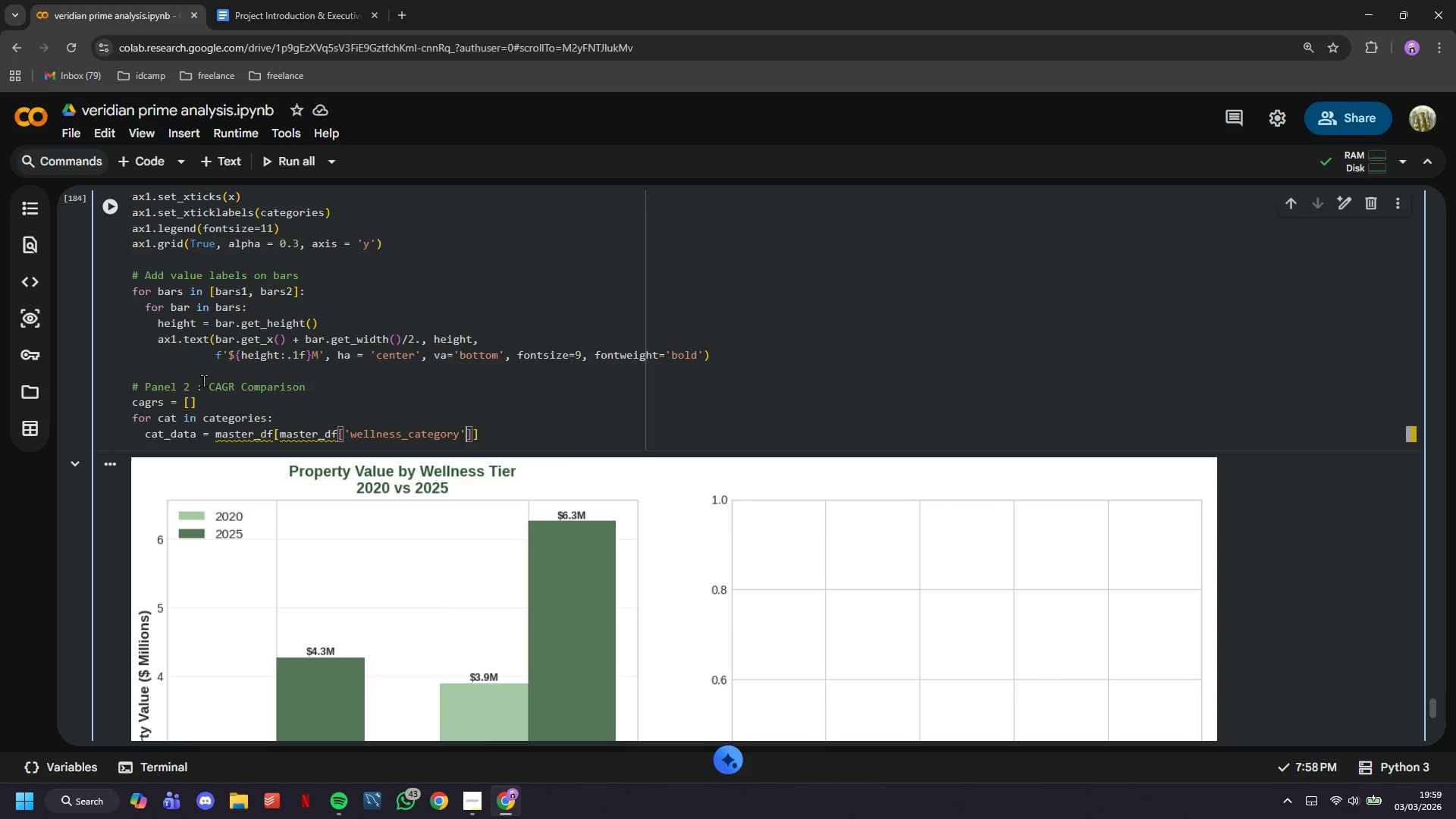 
key(ArrowRight)
 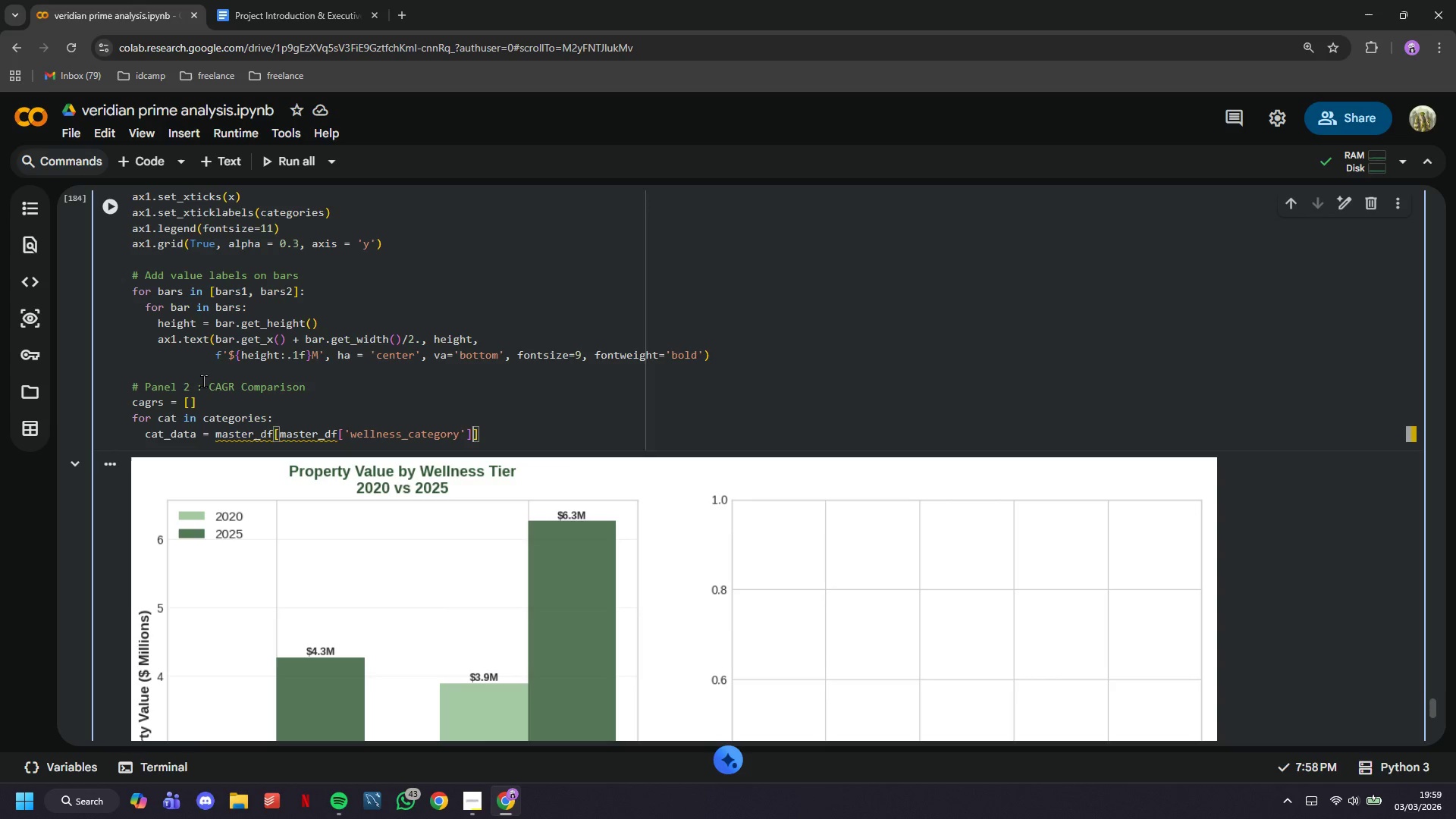 
type( == cat)
 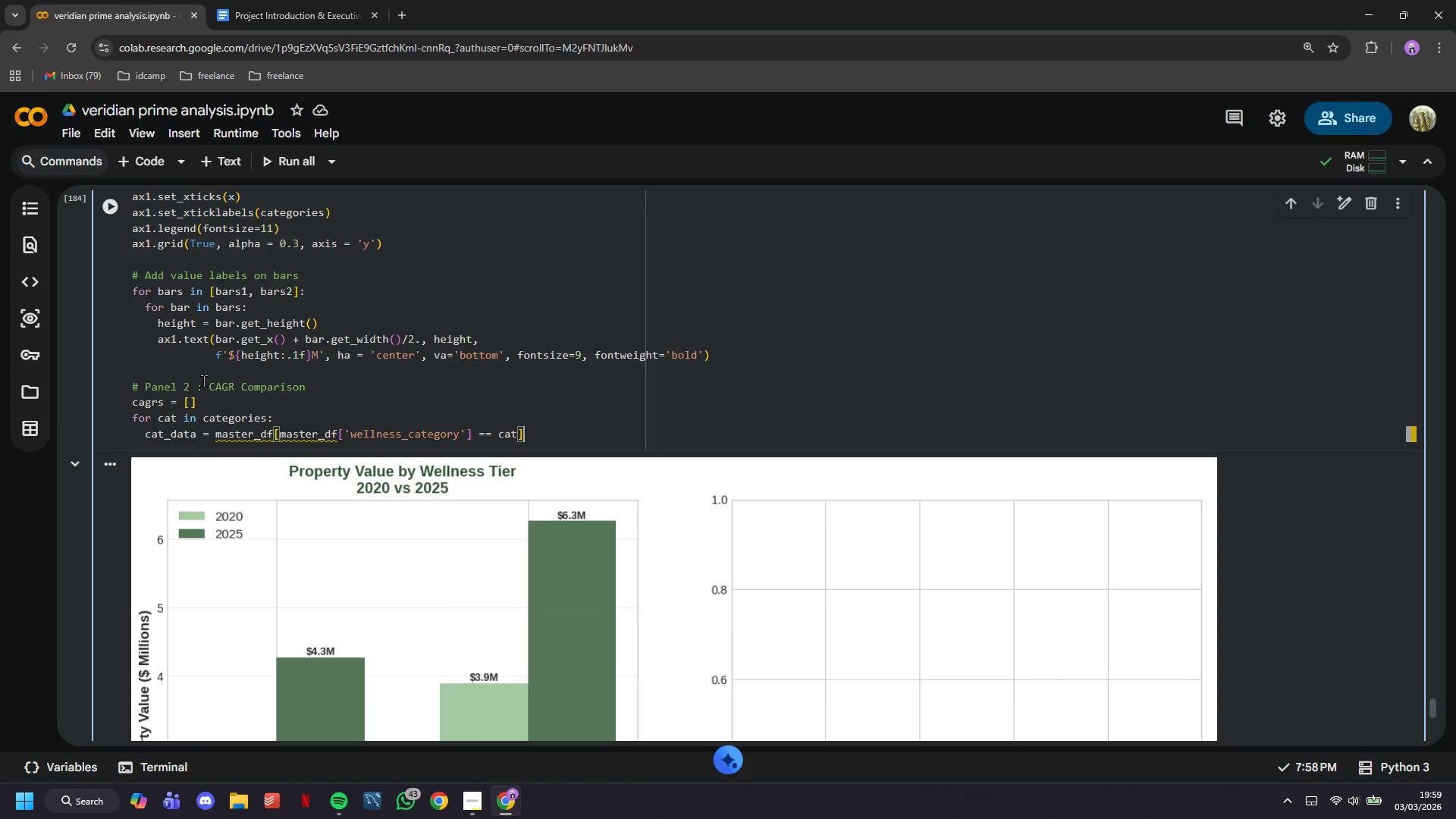 
key(ArrowRight)
 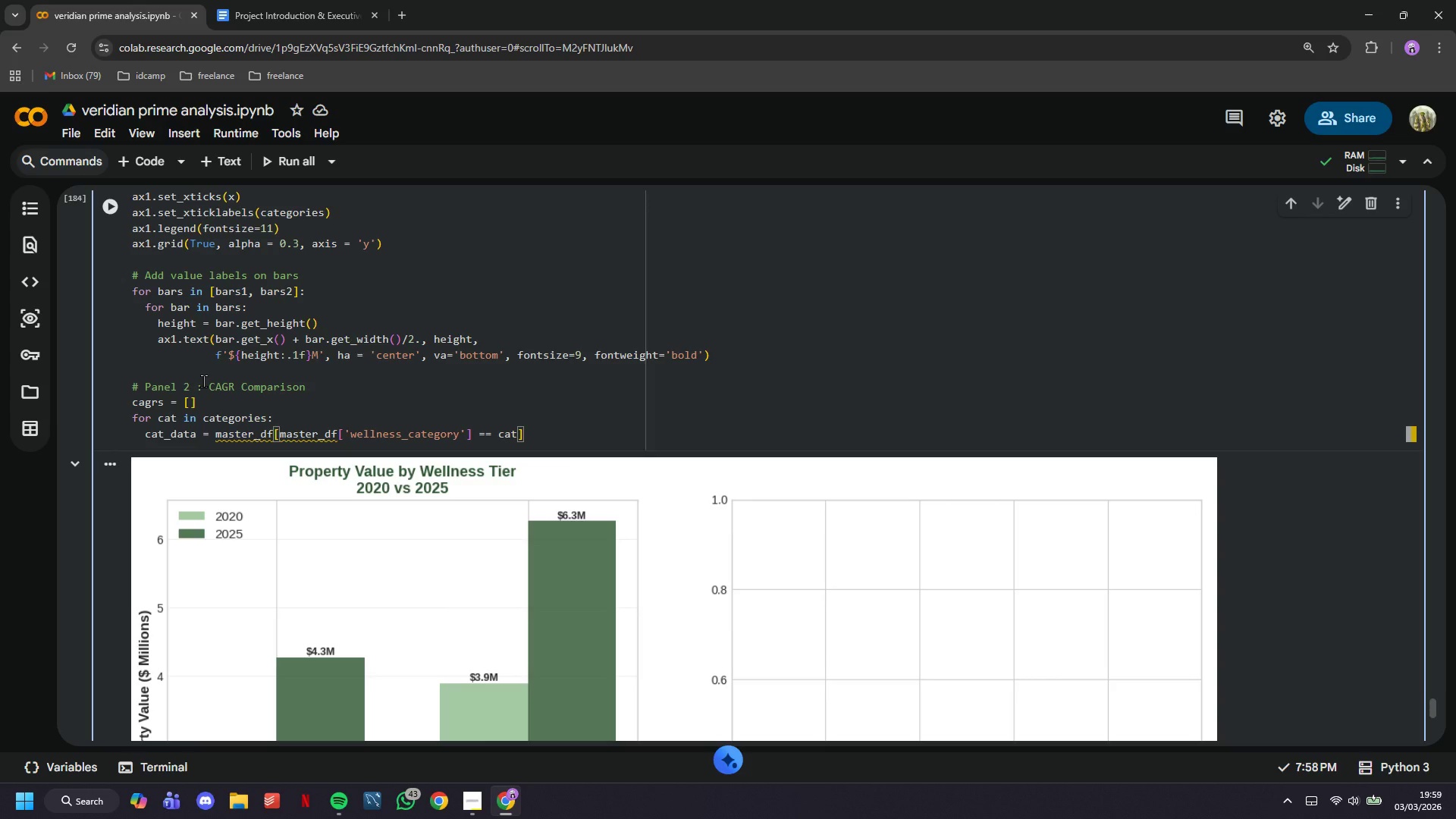 
key(Enter)
 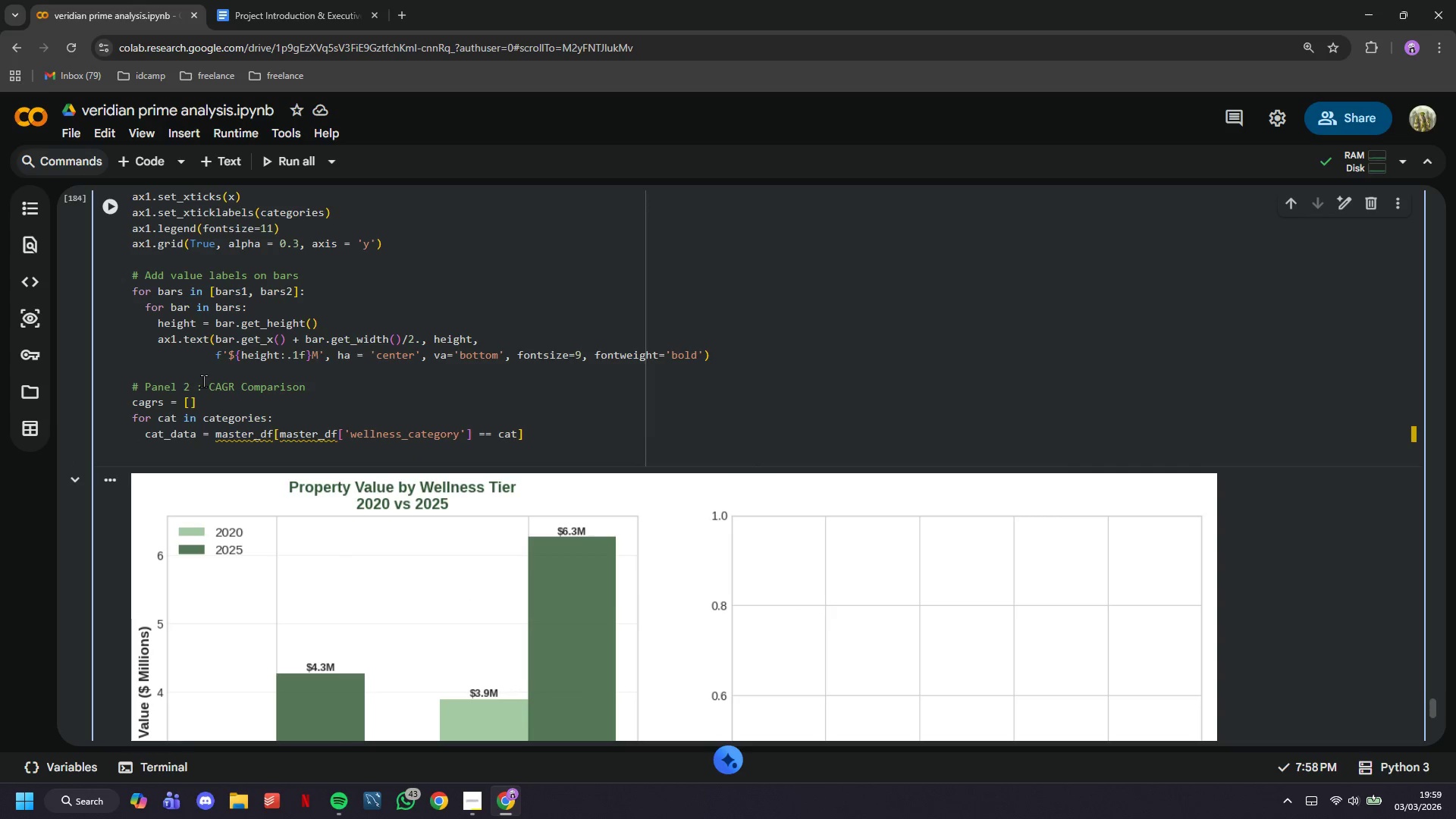 
type(cagrd)
key(Backspace)
type(s.append(cat_data['cagr)
 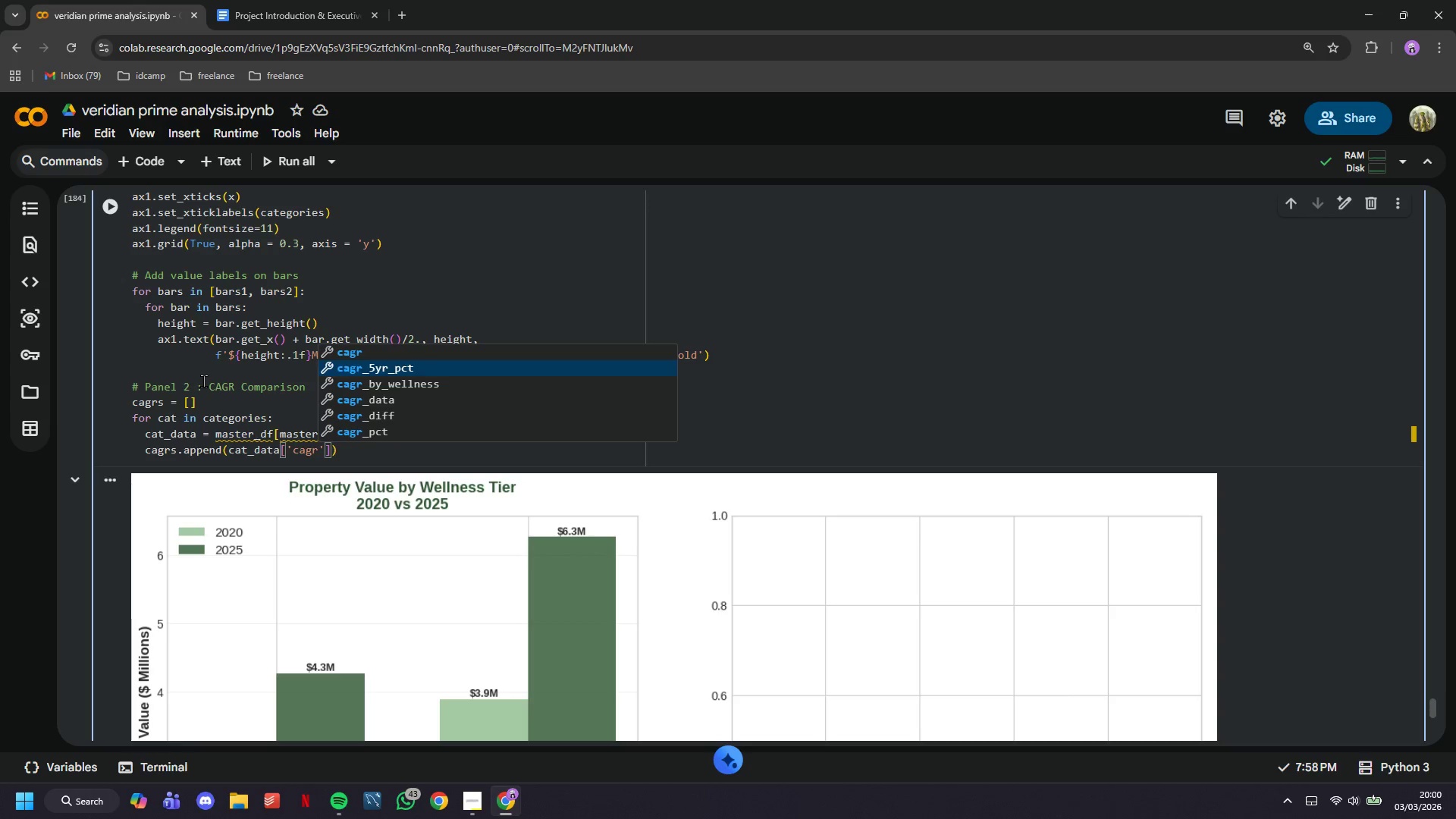 
wait(7.05)
 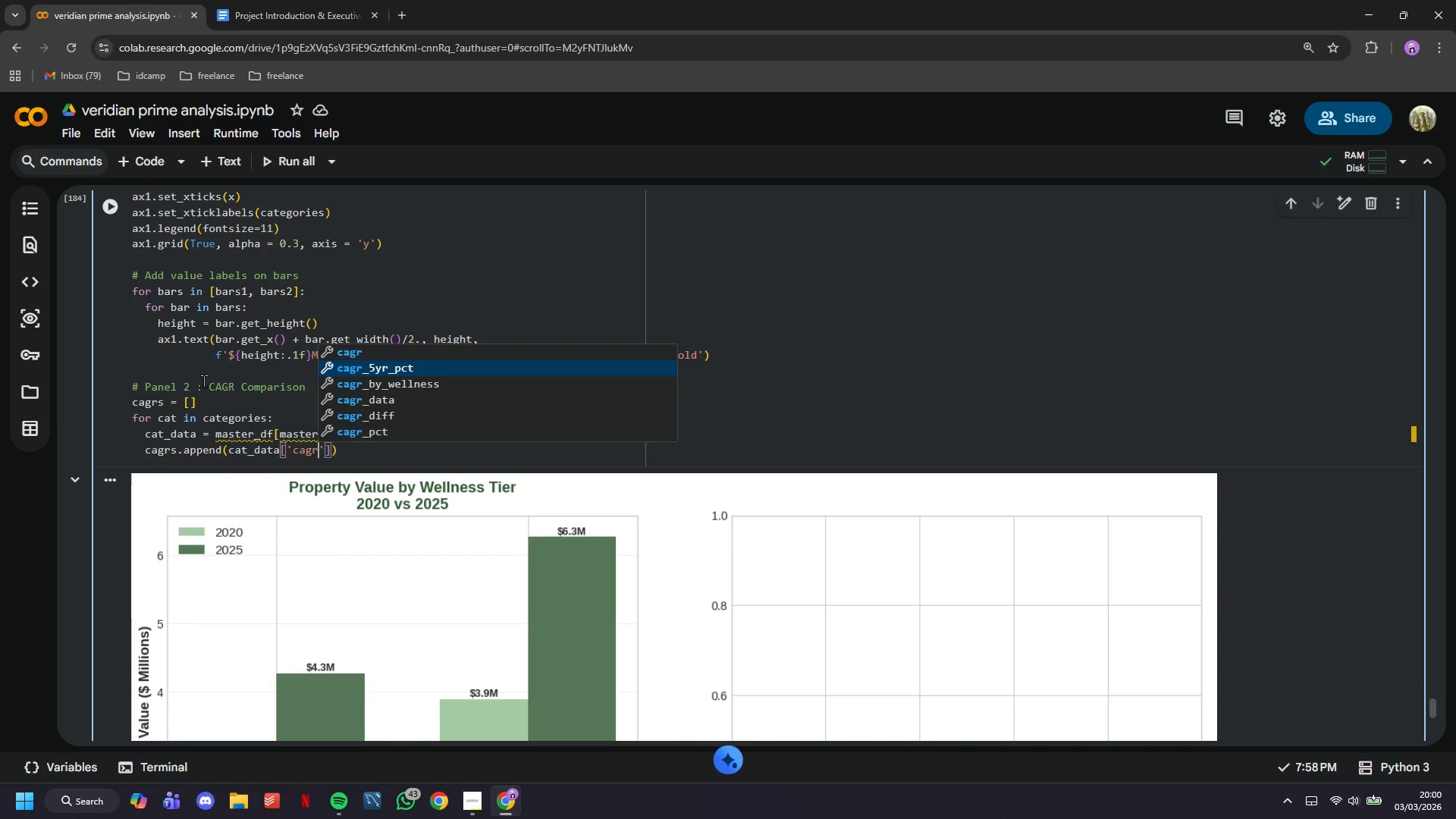 
hold_key(key=ShiftLeft, duration=0.33)
 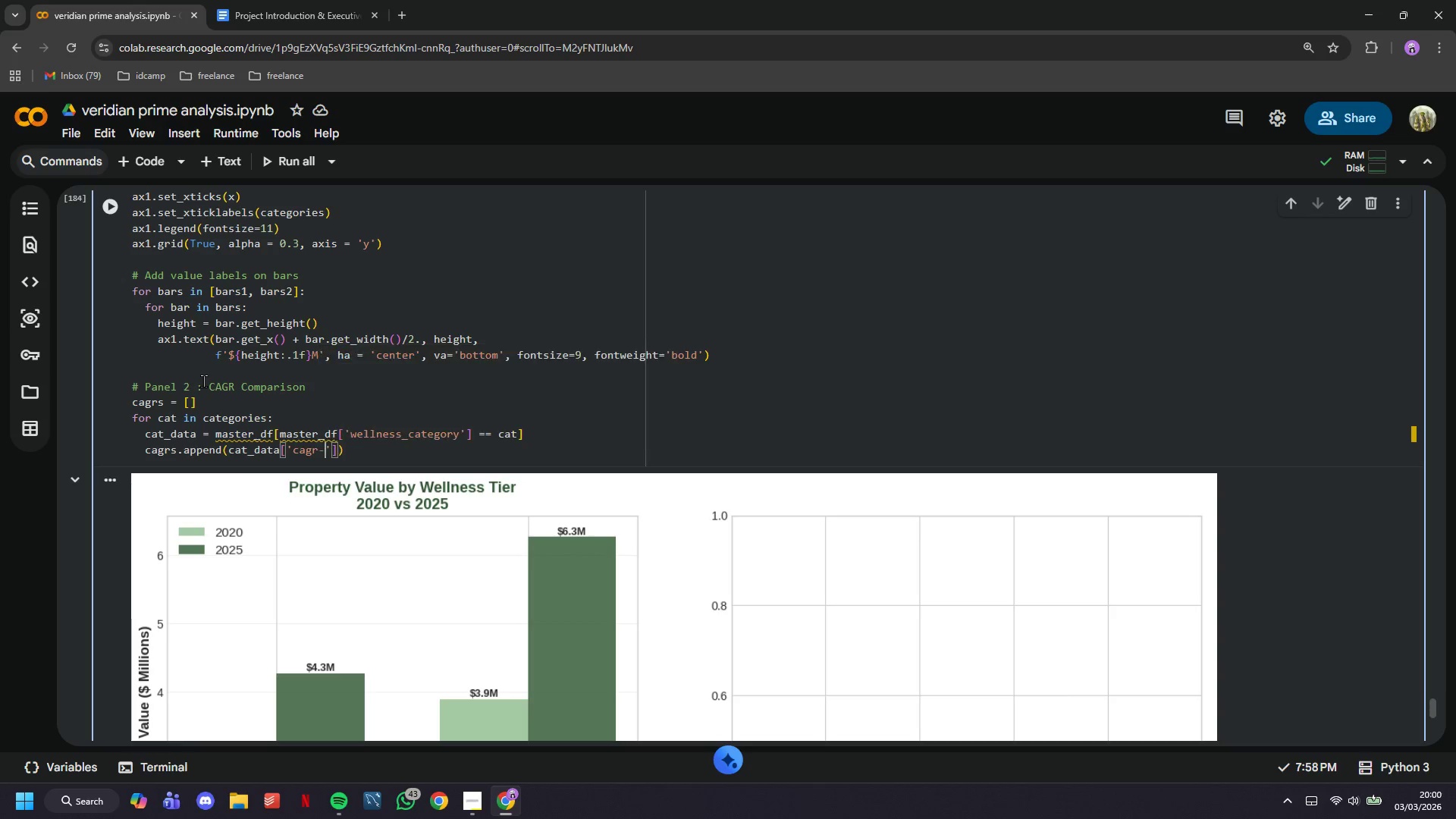 
type(-5yr)
key(Backspace)
key(Backspace)
key(Backspace)
key(Backspace)
type(_5yr_pct)
 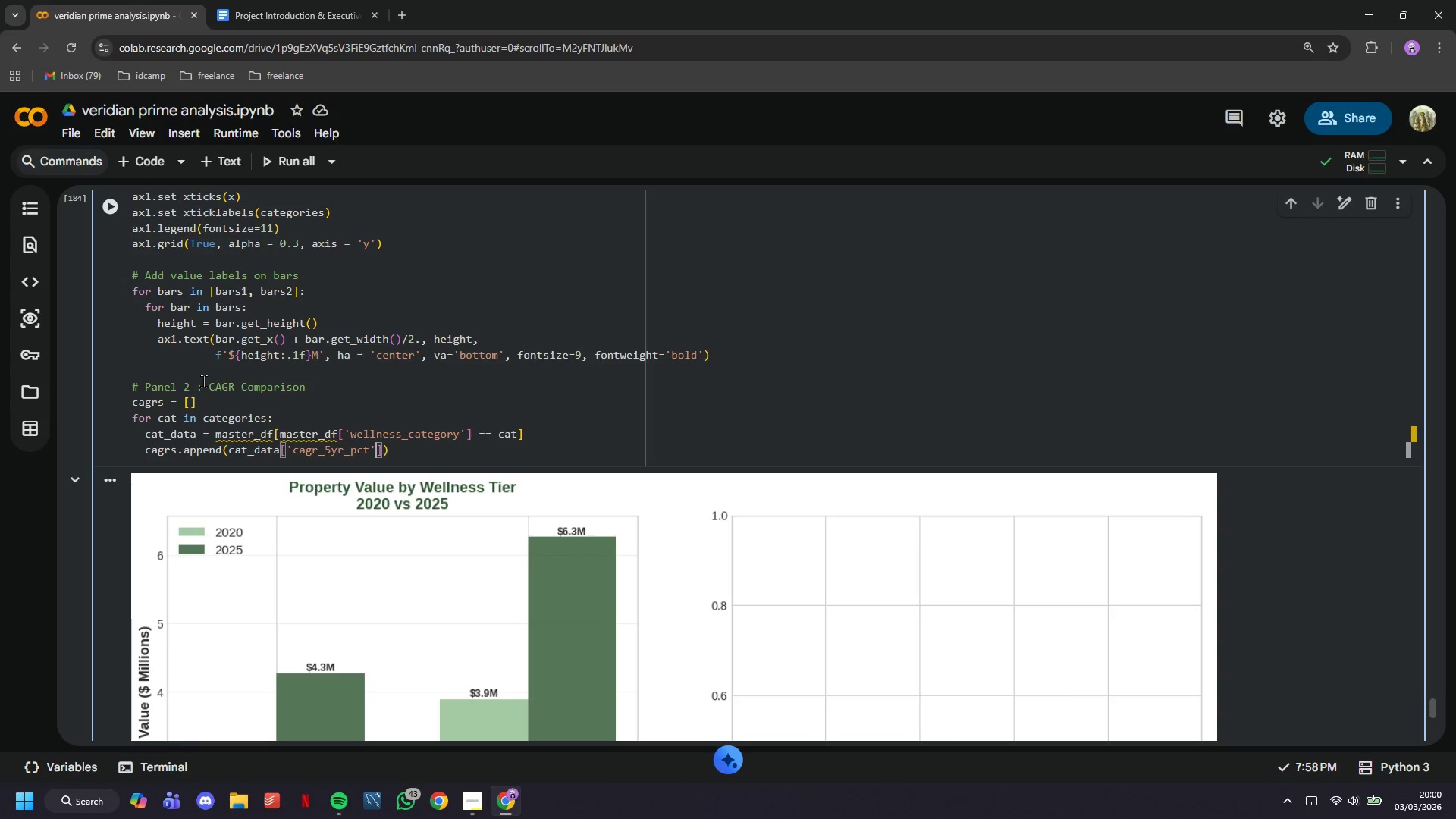 
 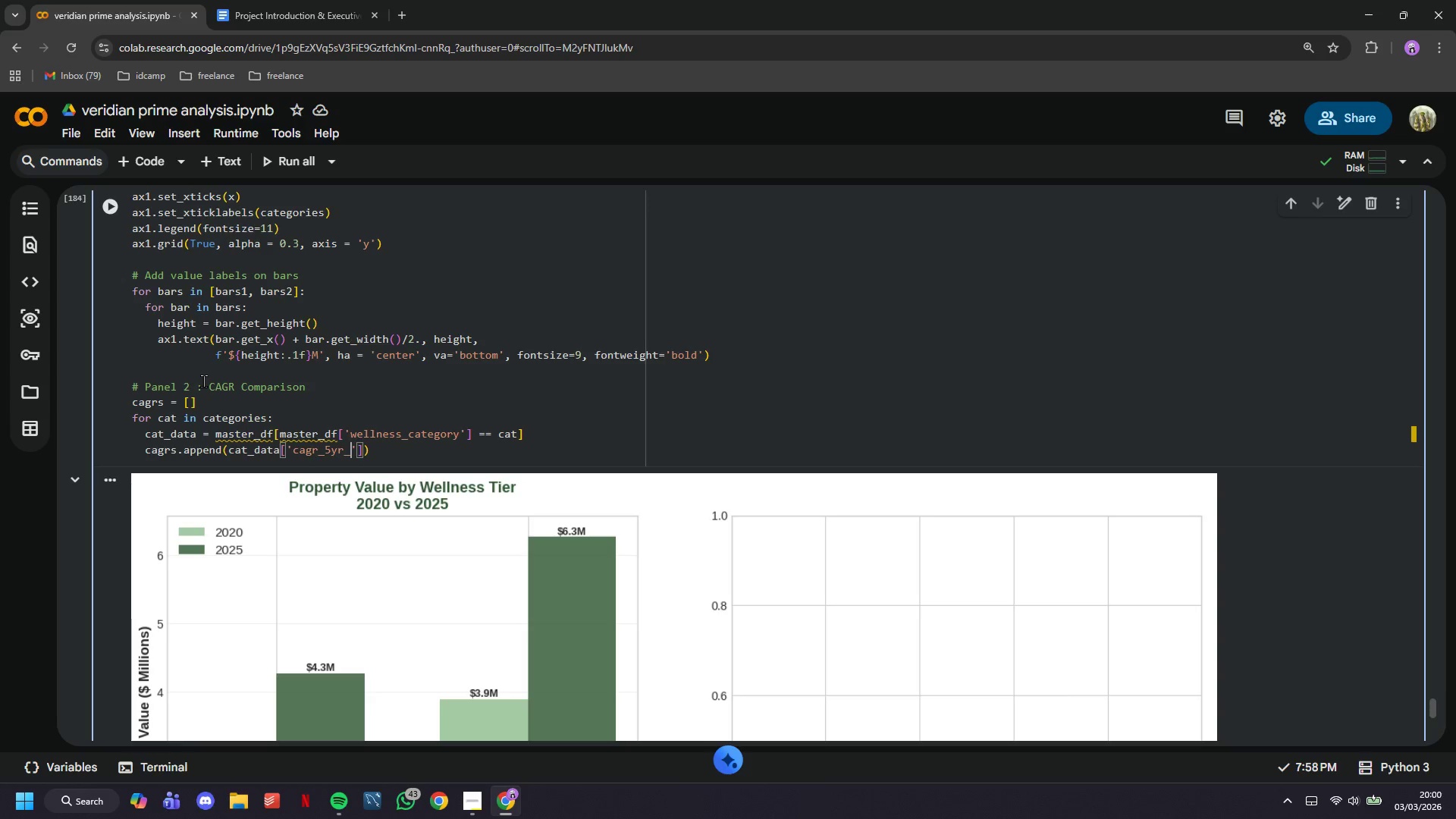 
key(ArrowRight)
 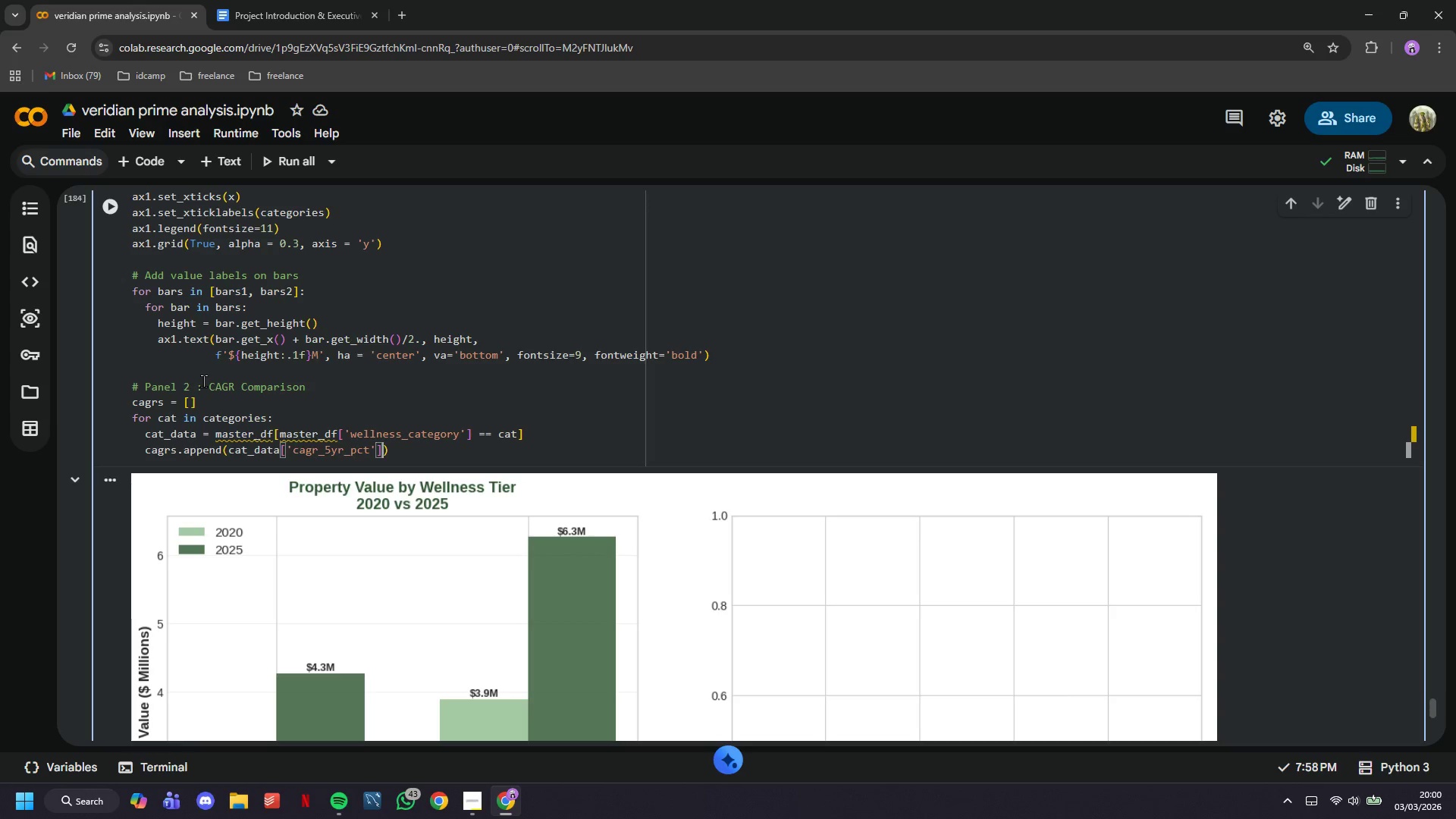 
key(ArrowRight)
 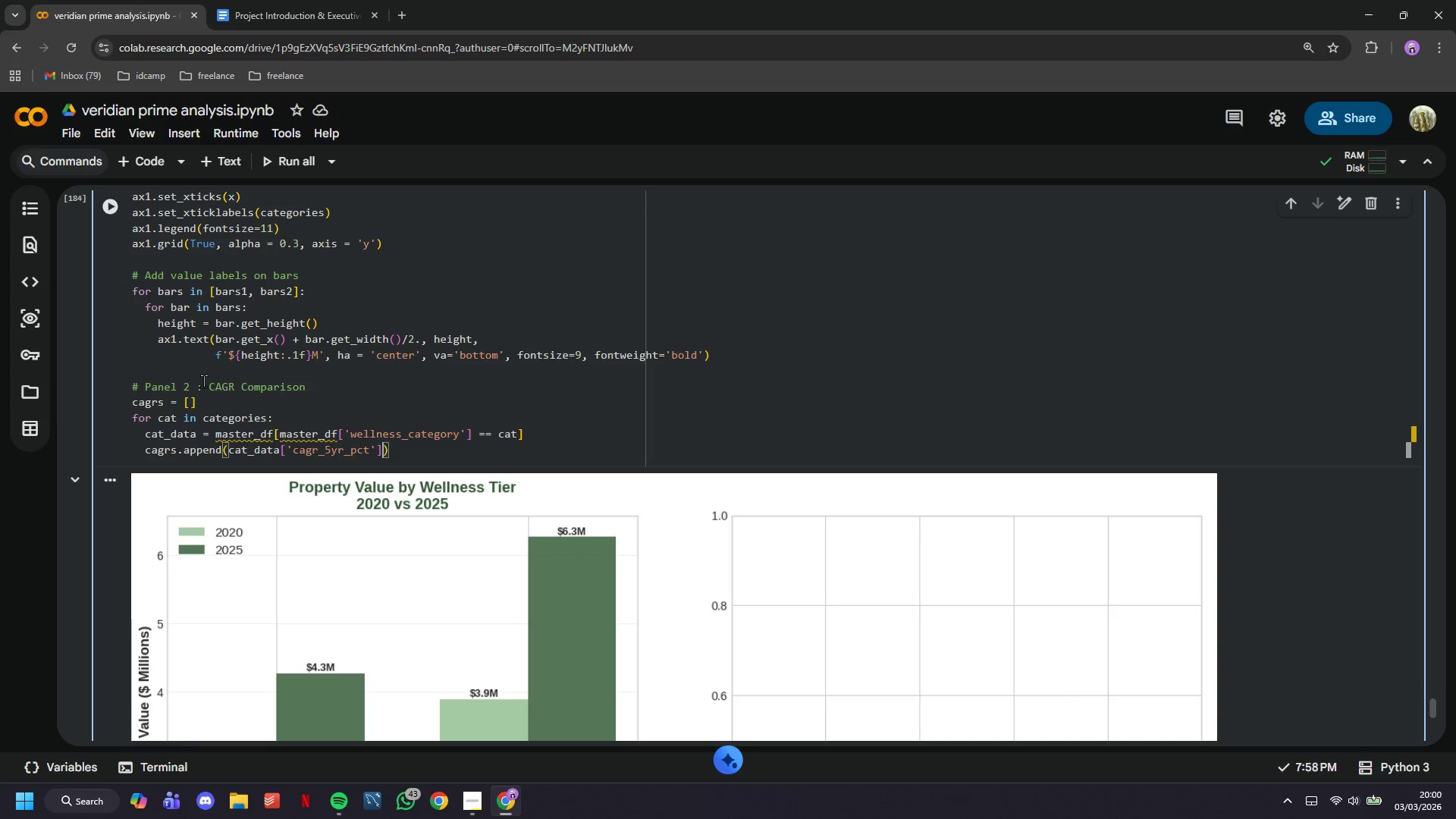 
key(ArrowRight)
 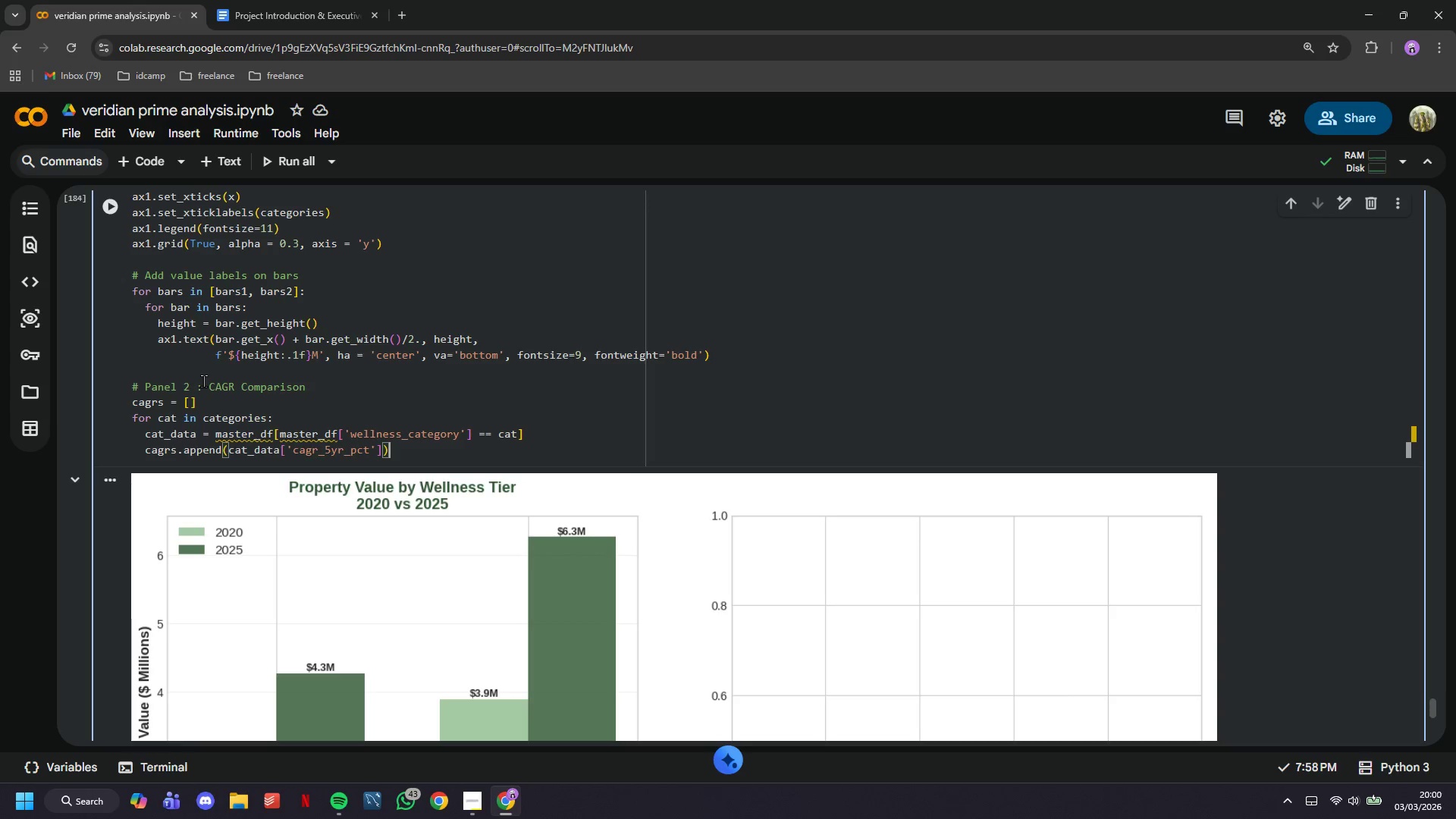 
type(.e)
key(Backspace)
type(mean()
 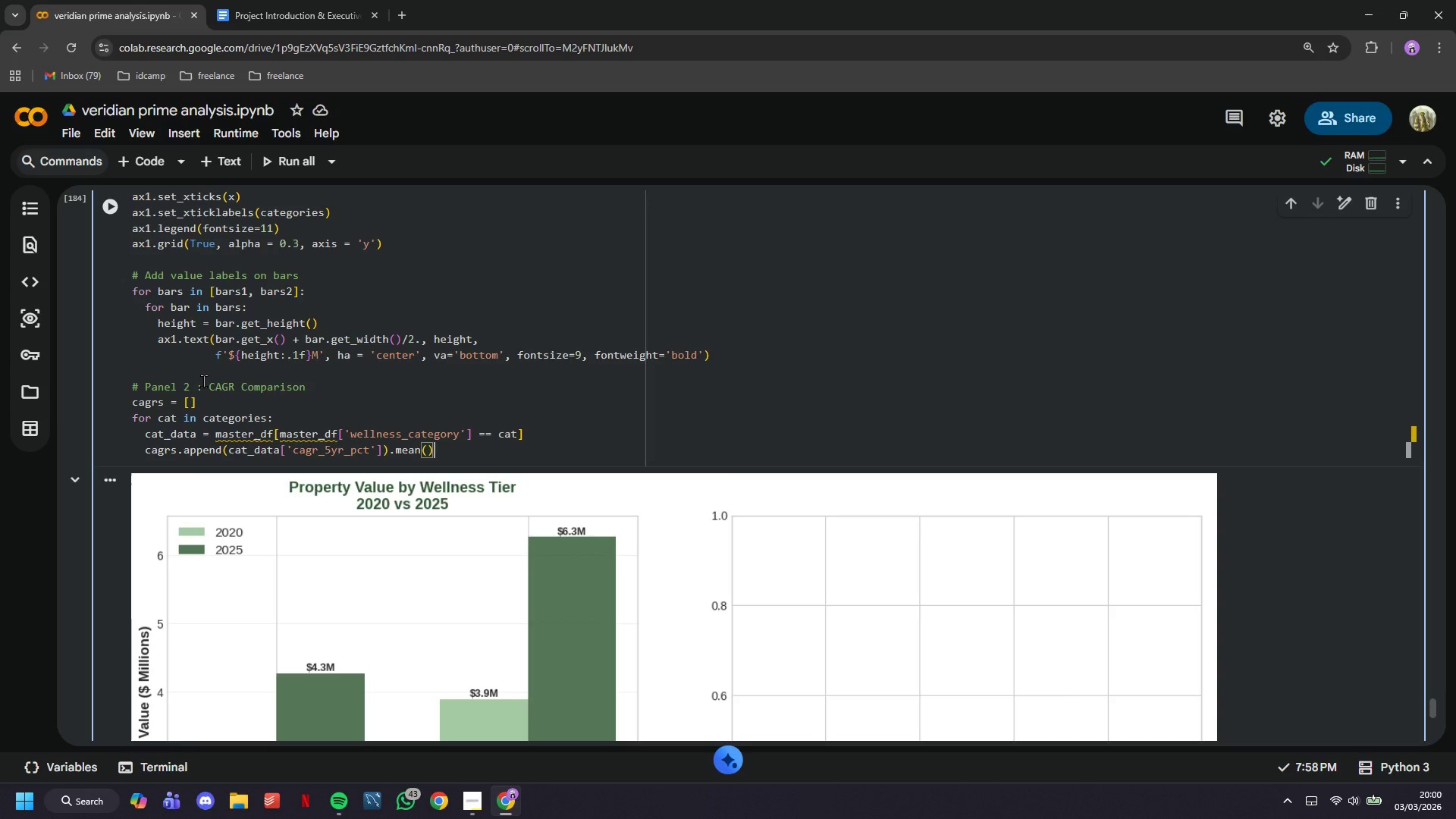 
 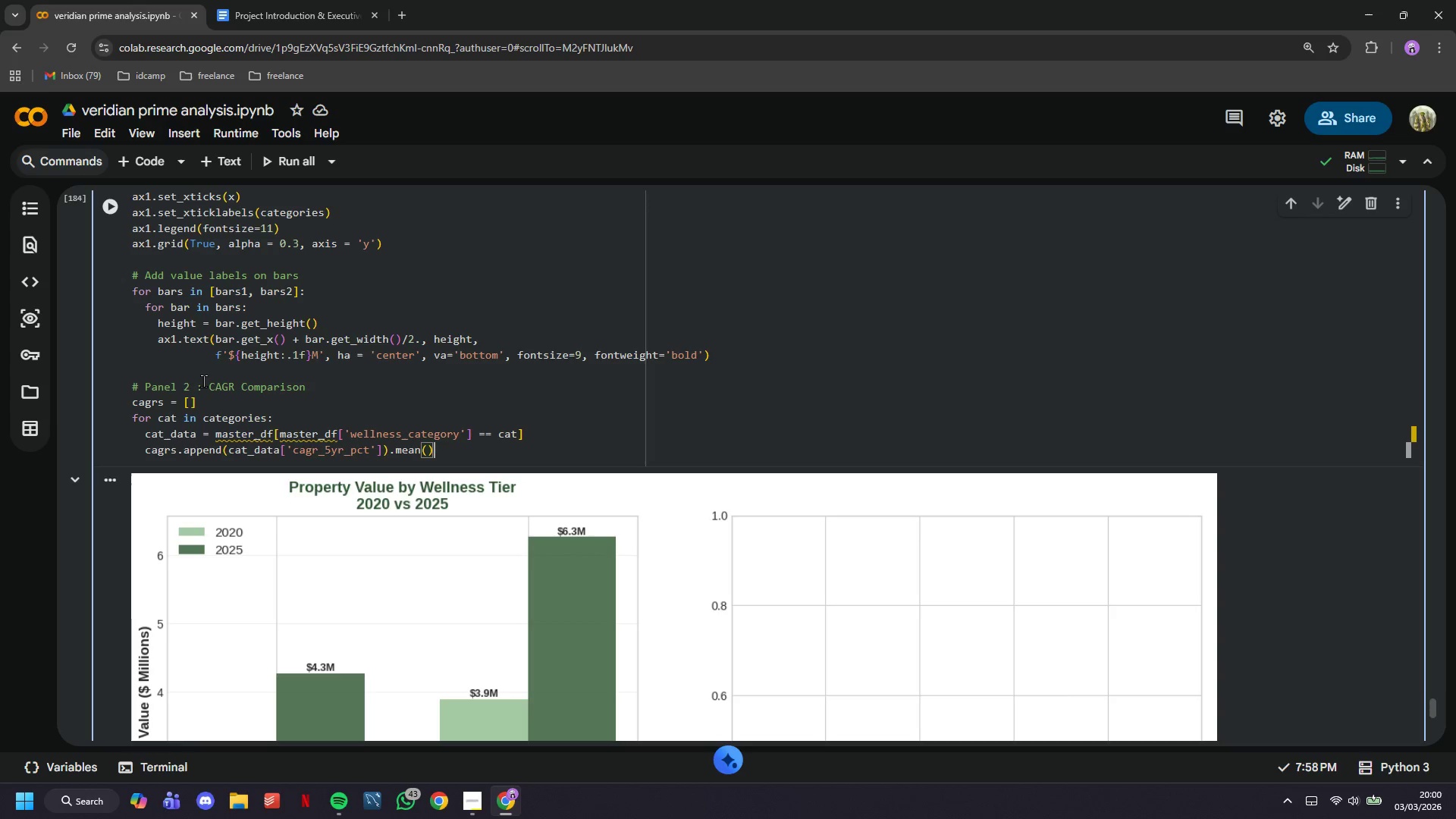 
key(ArrowRight)
 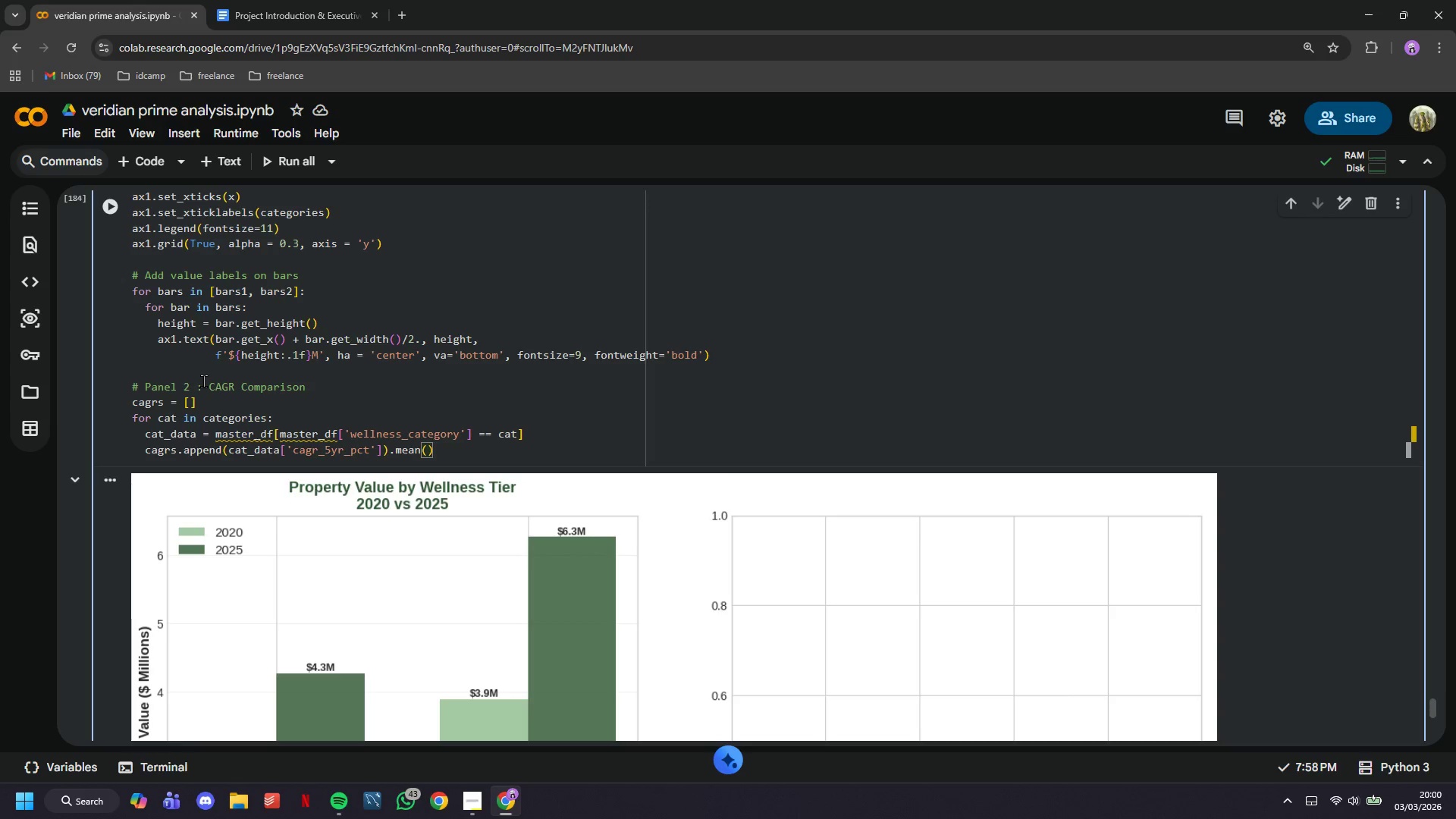 
hold_key(key=ArrowLeft, duration=0.62)
 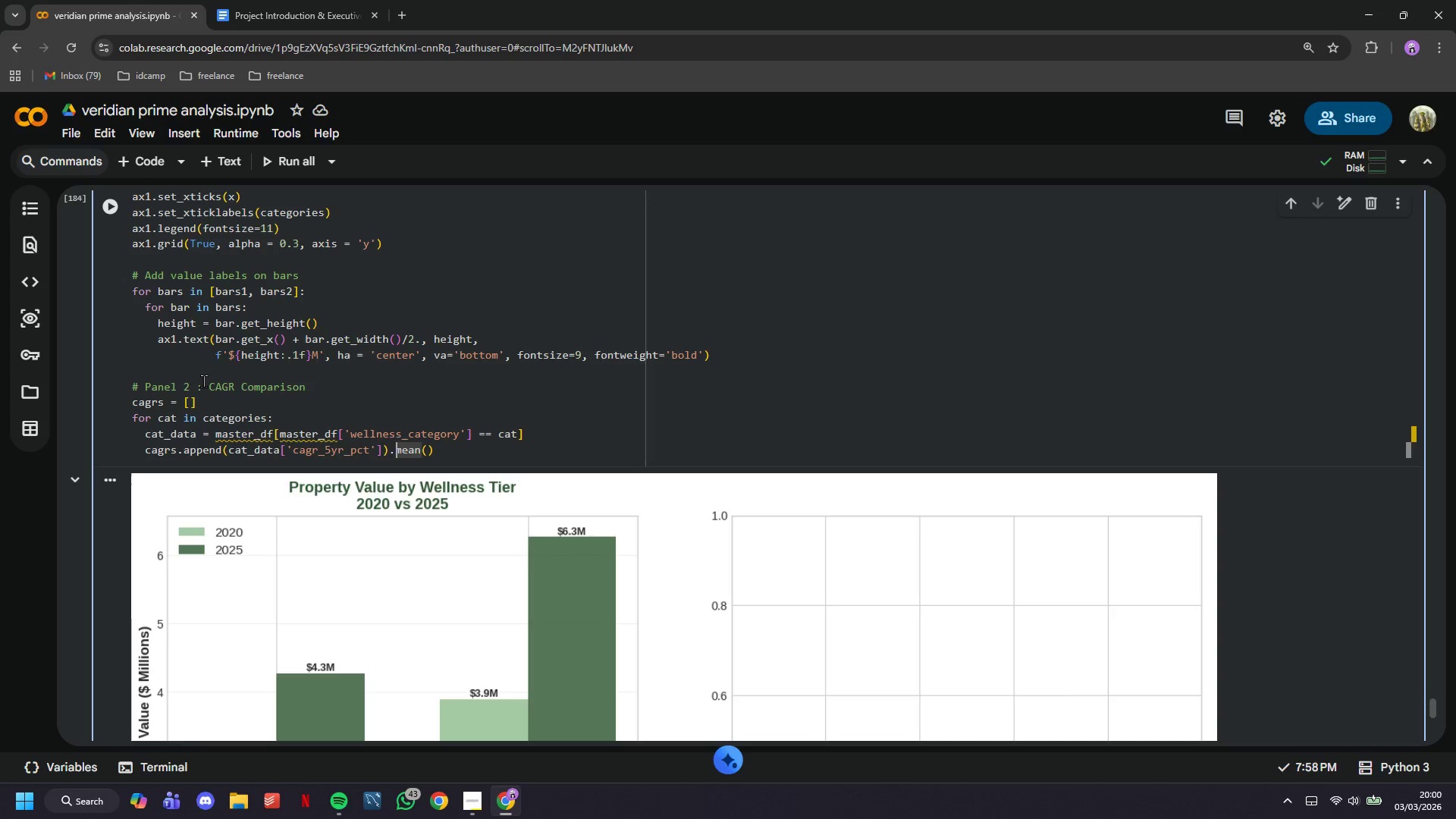 
key(ArrowLeft)
 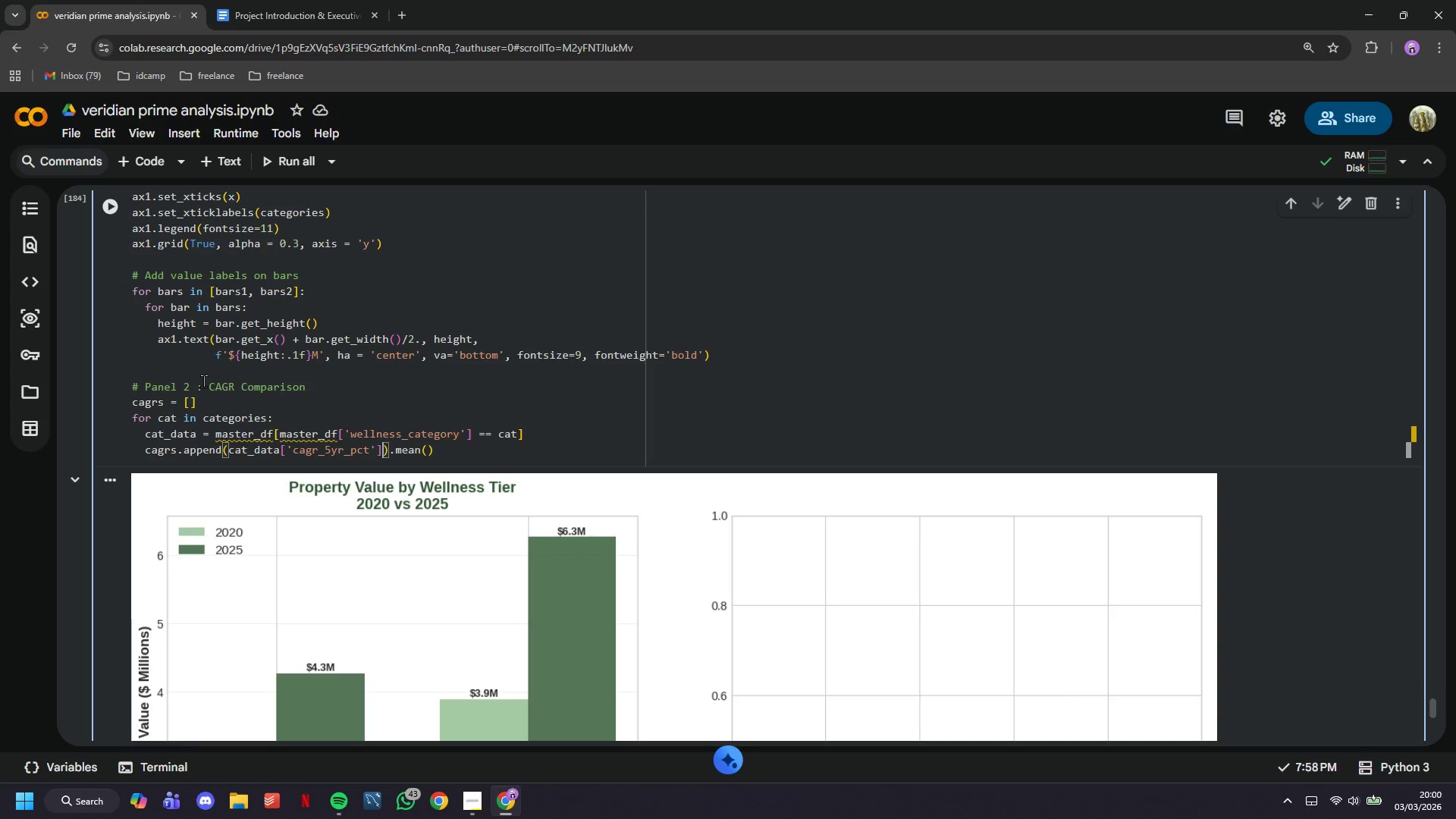 
key(ArrowLeft)
 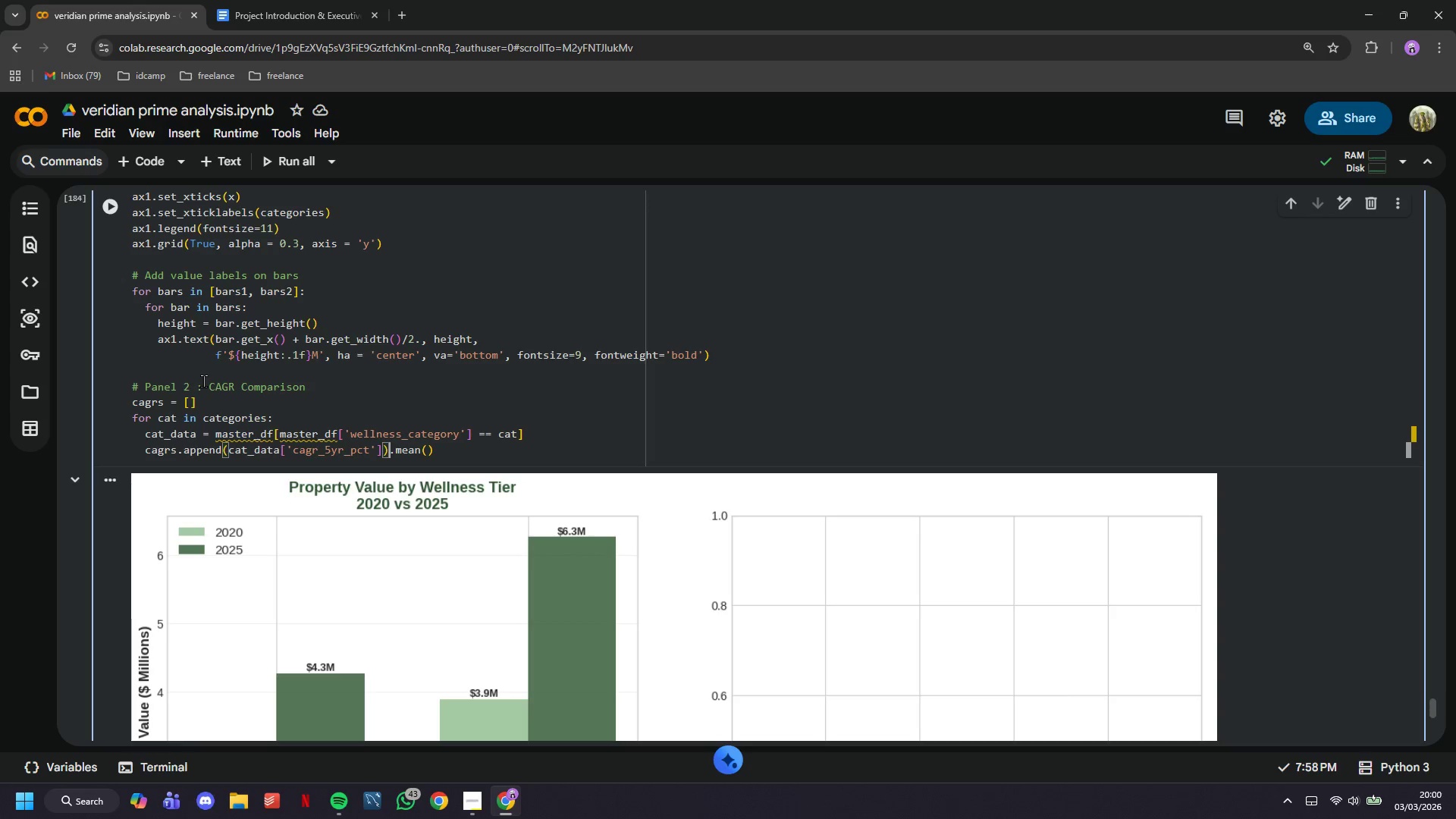 
key(ArrowRight)
 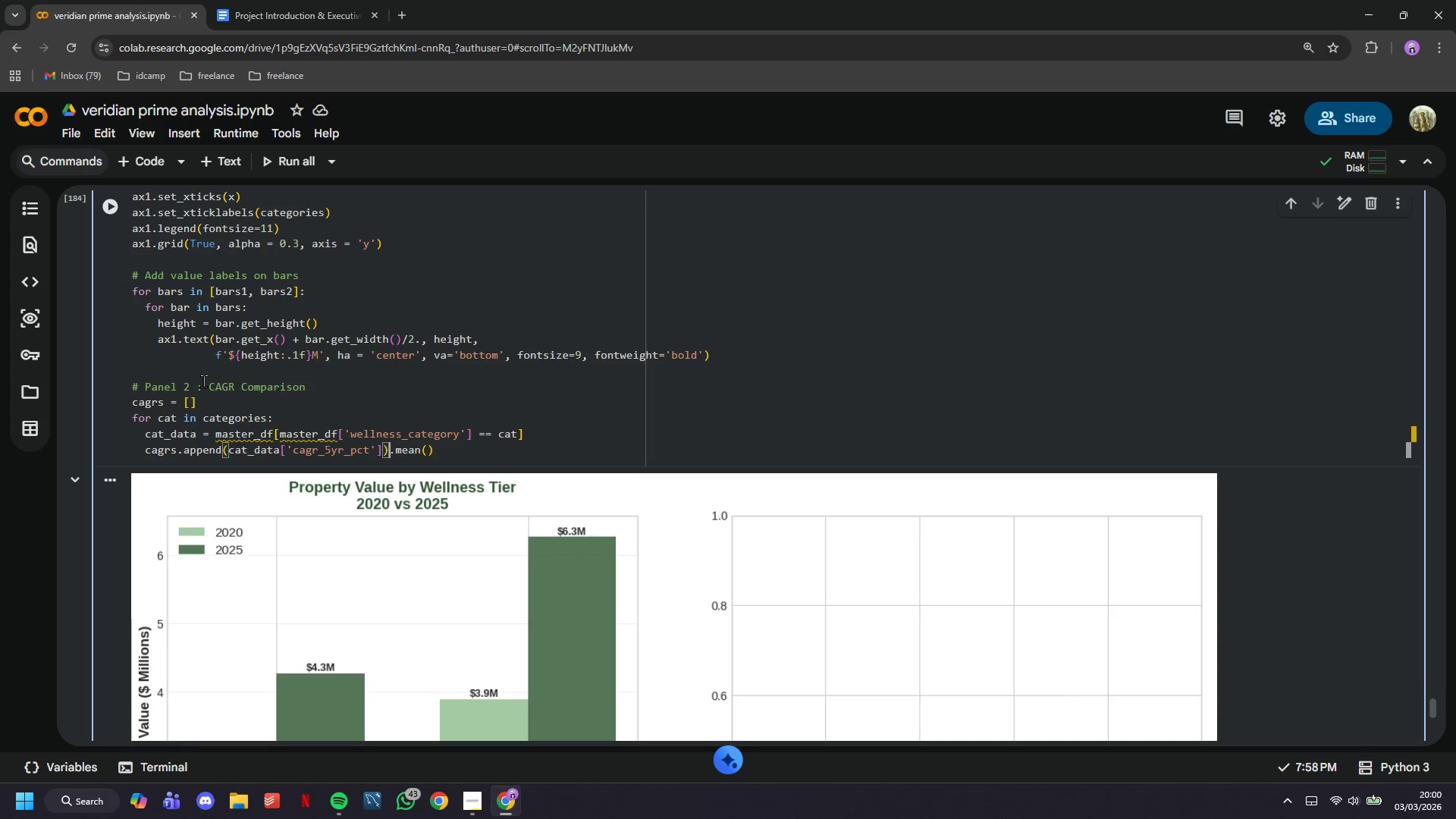 
key(Backspace)
 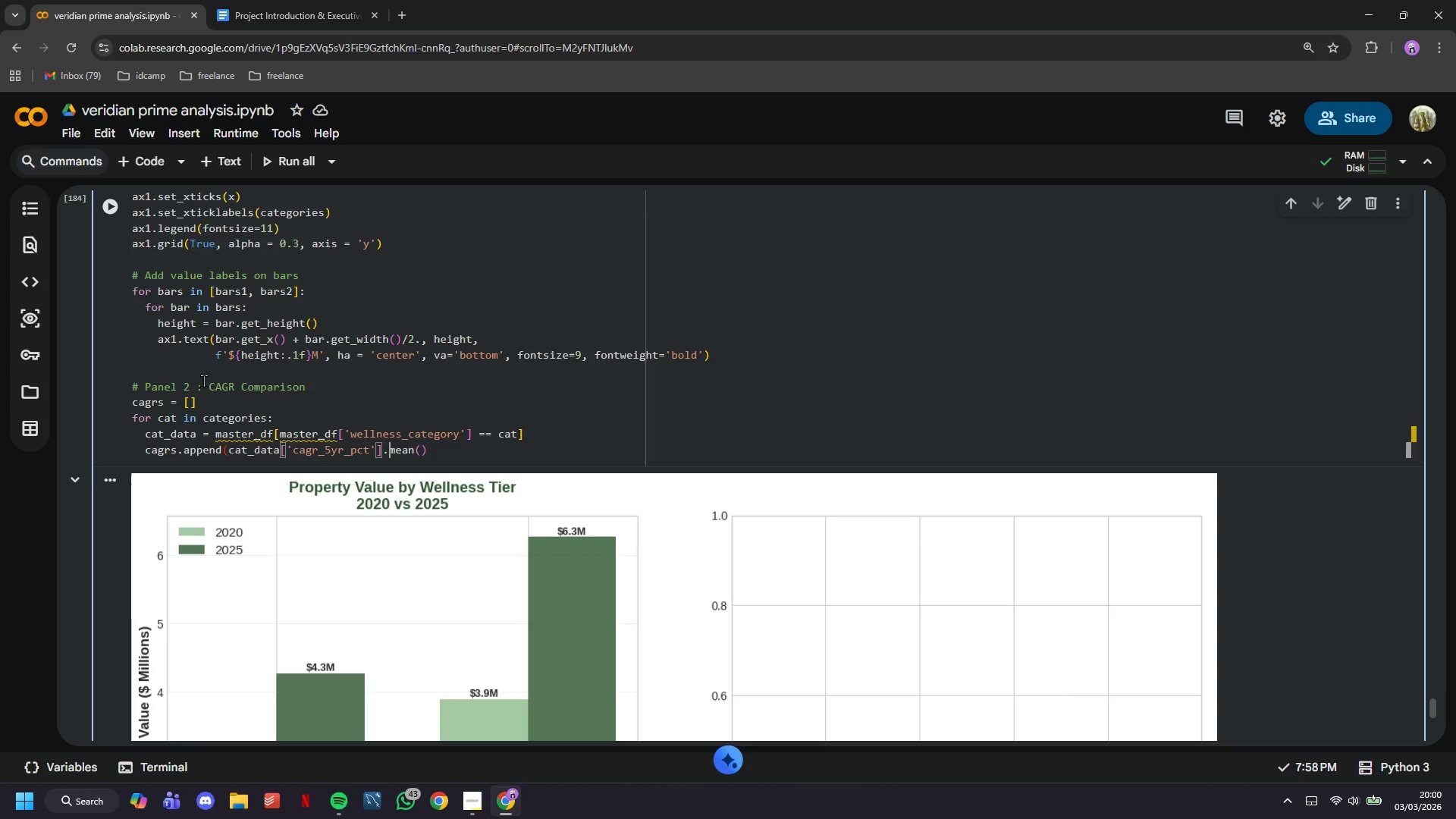 
hold_key(key=ArrowRight, duration=0.69)
 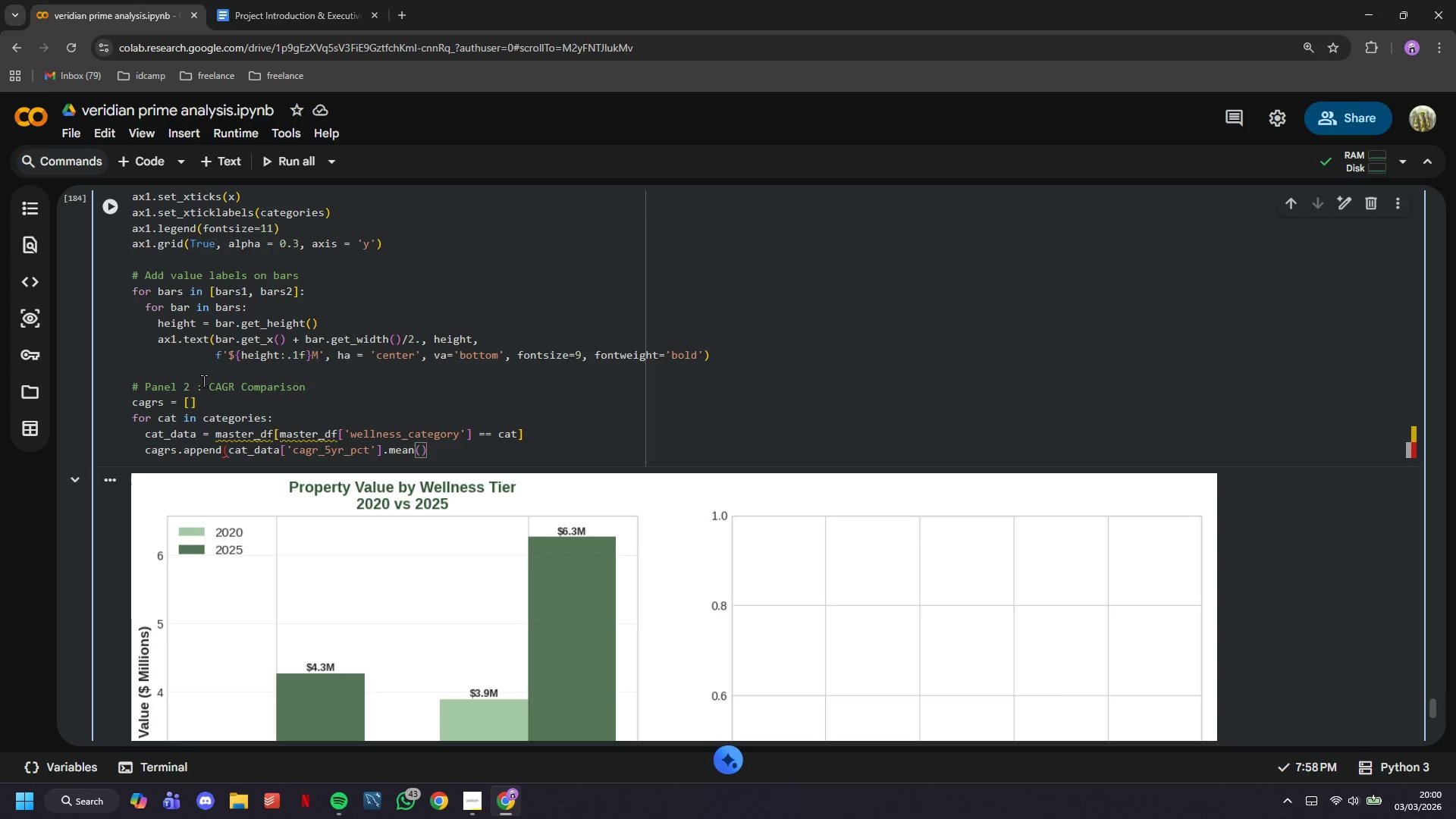 
key(Shift+0)
 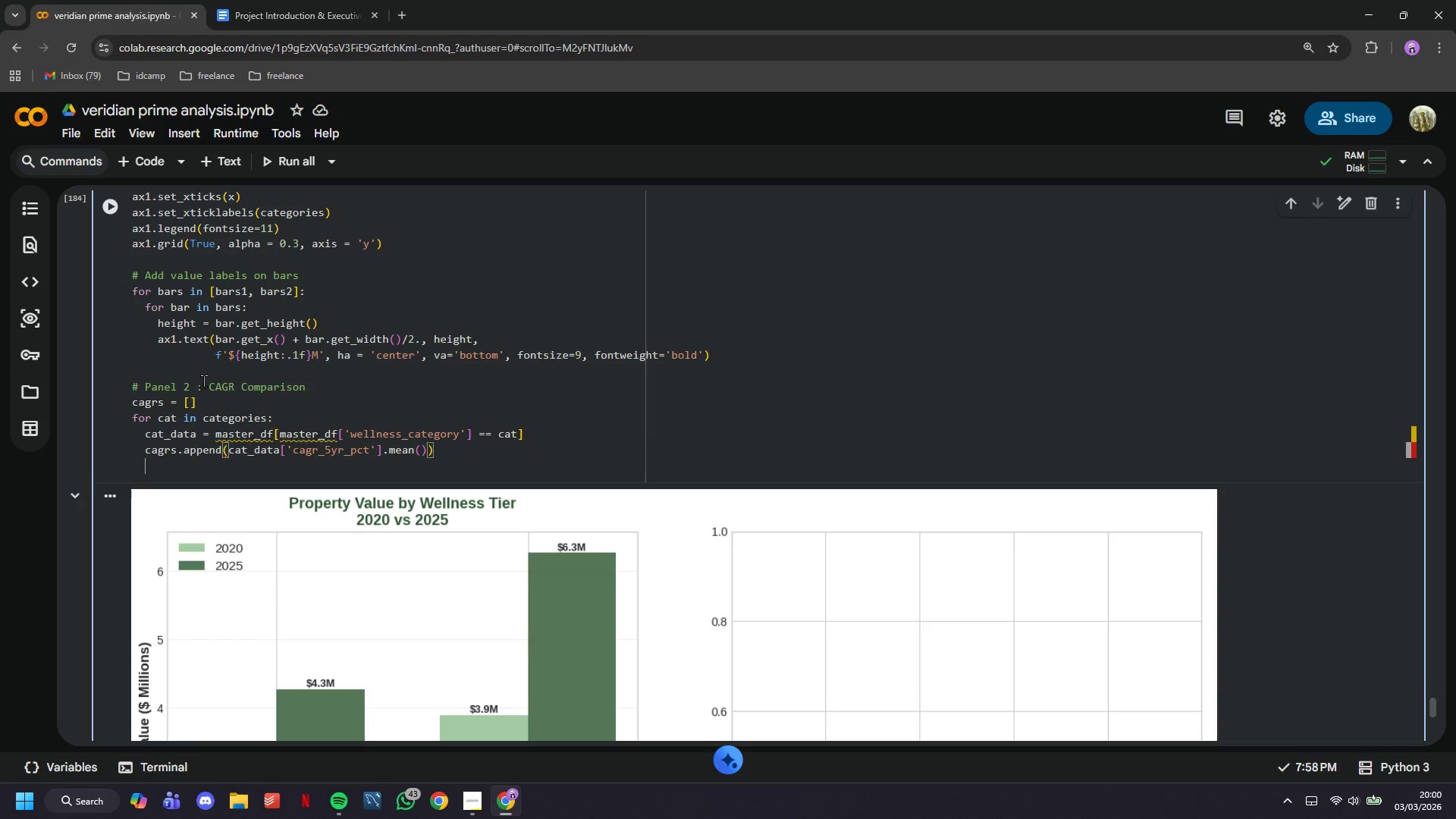 
key(Enter)
 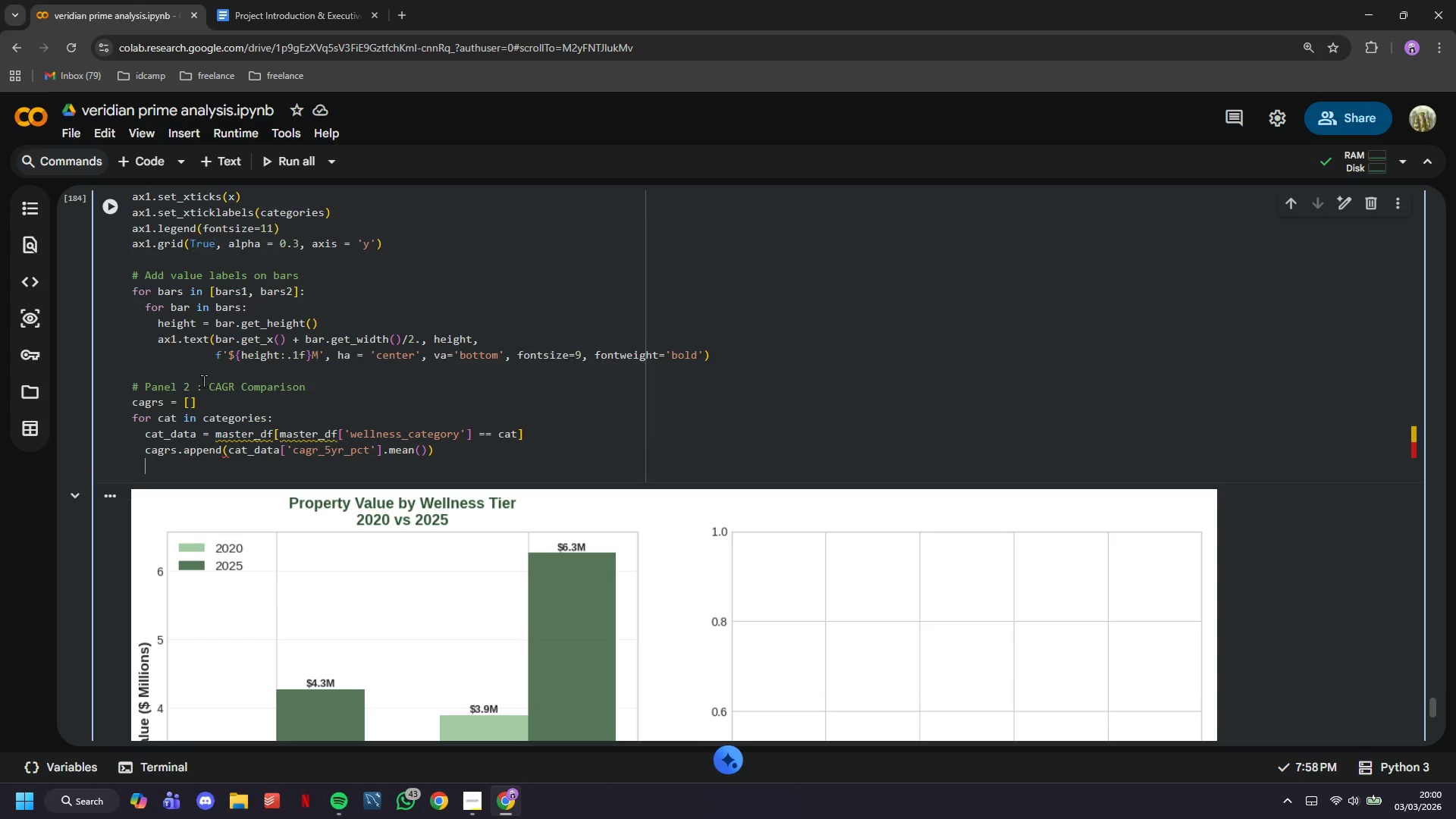 
key(Enter)
 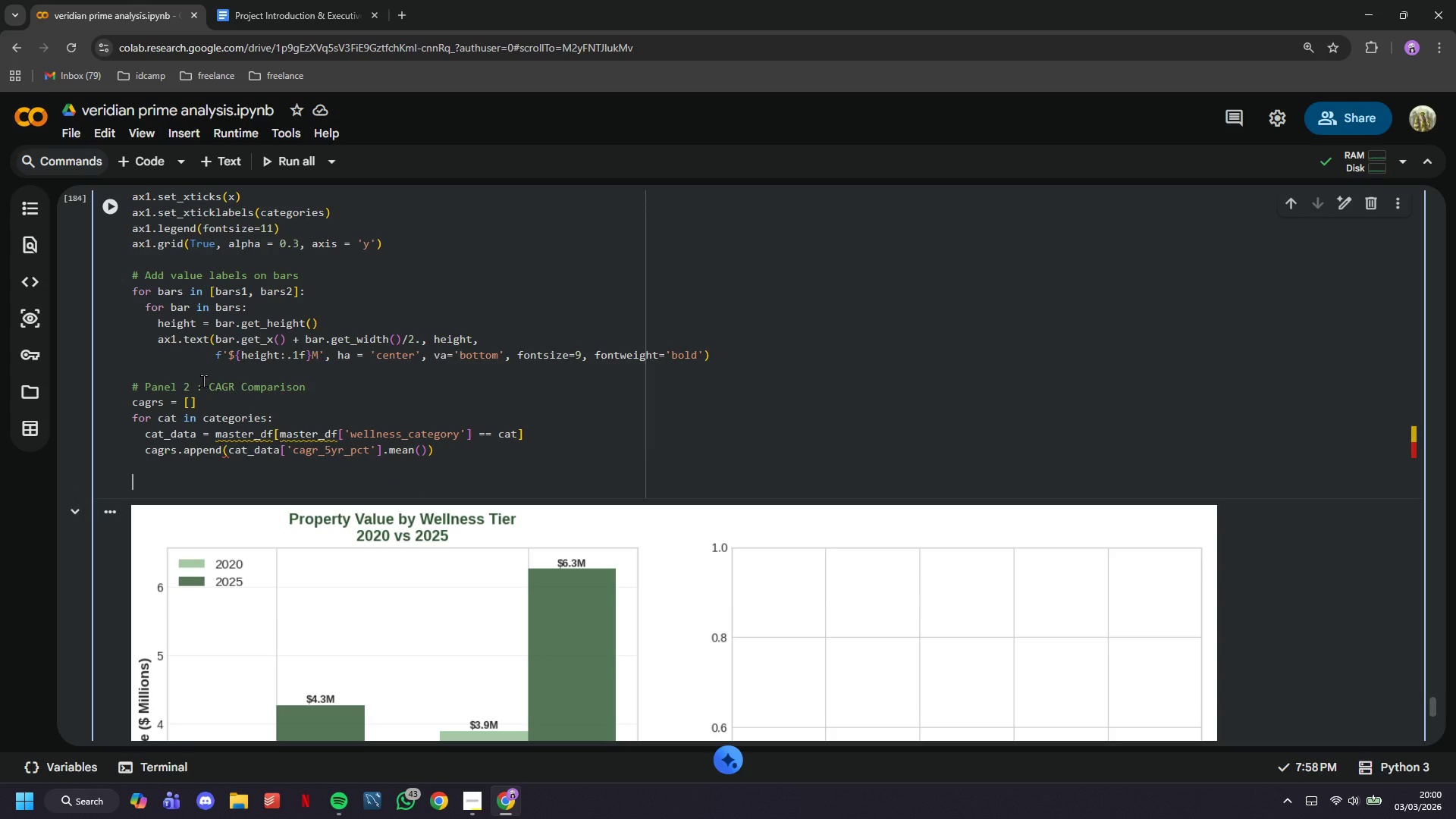 
key(Backspace)
type(colors = [clo)
key(Backspace)
key(Backspace)
type(olors_map.get(cat, "#95A5A6)
 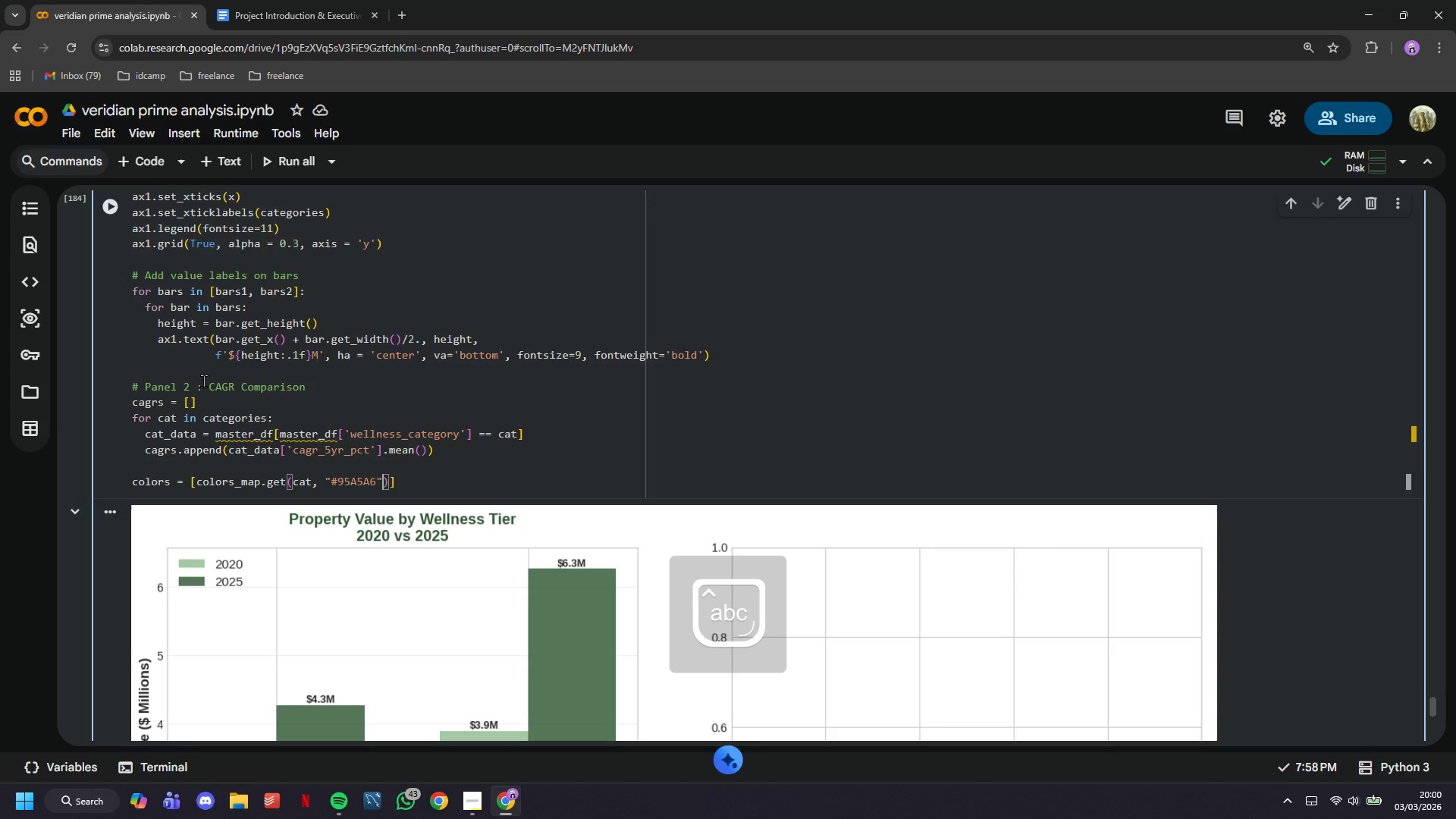 
 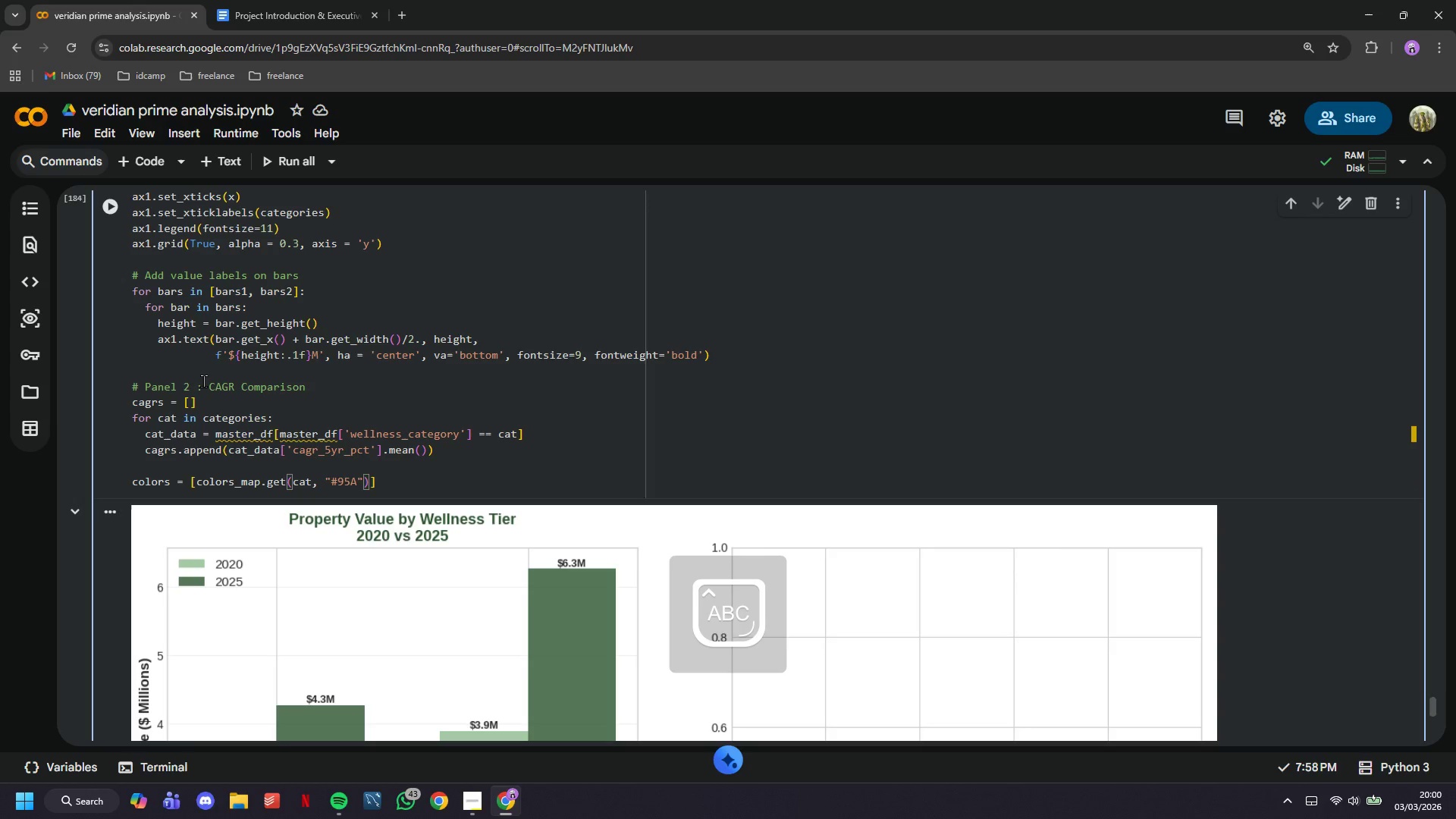 
key(ArrowRight)
 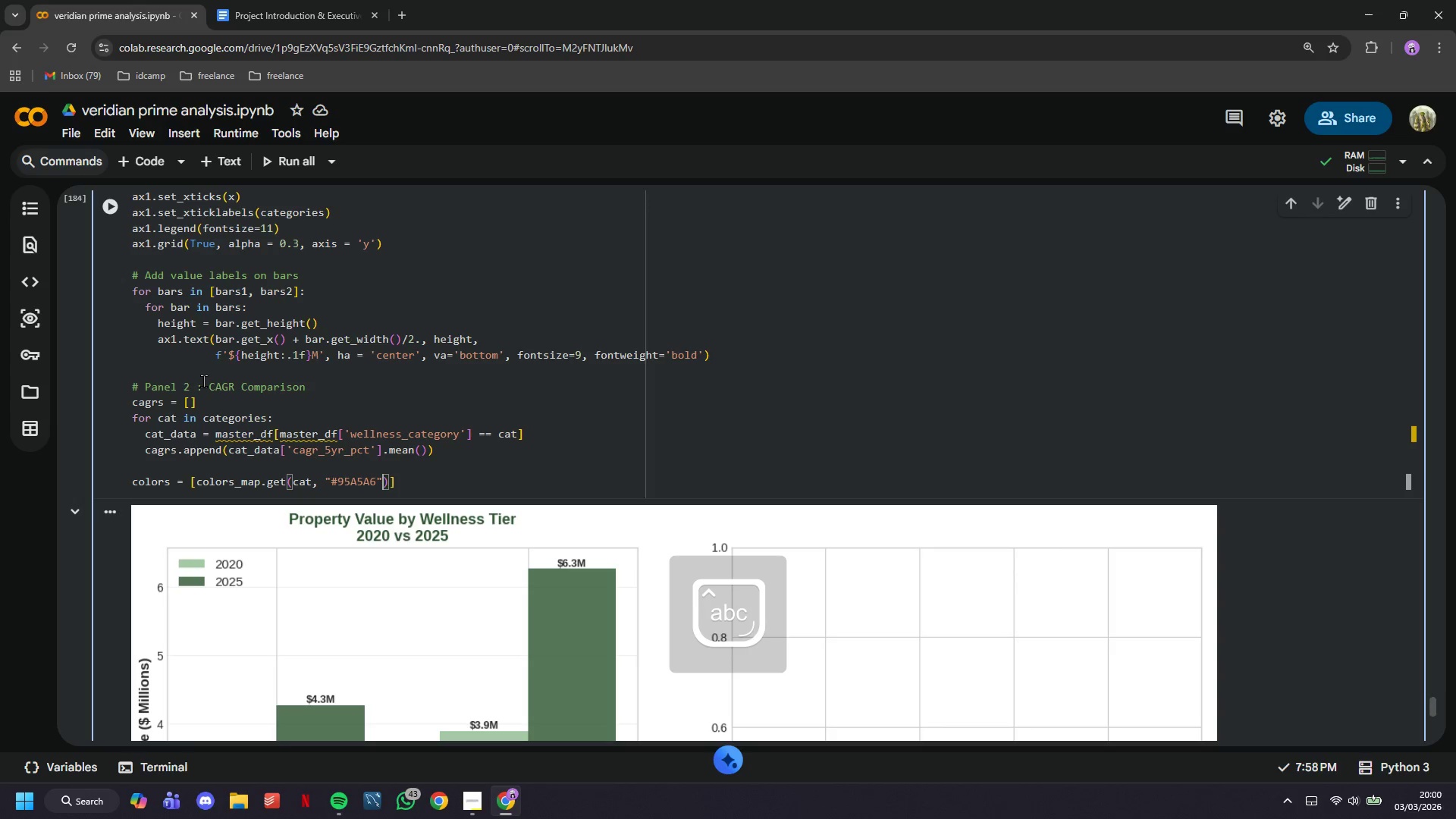 
key(ArrowRight)
 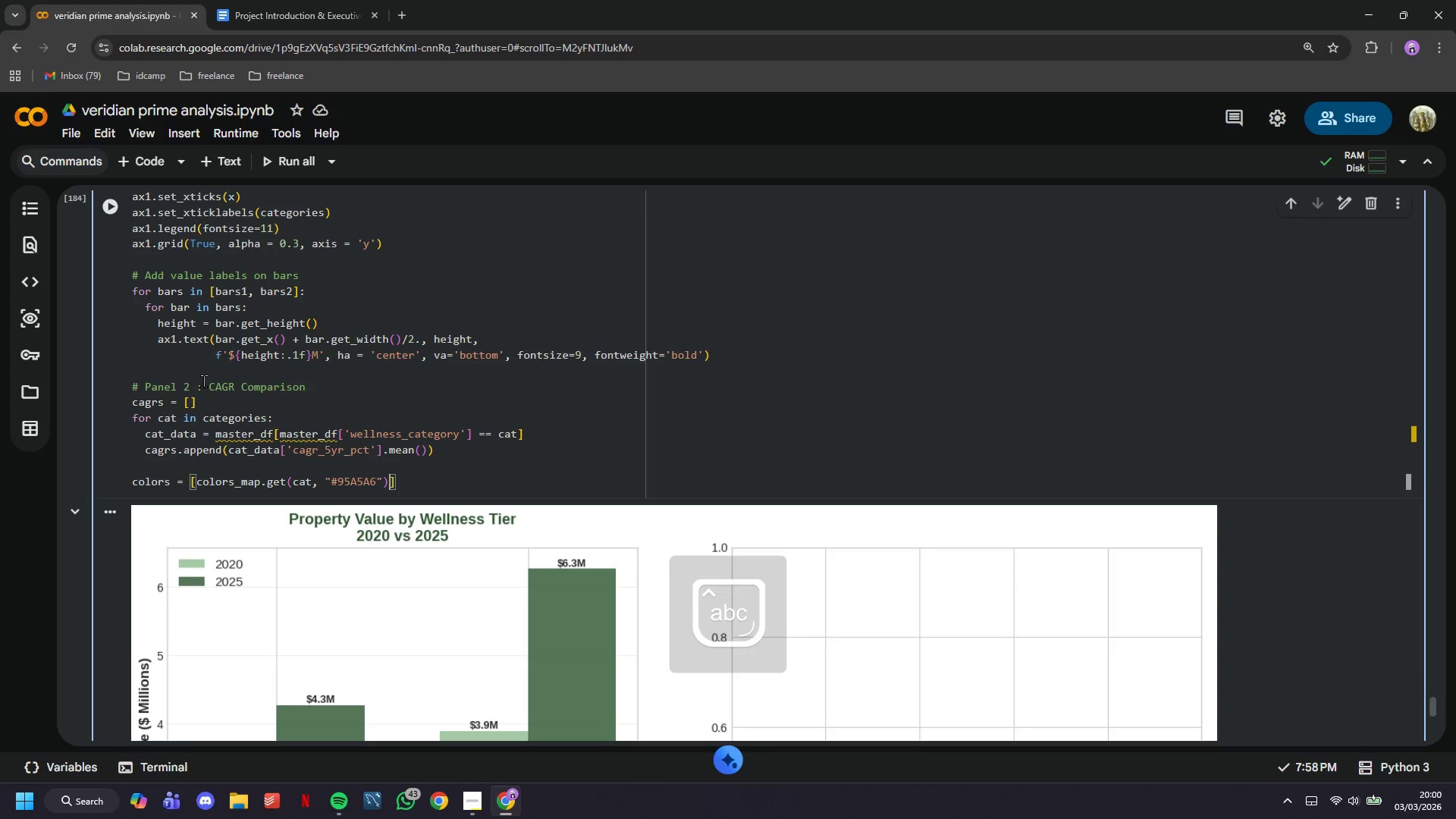 
type( for cat in categr)
key(Backspace)
type(ories)
 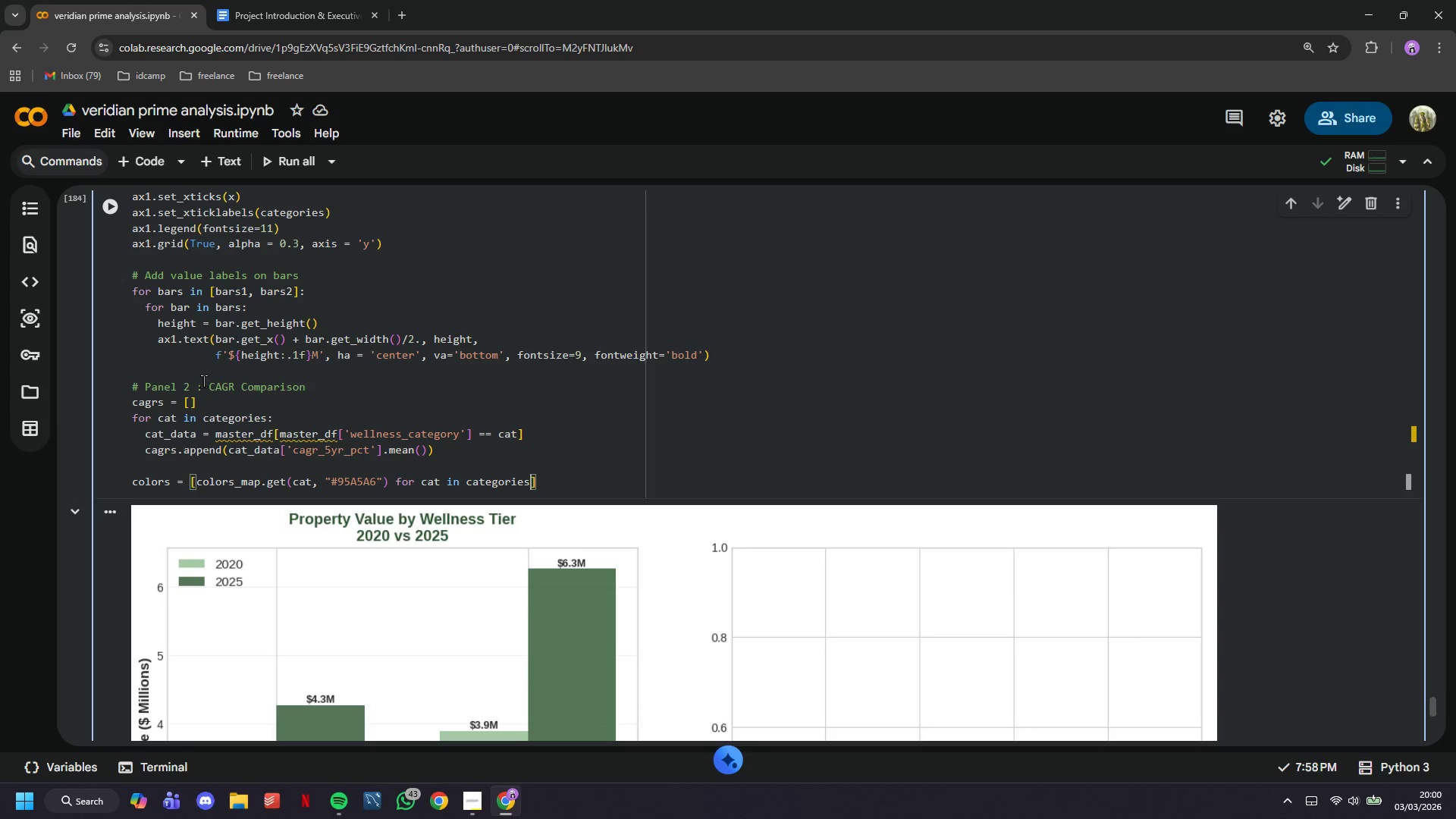 
key(ArrowRight)
 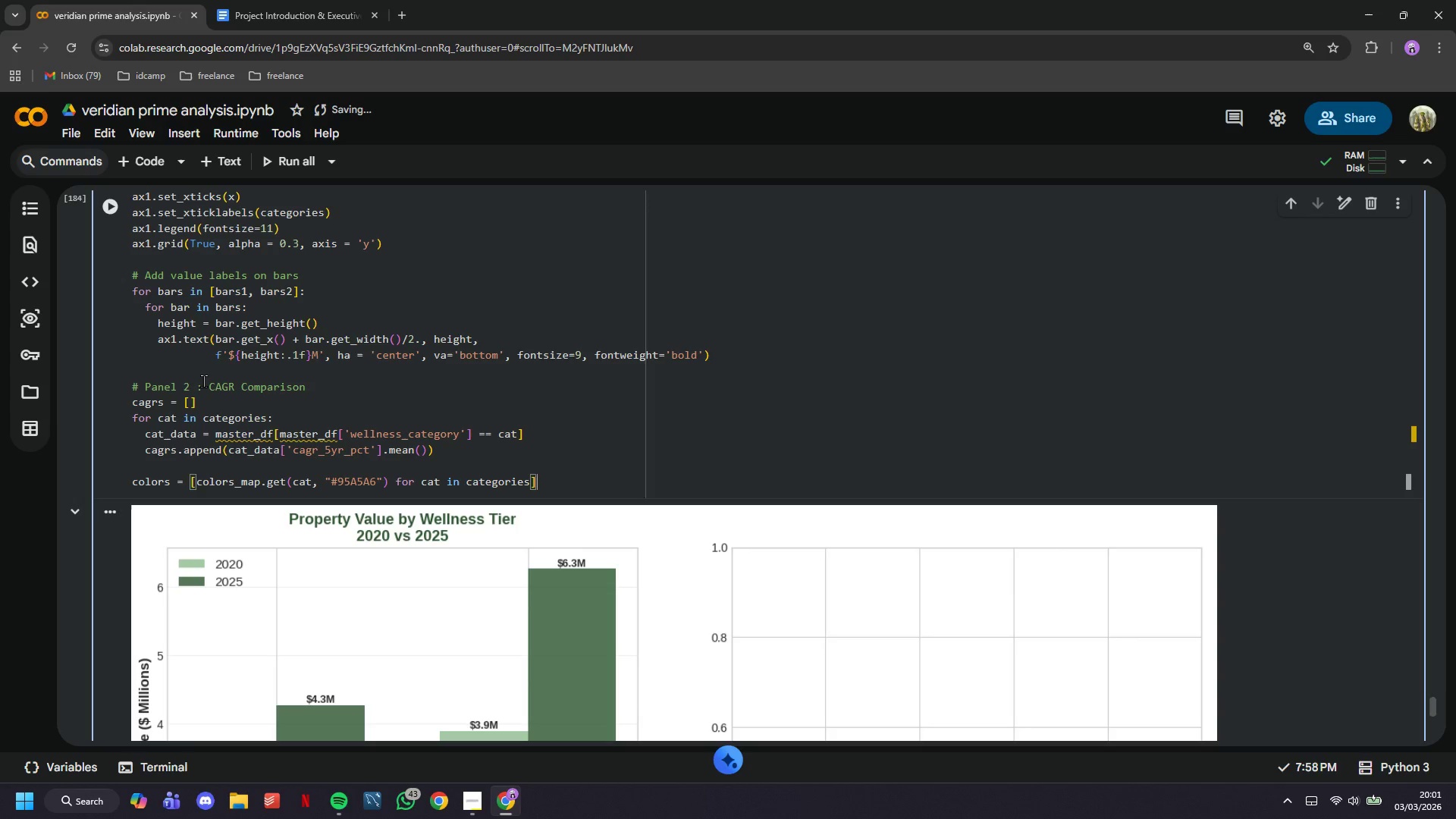 
key(Enter)
 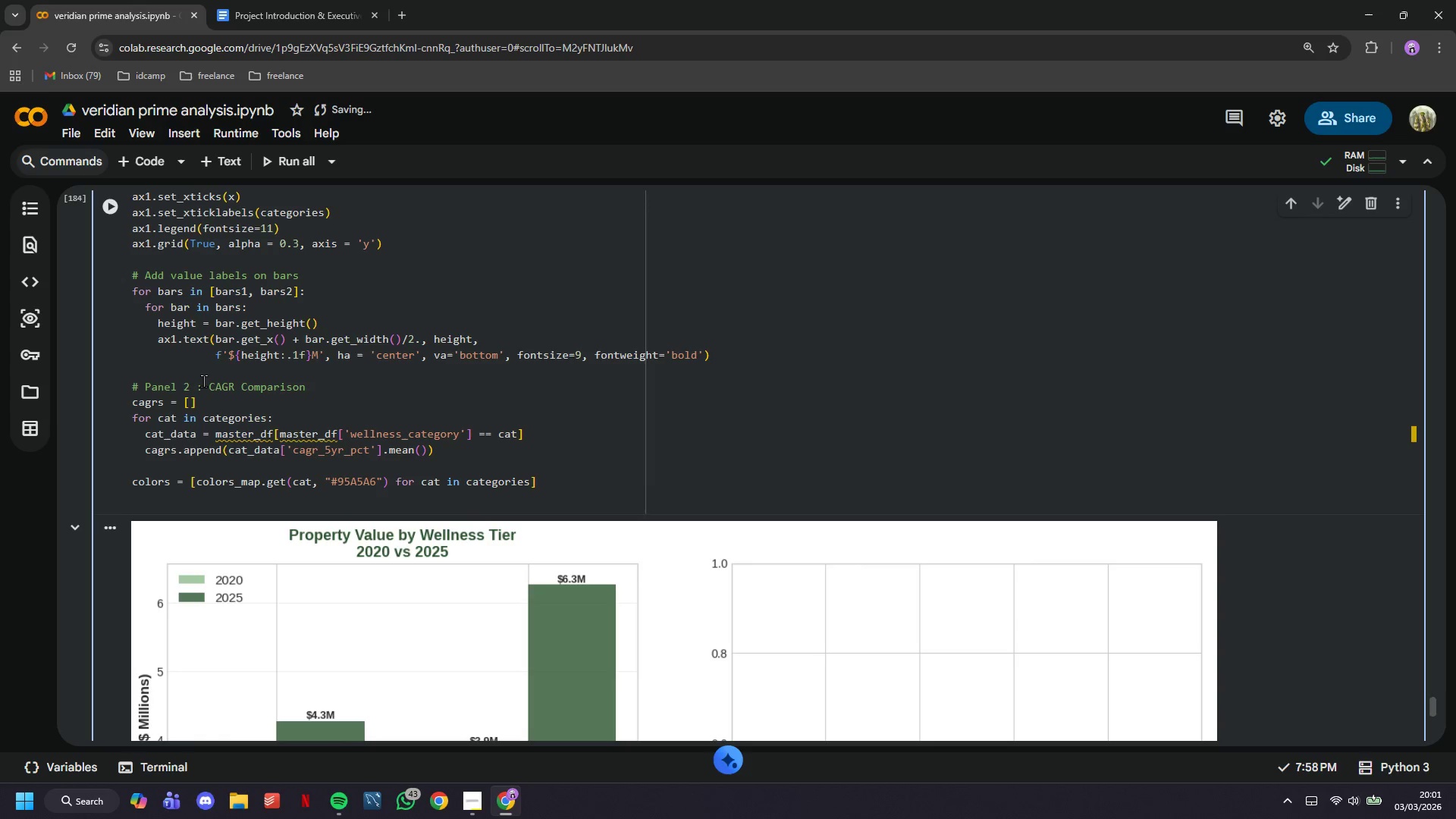 
type(bars - )
key(Backspace)
key(Backspace)
type(= ax2.bar(categories, cagrs, color=colors, alpha=0.8, edgecolor='black)
 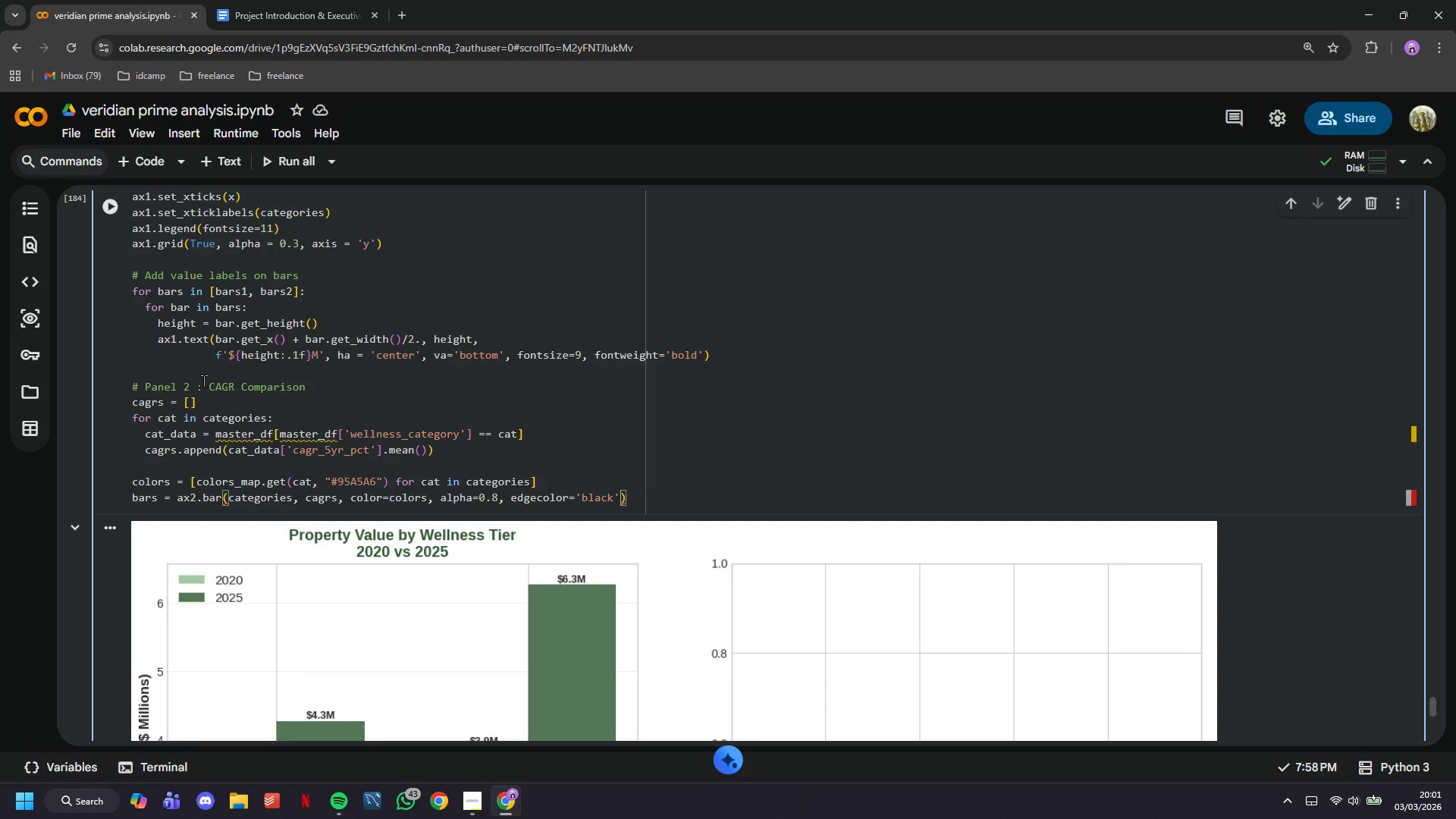 
 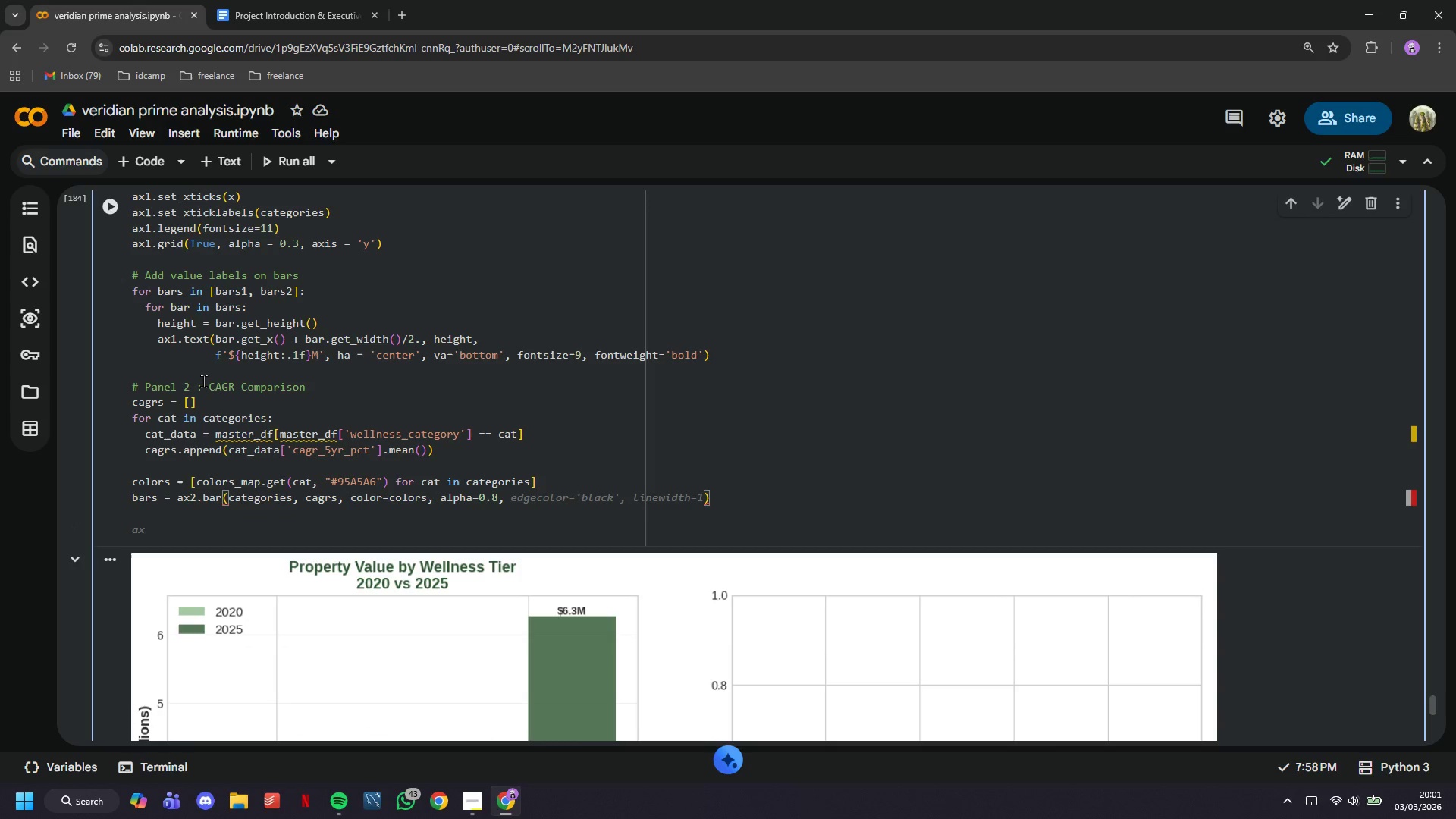 
key(ArrowRight)
 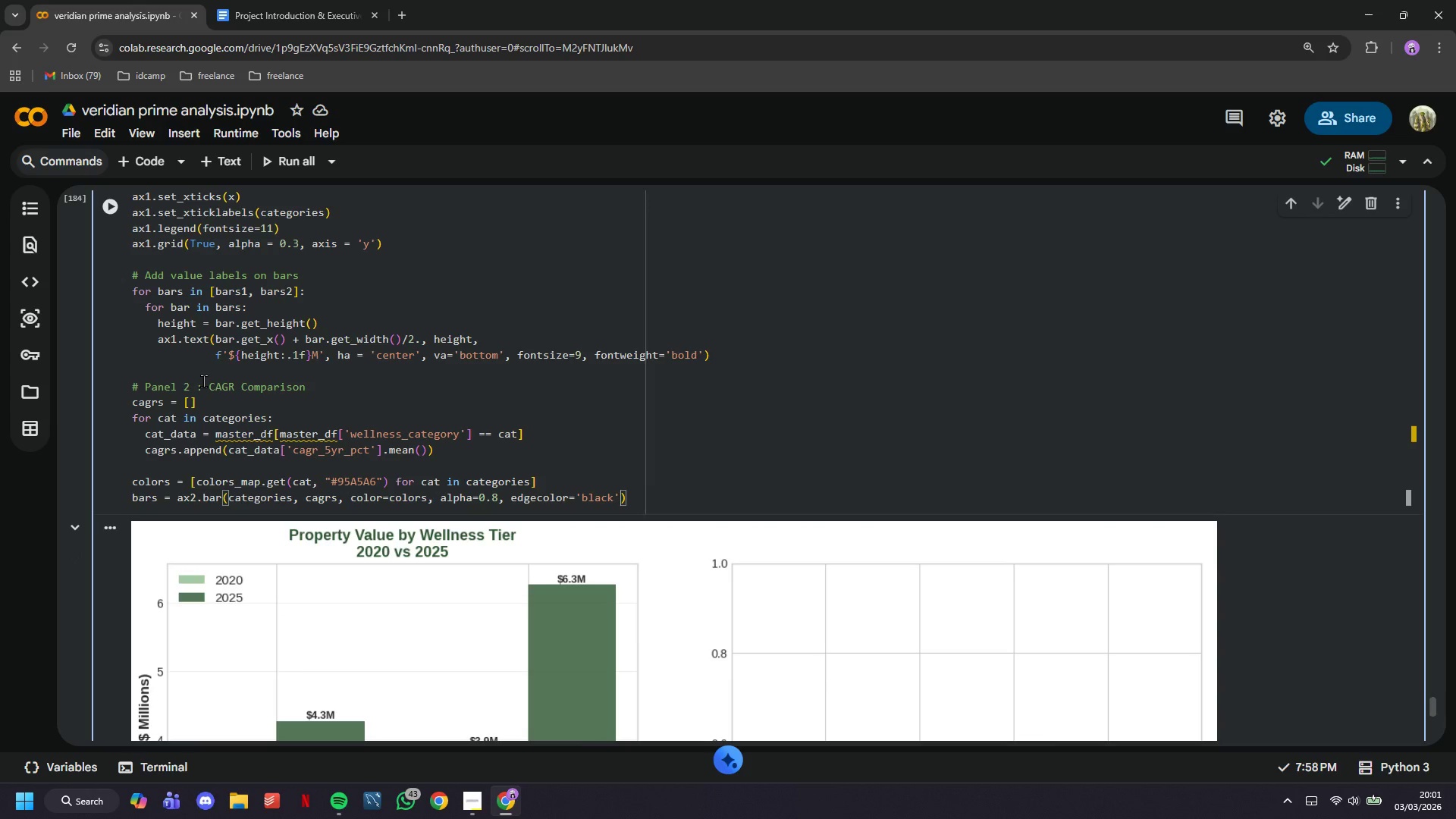 
key(Comma)
 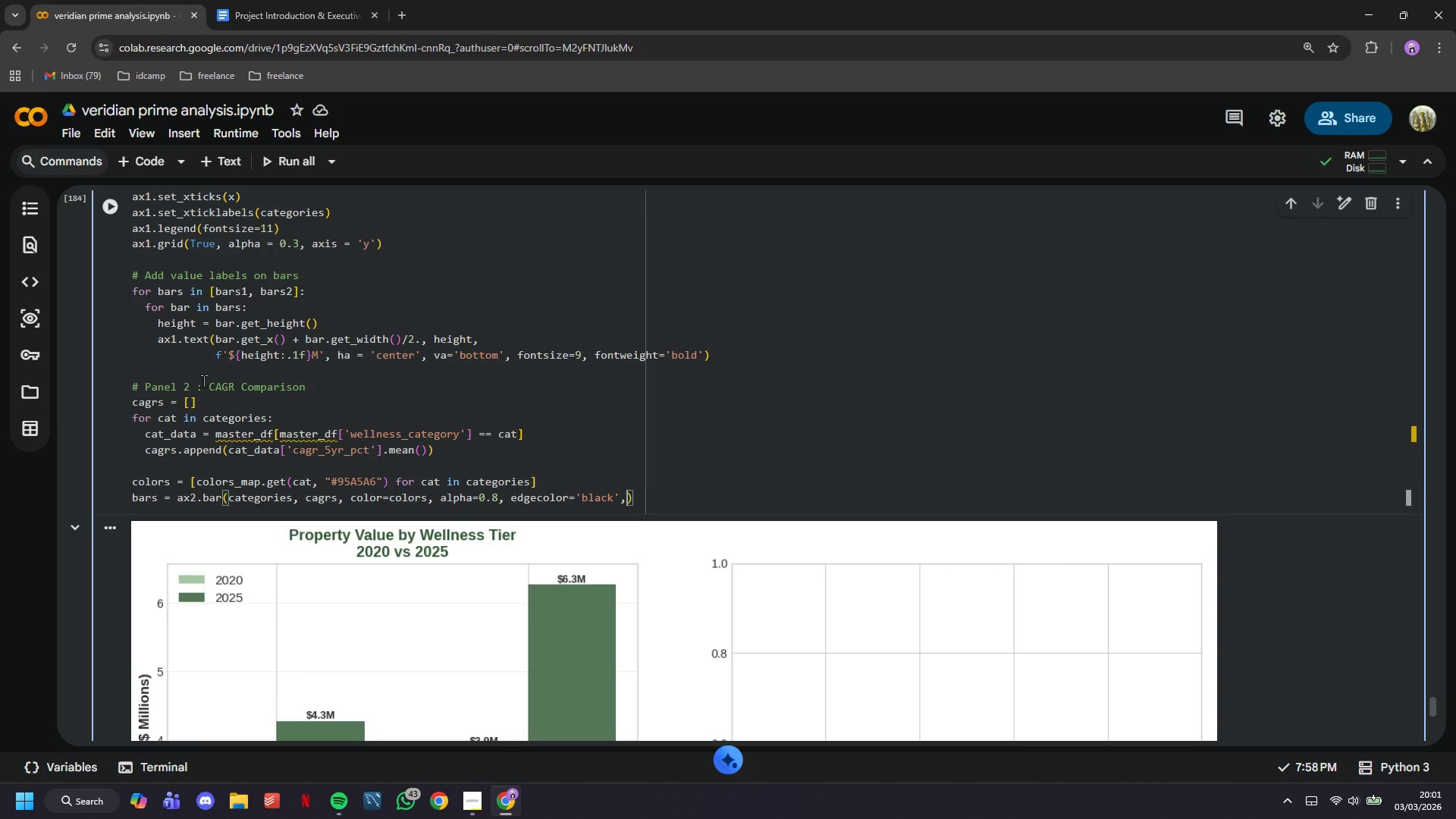 
type( linewidth=1.5)
 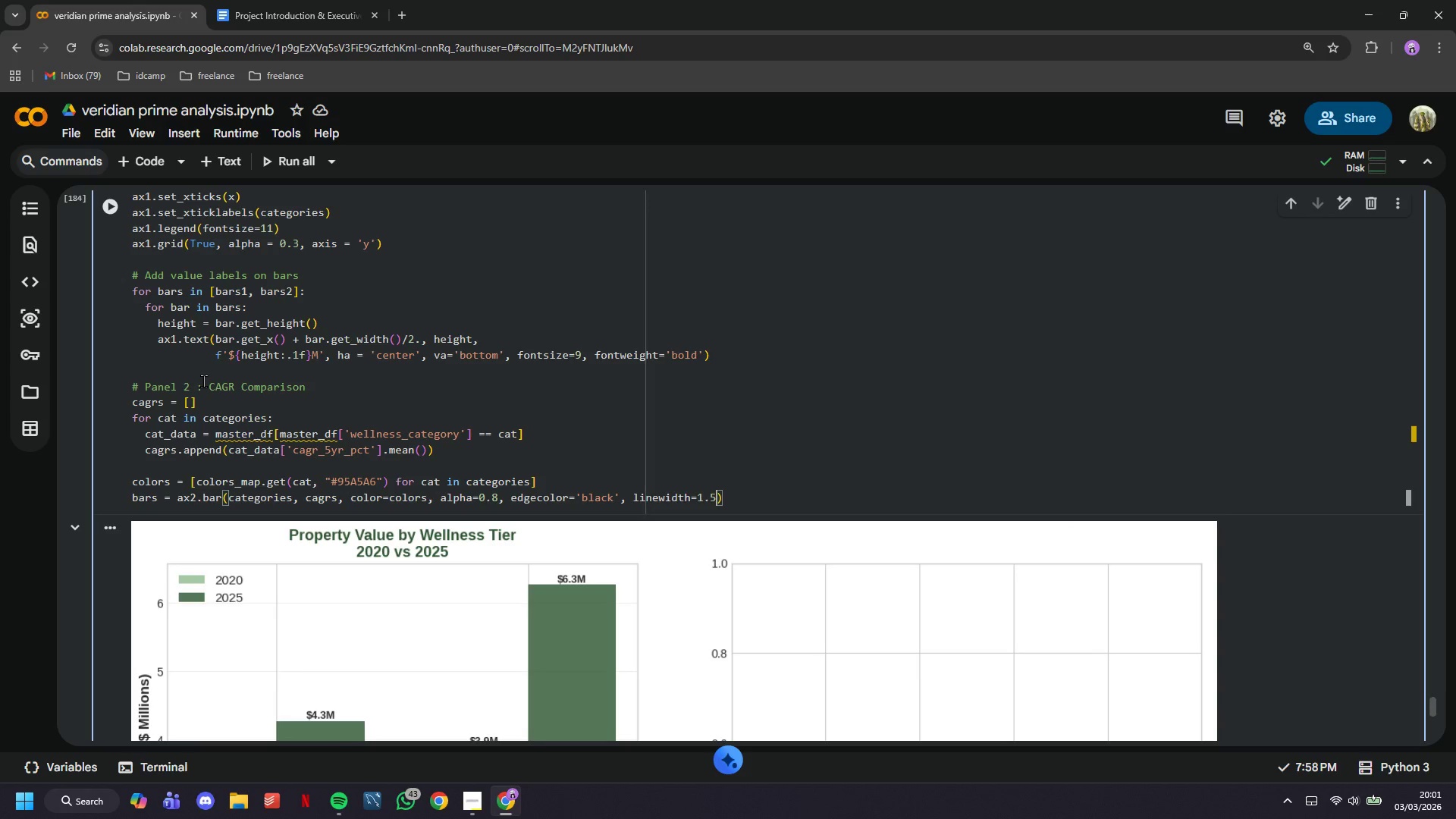 
key(ArrowRight)
 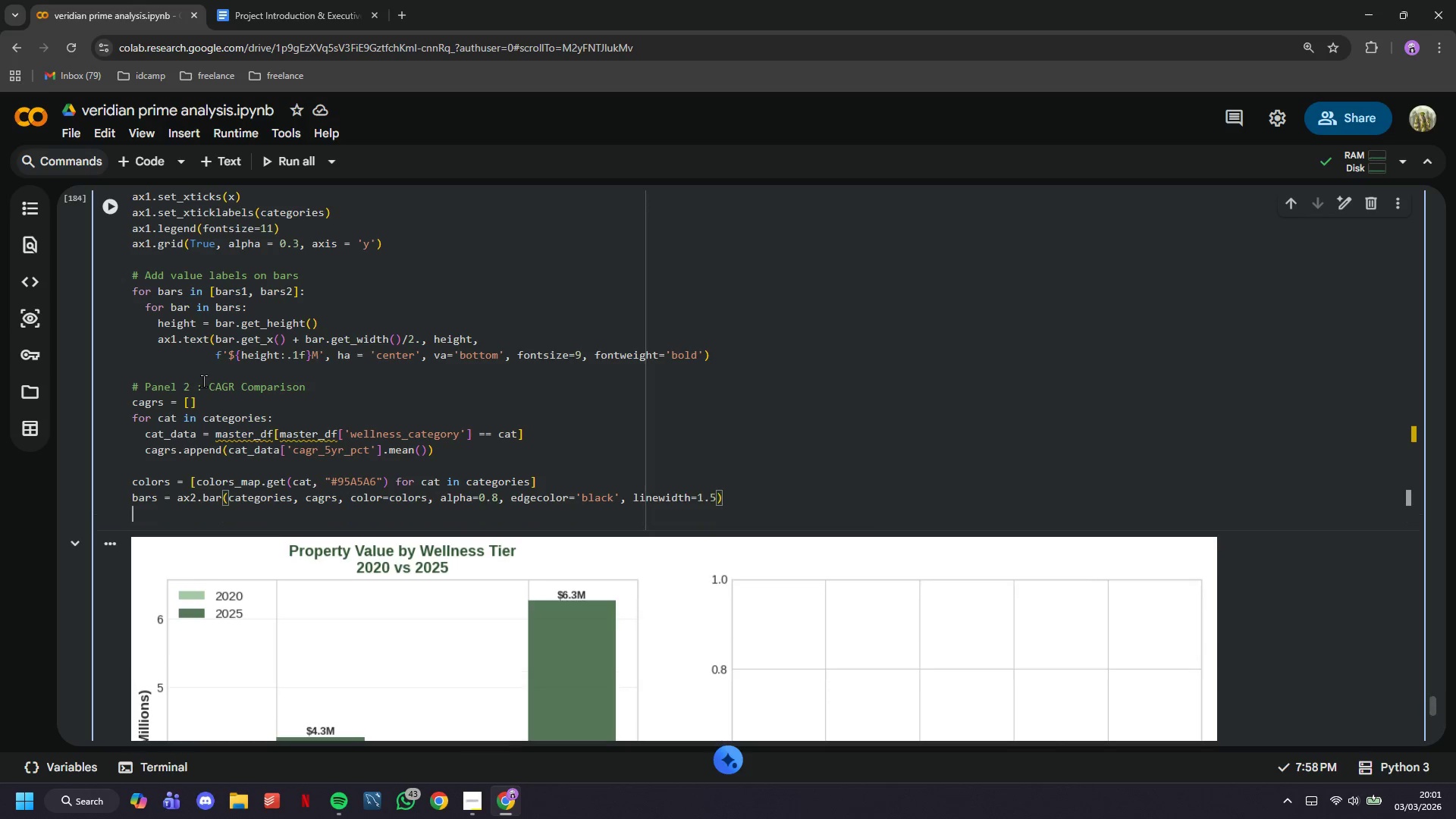 
key(Enter)
 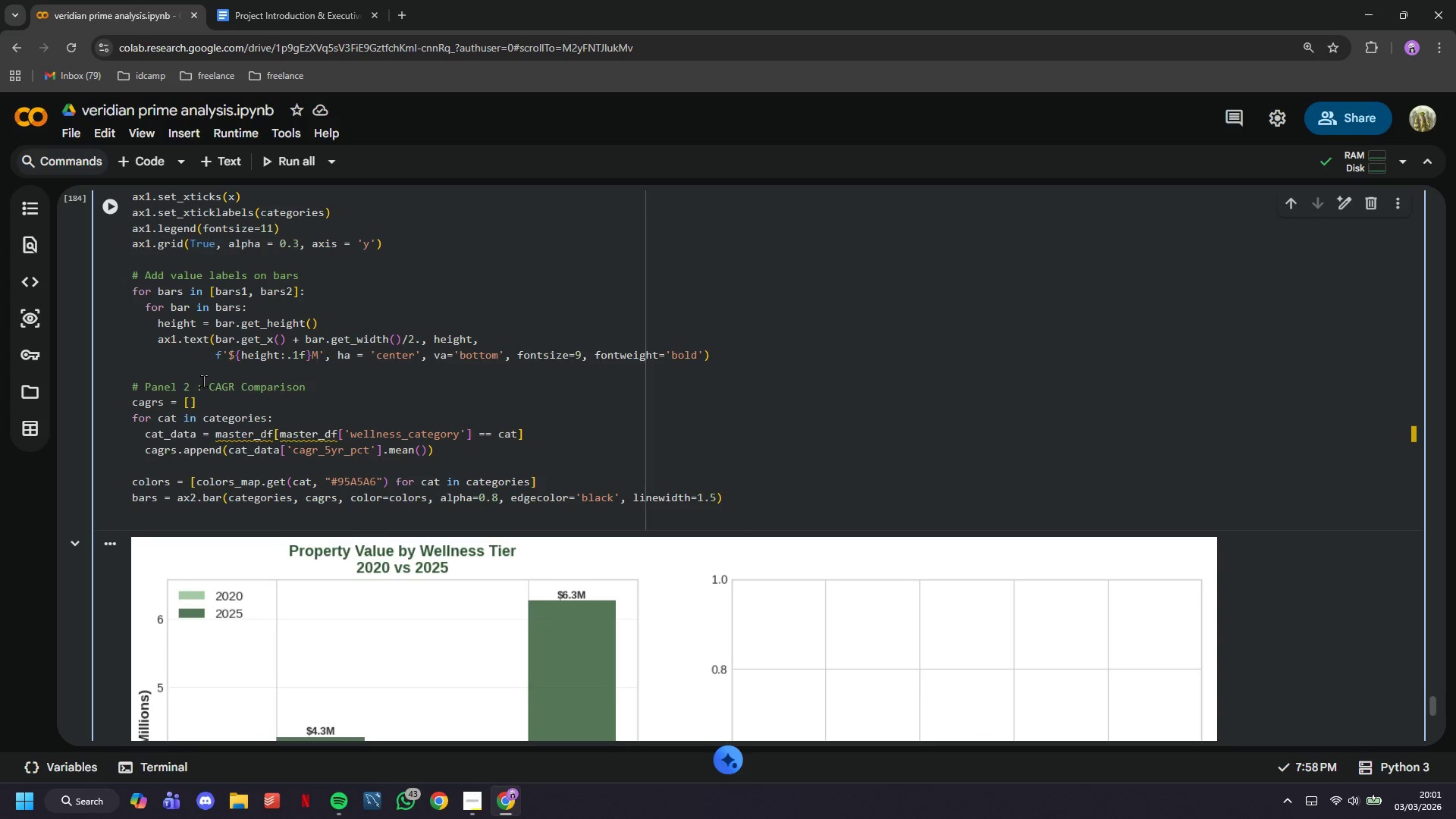 
key(Enter)
 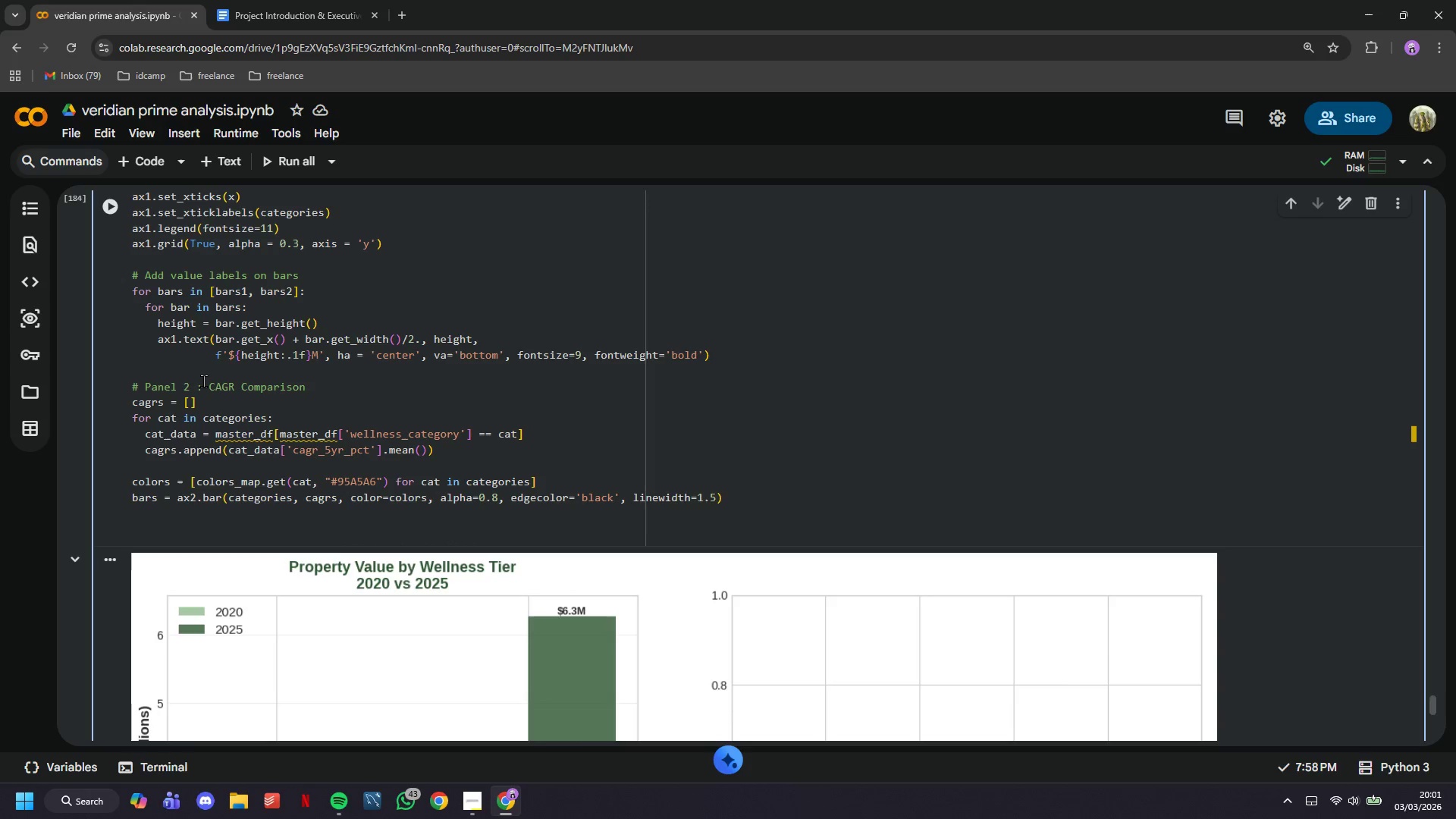 
key(ArrowUp)
 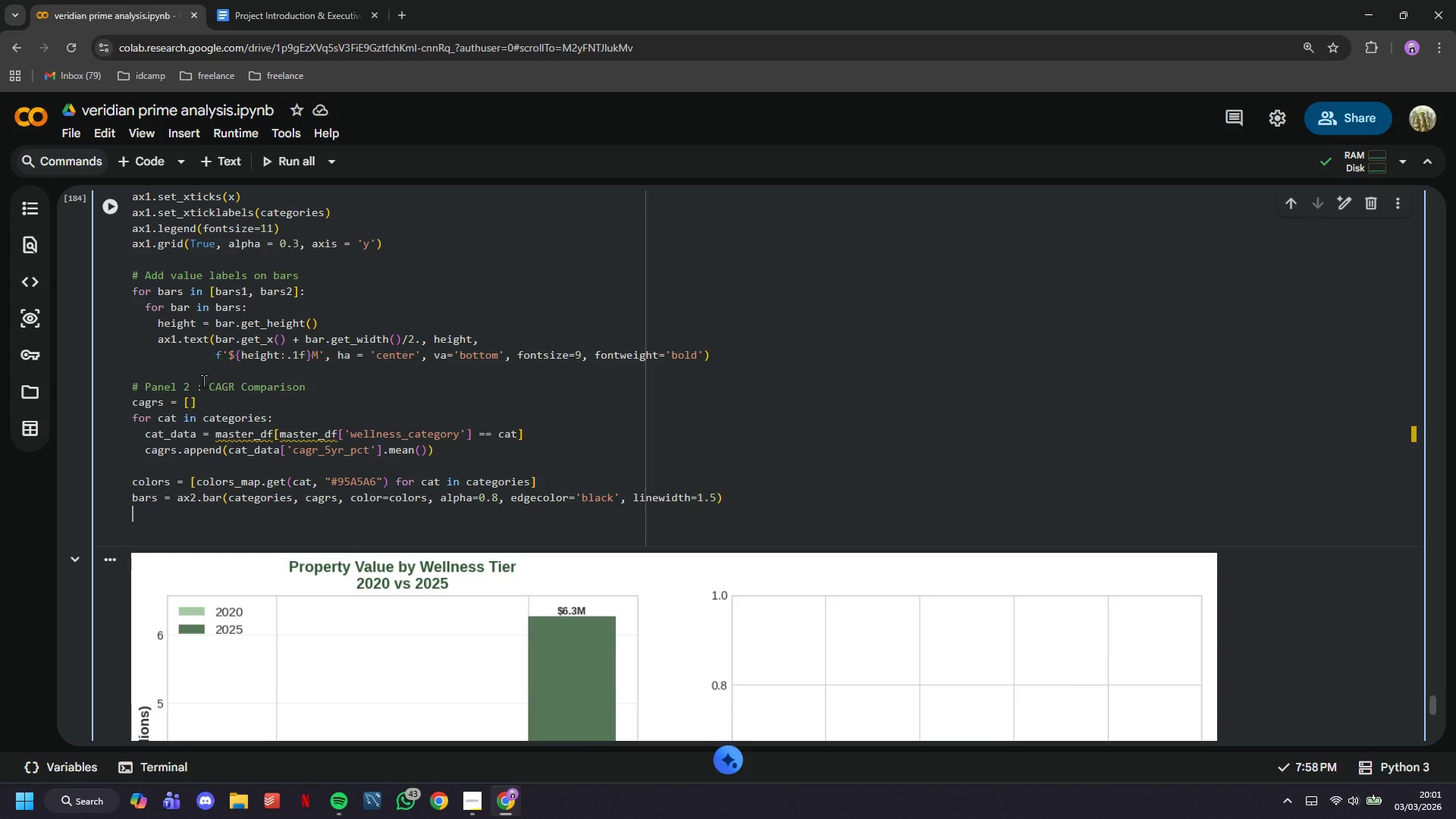 
key(Enter)
 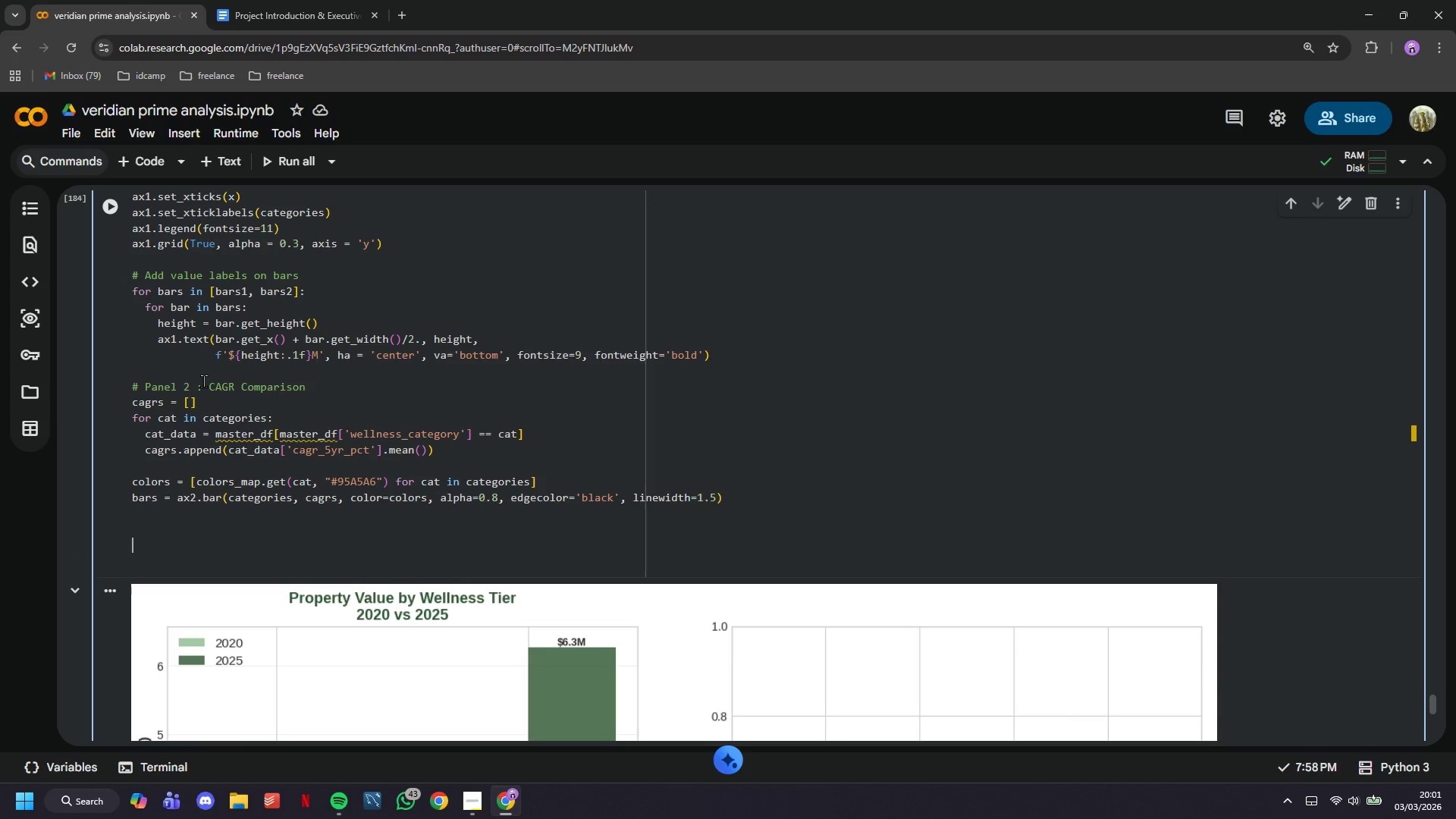 
key(Enter)
 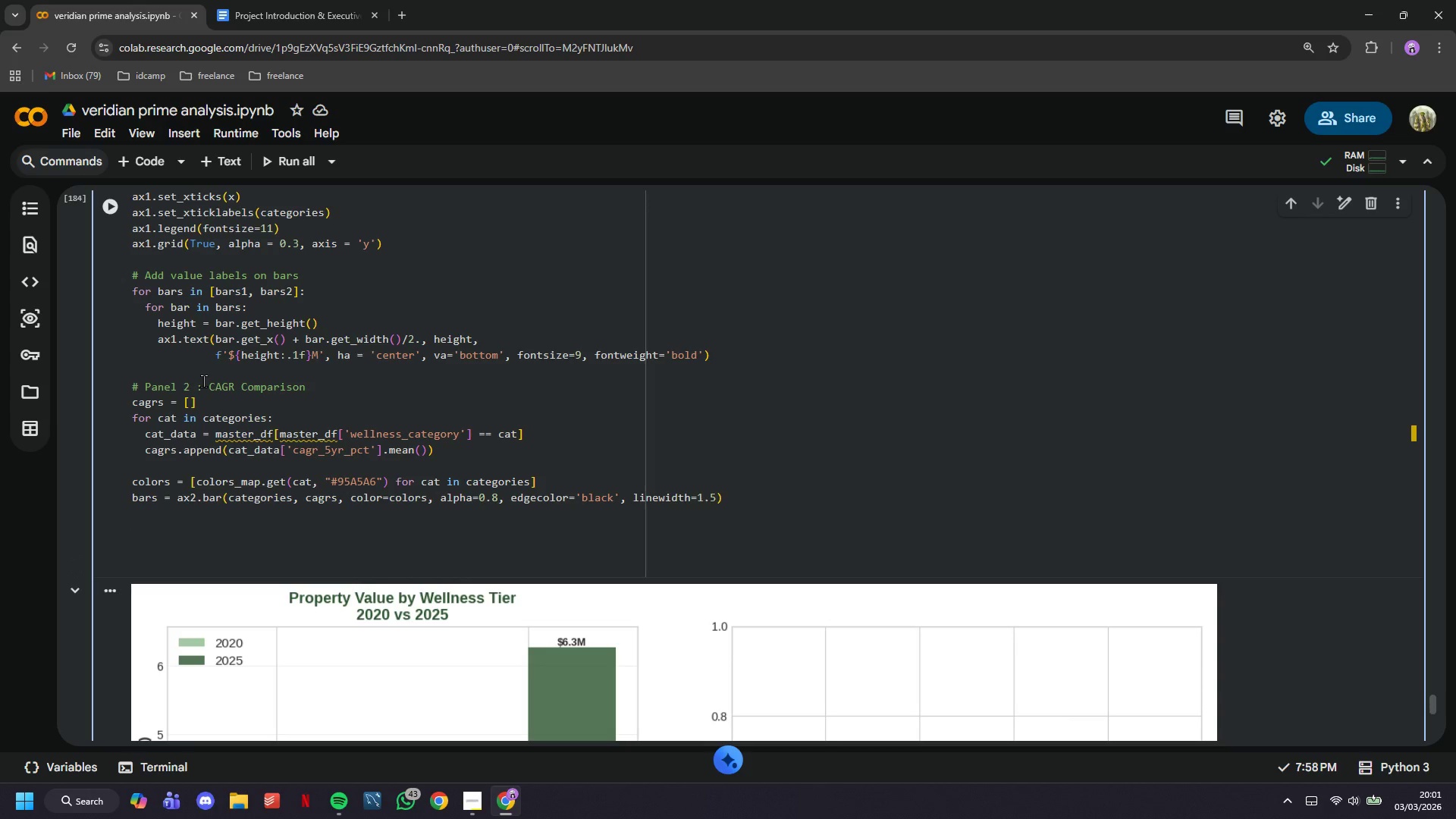 
type(ax2.set_xlabel('Wellnee)
key(Backspace)
type(ss Categpry)
key(Backspace)
key(Backspace)
key(Backspace)
type(ort)
key(Backspace)
type(y)
 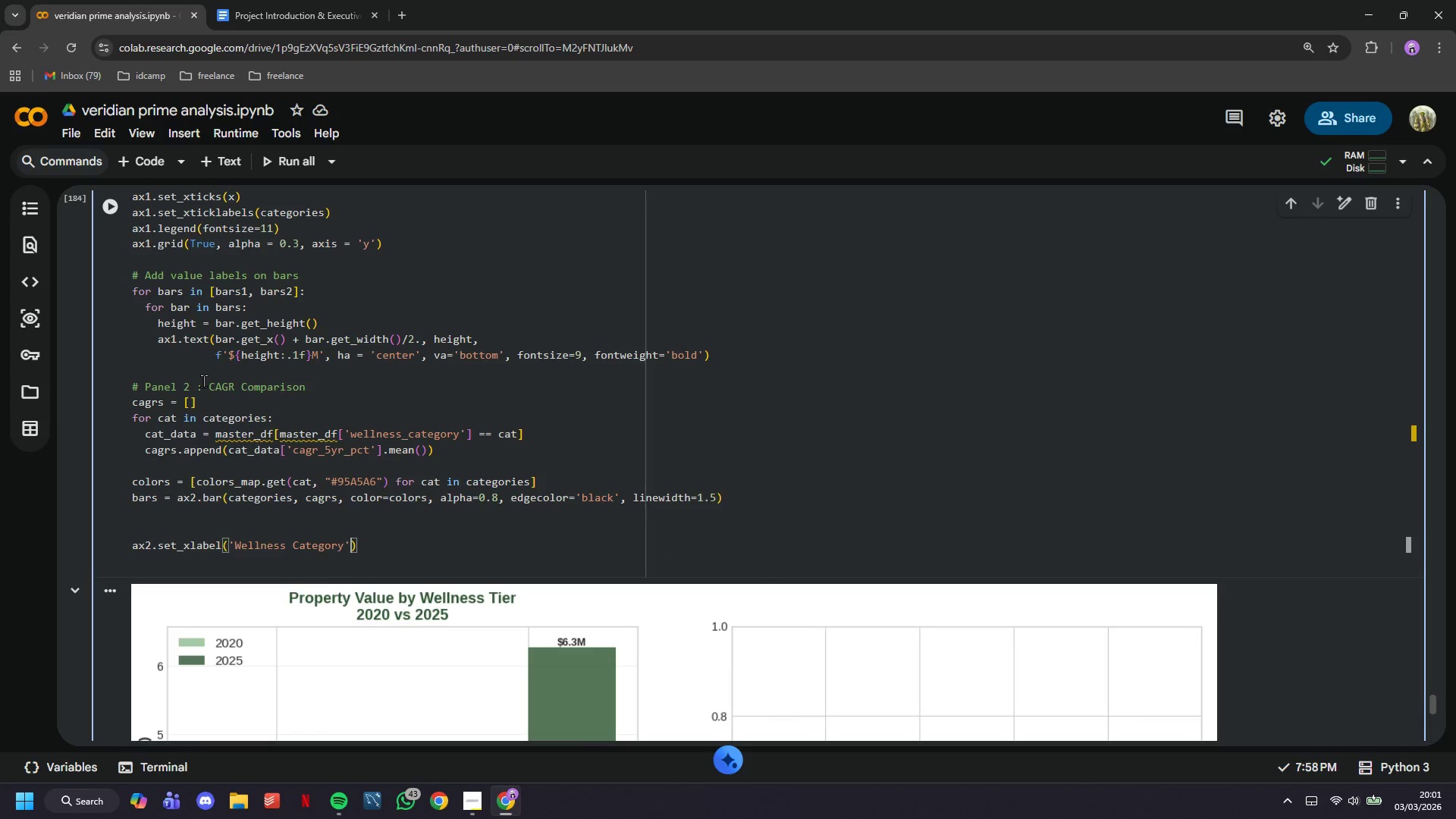 
 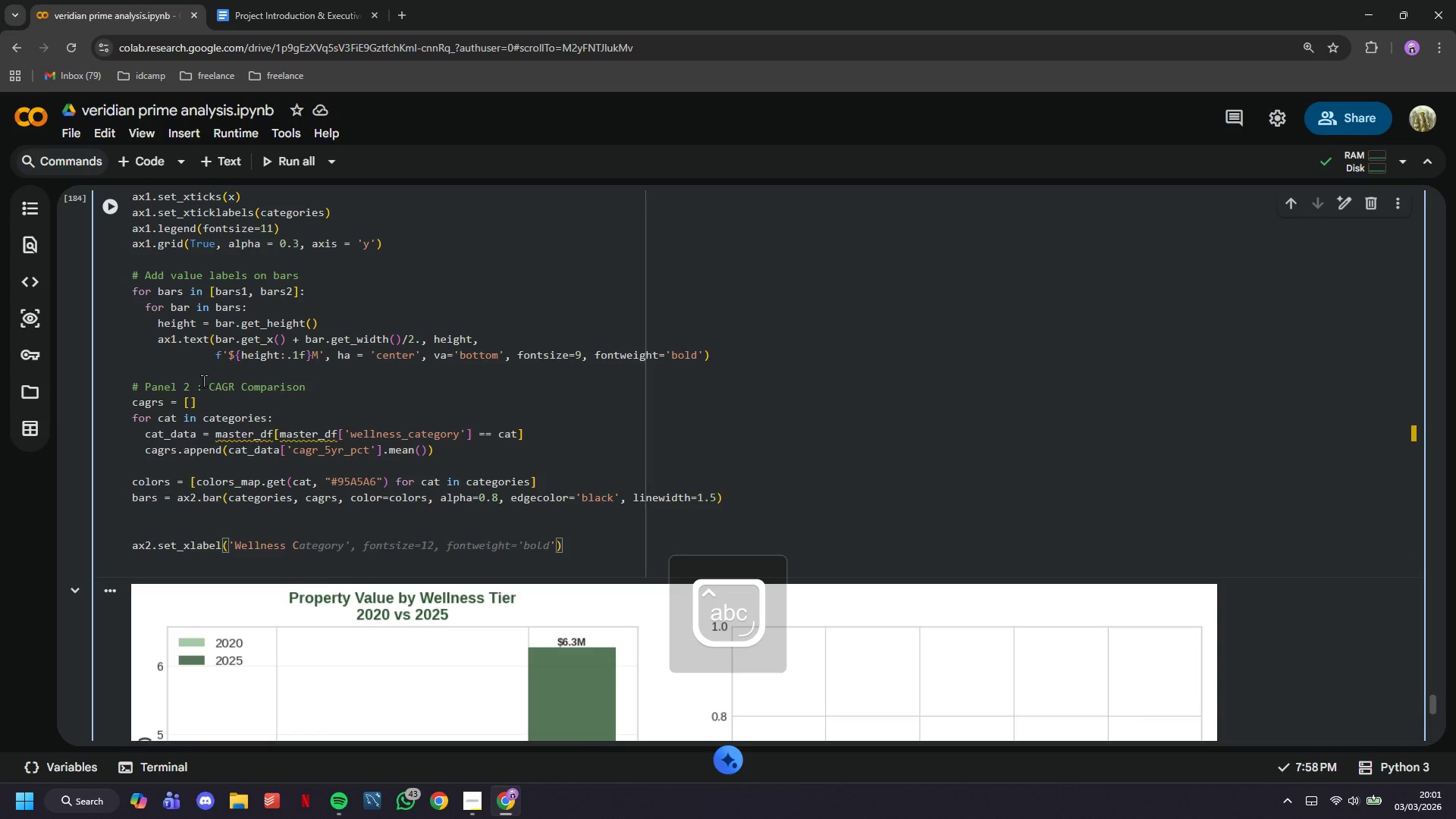 
key(ArrowRight)
 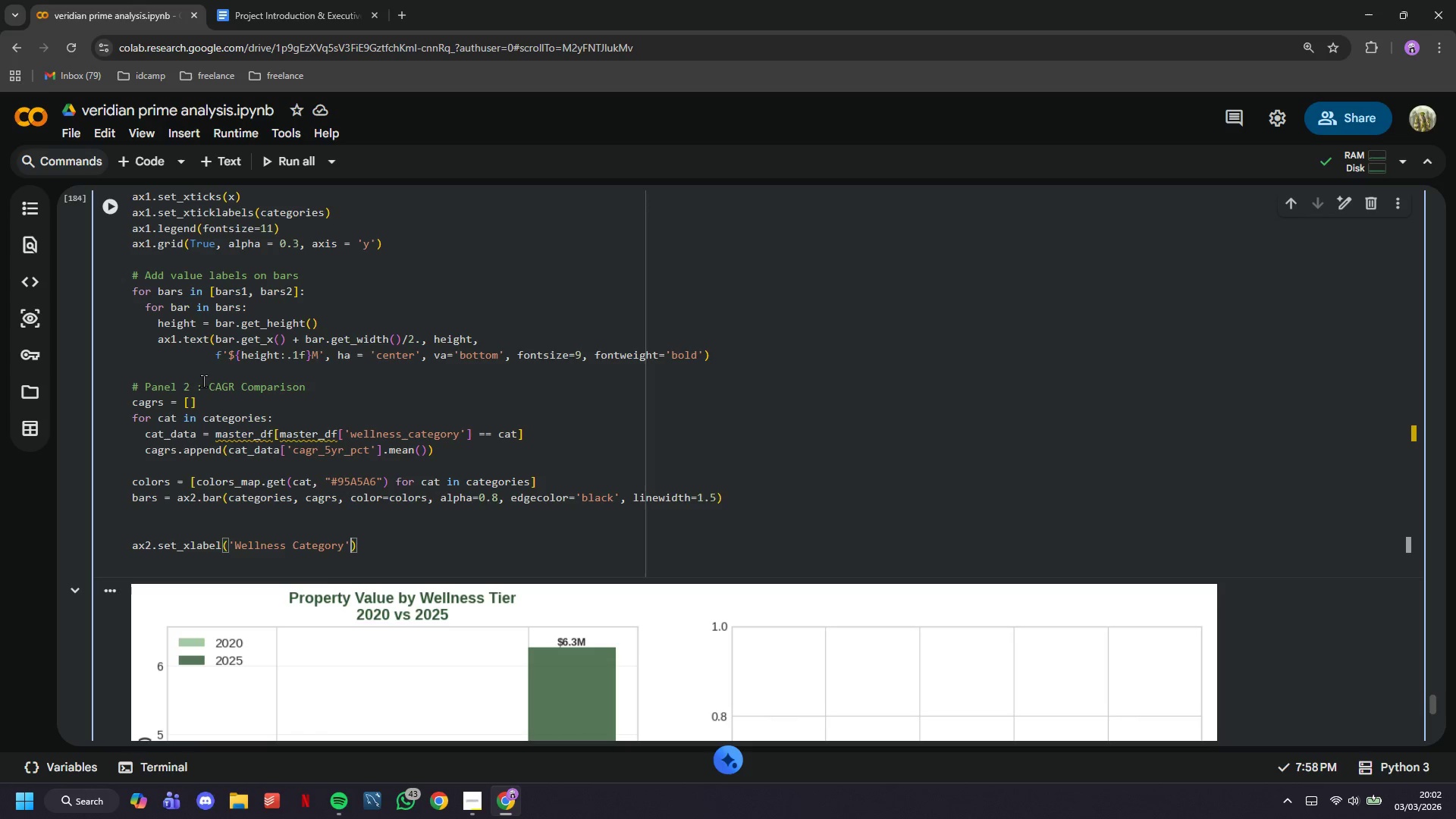 
type(, fontsize=12, fontweight='bold)
 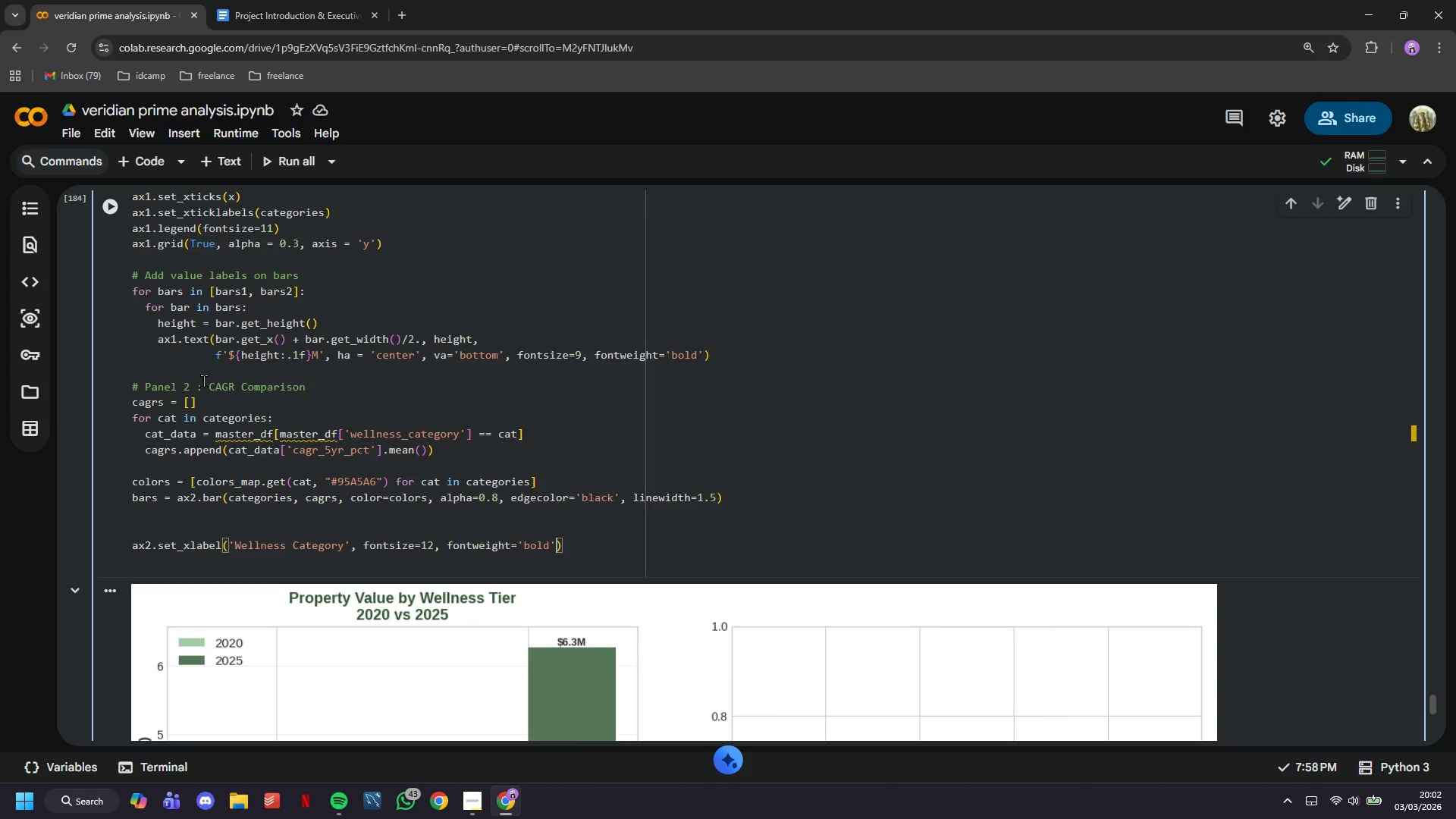 
key(ArrowRight)
 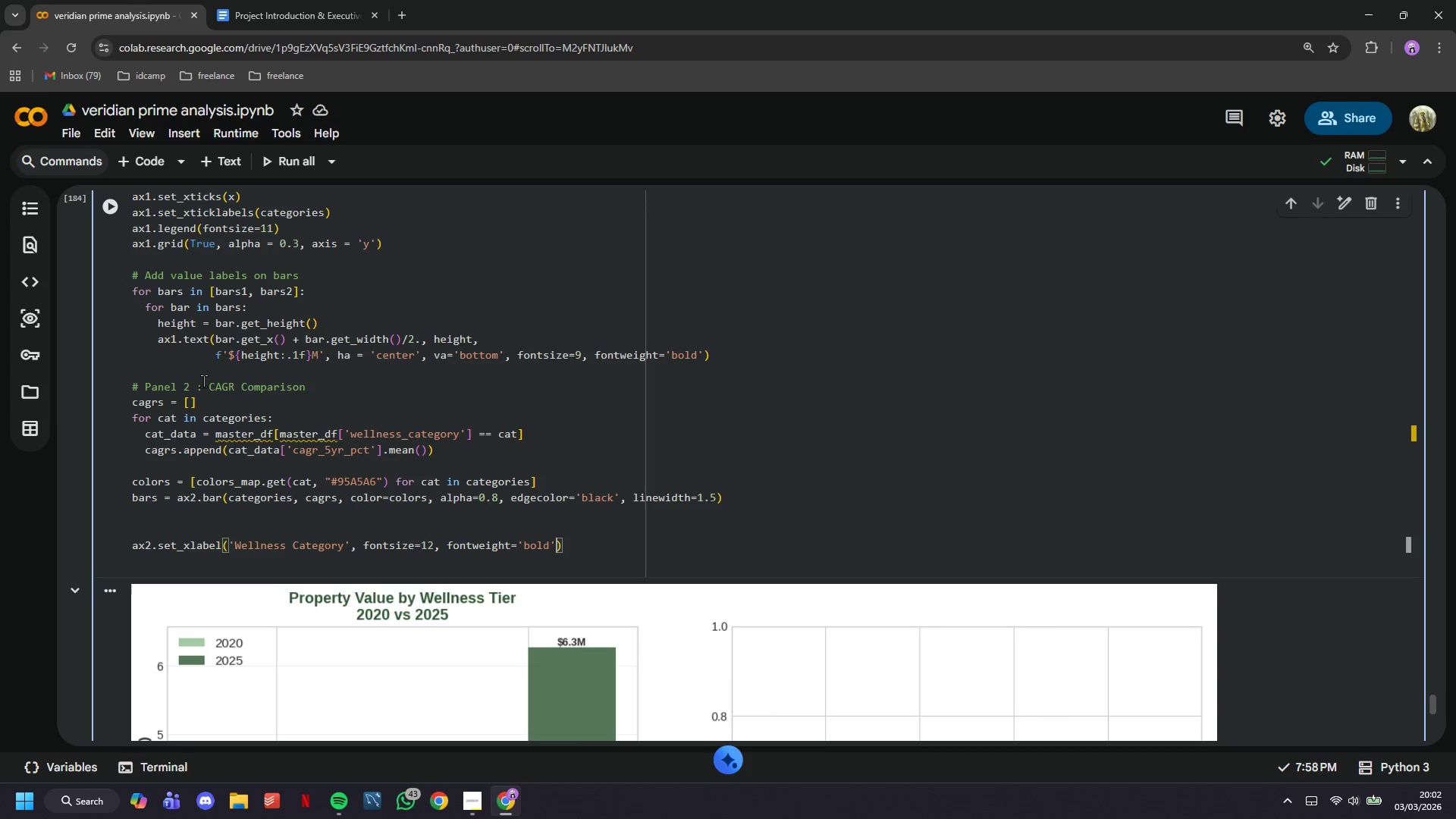 
key(ArrowRight)
 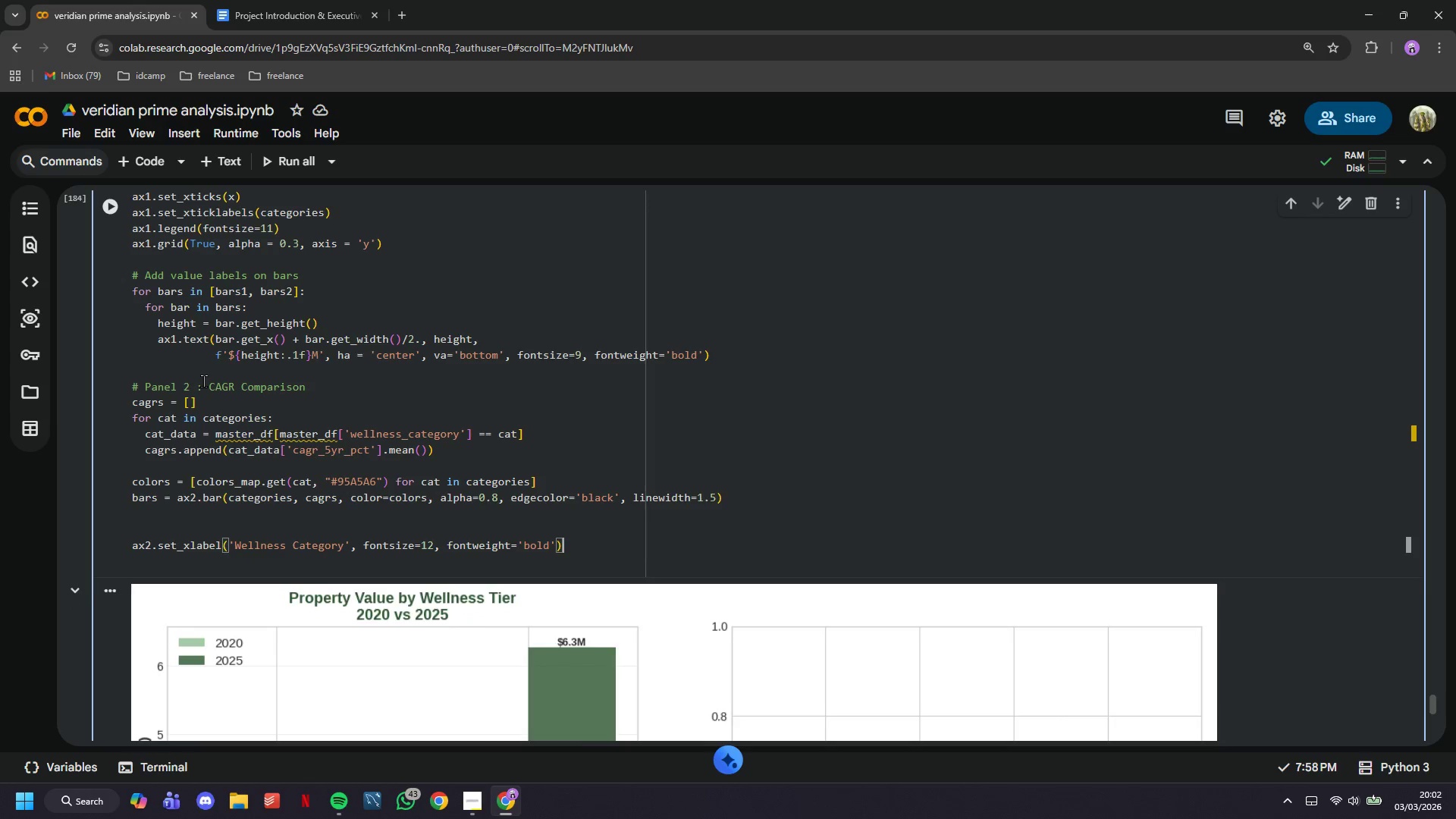 
key(Enter)
 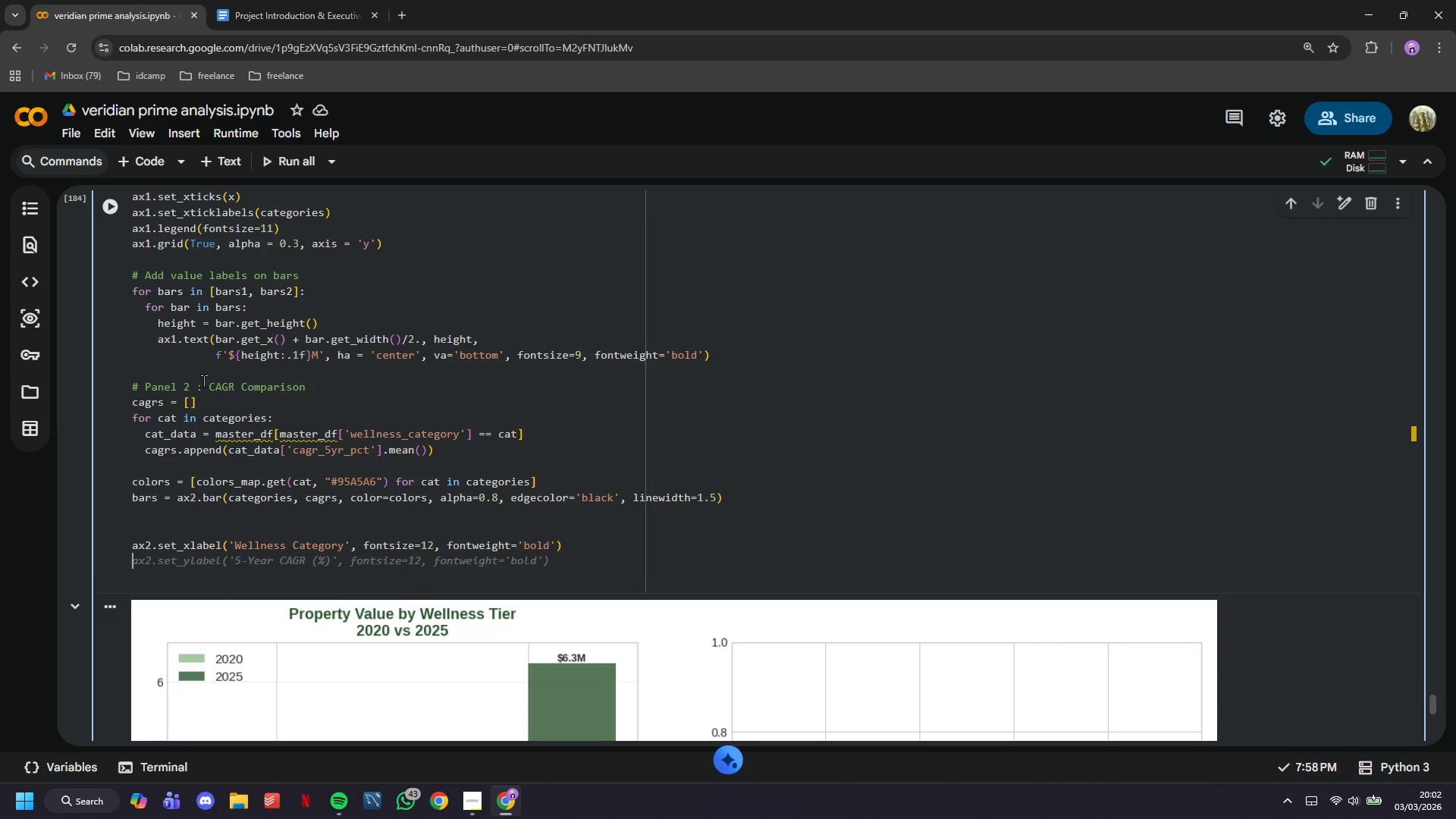 
type(ax2.set_ylabel('5-Year CAGR (%)
 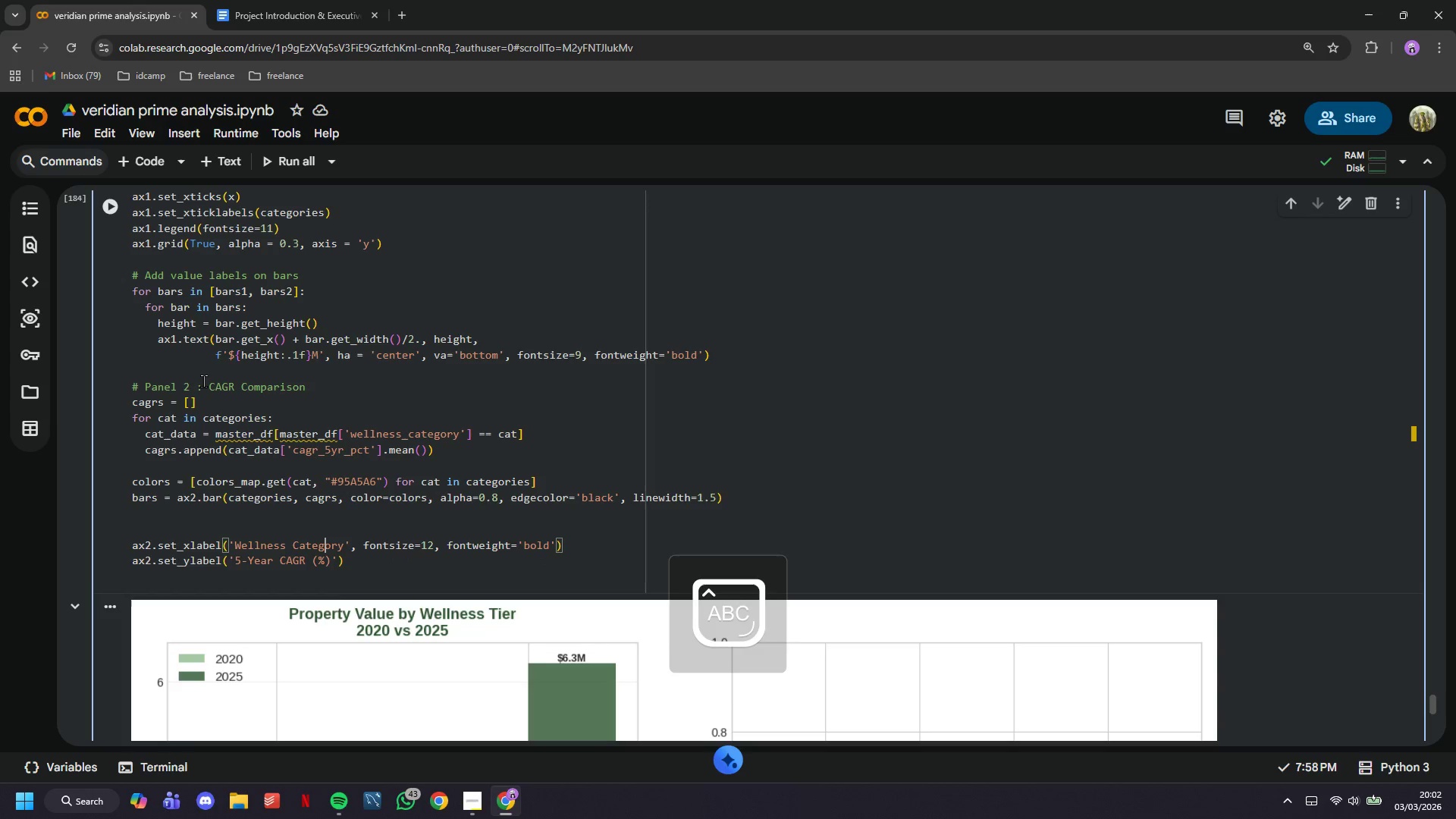 
 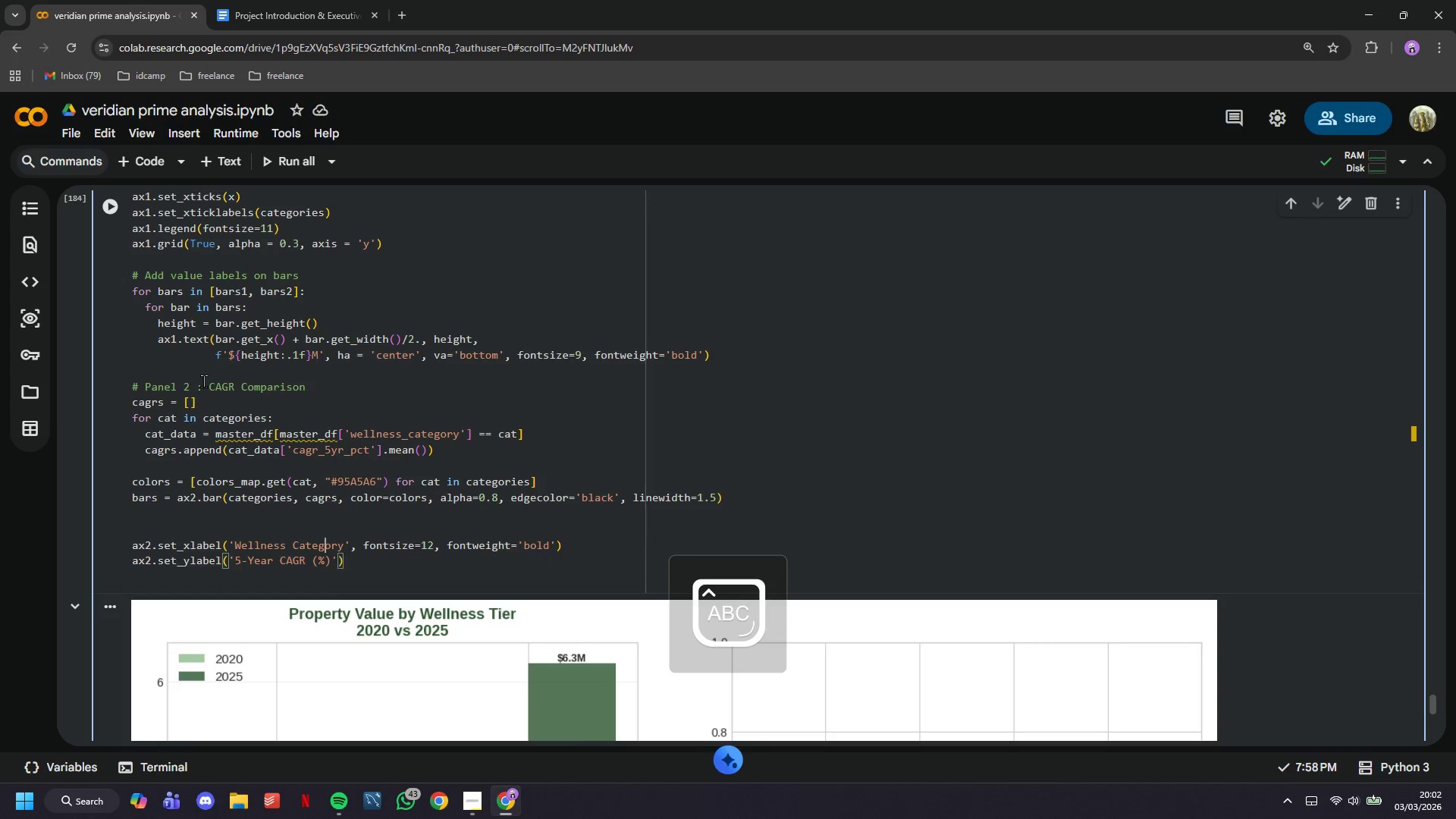 
key(ArrowUp)
 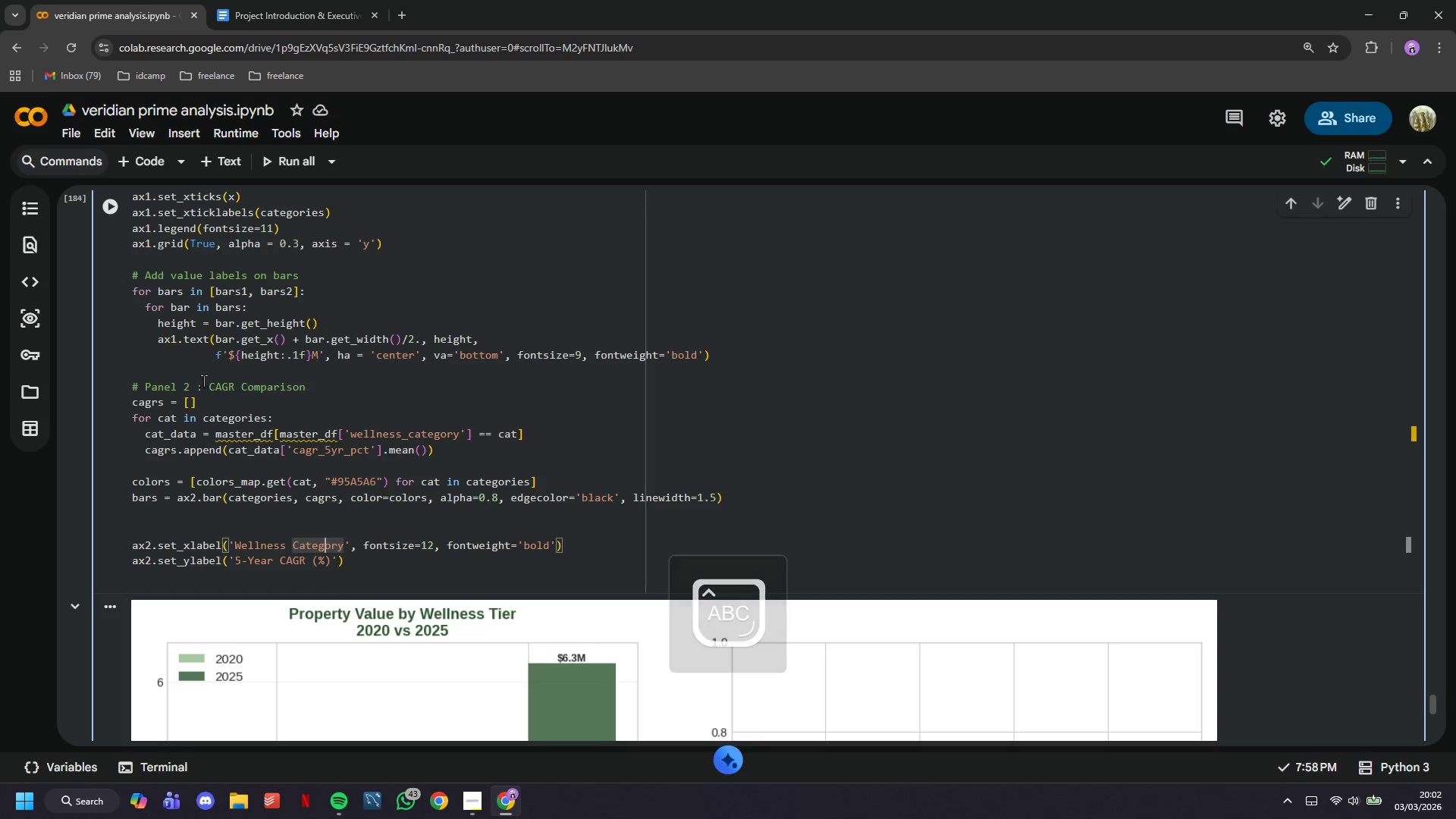 
key(ArrowRight)
 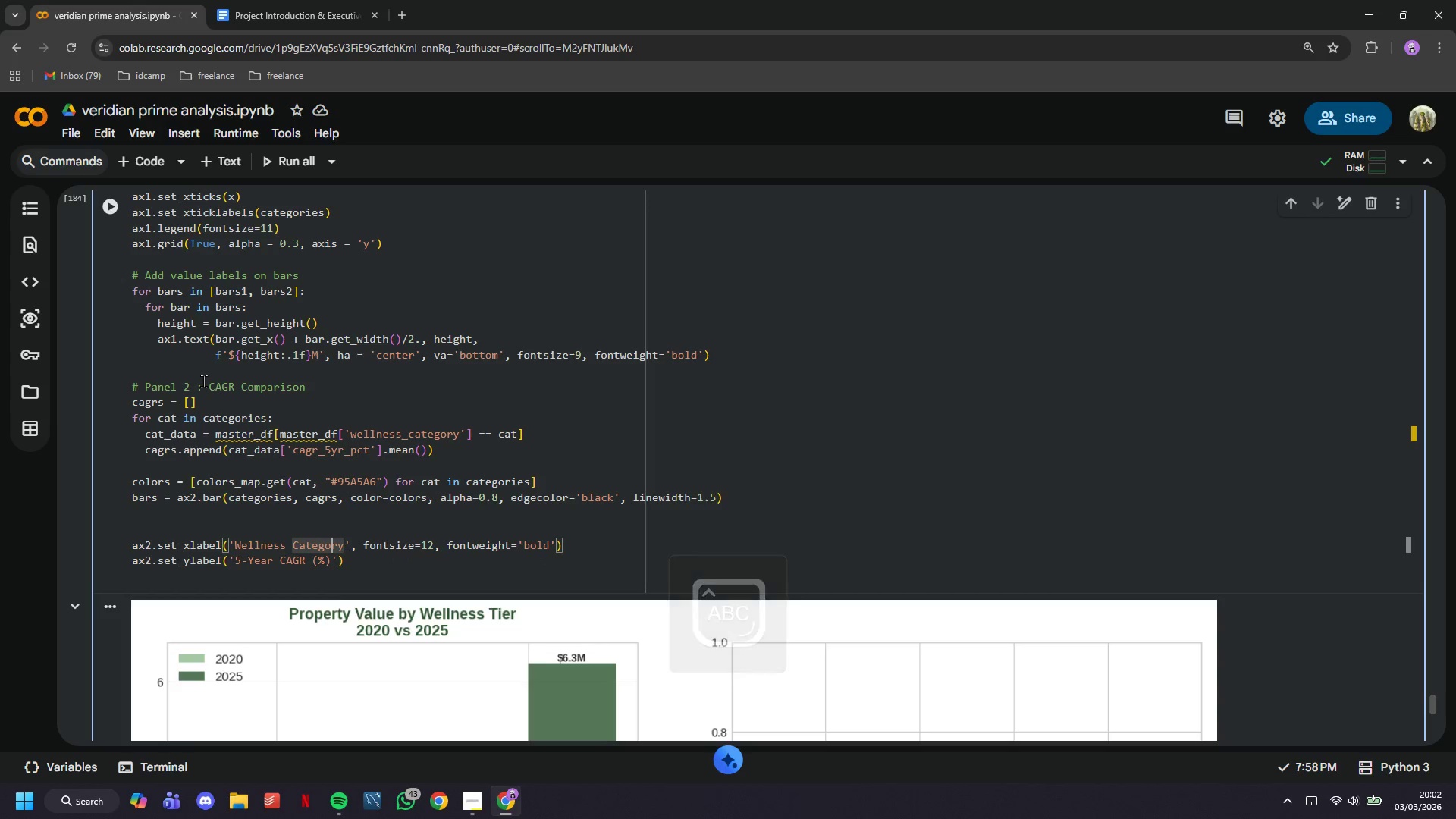 
key(ArrowDown)
 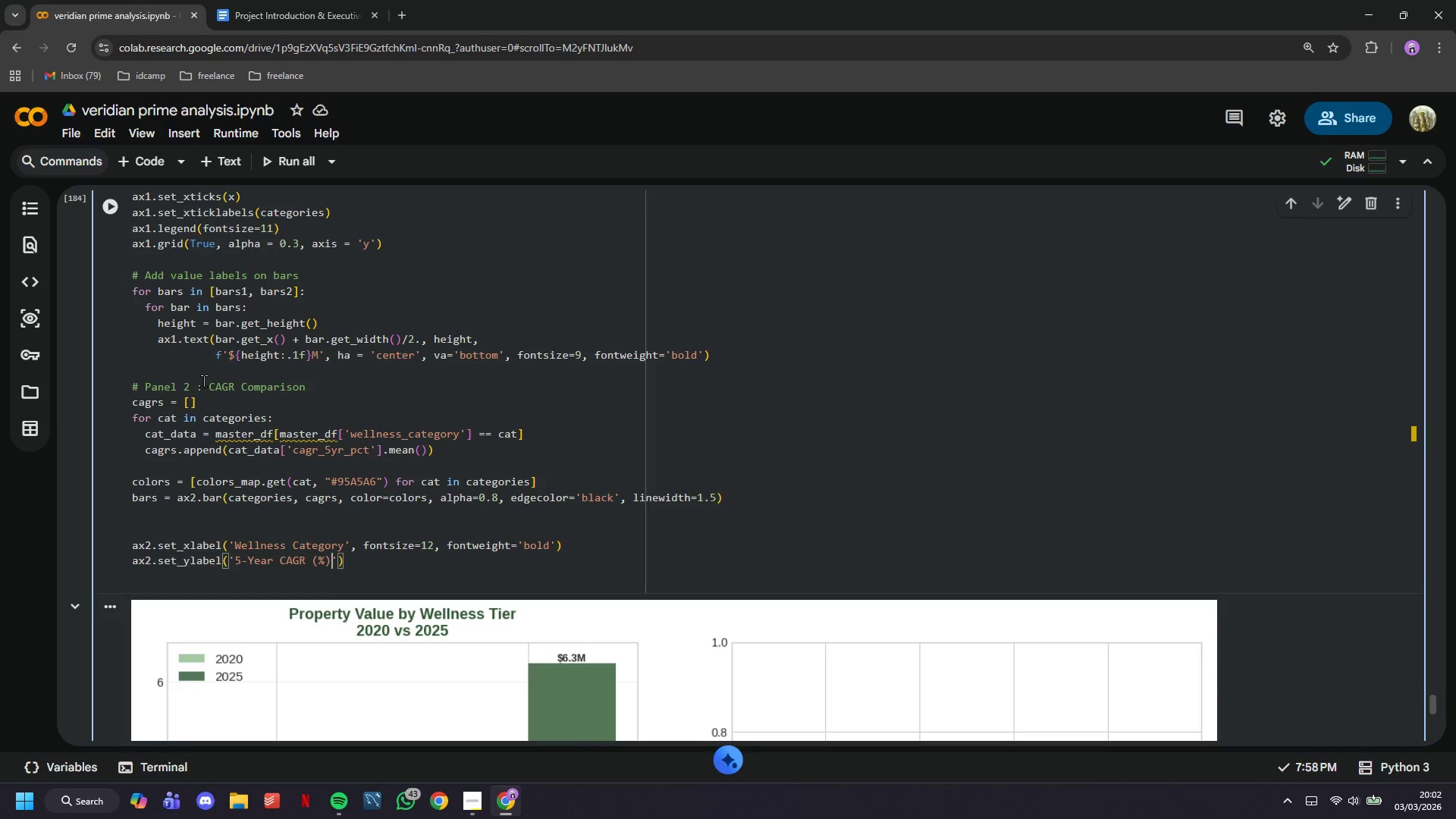 
key(ArrowRight)
 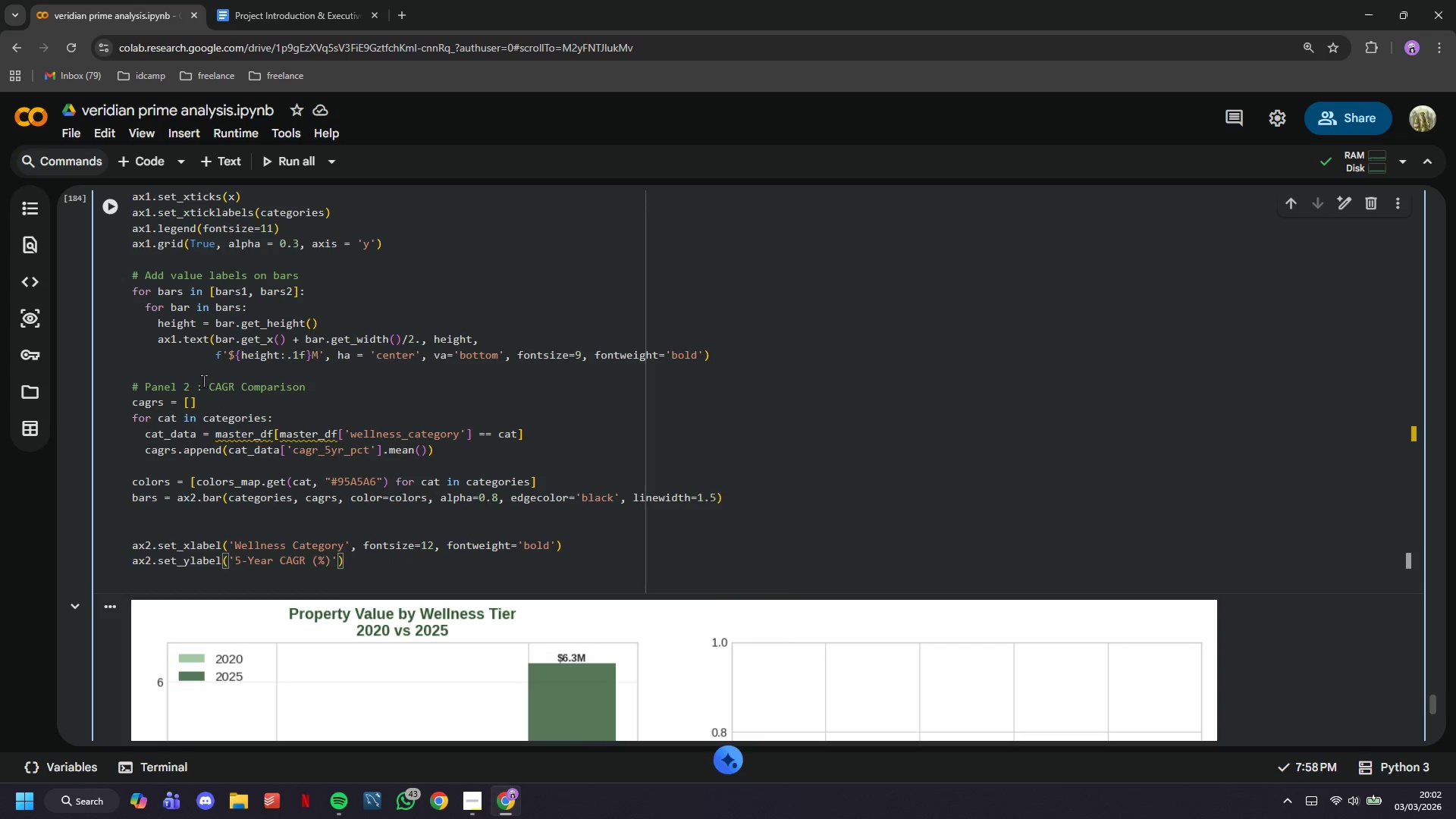 
type(, fontsize=12, fontweight='bold)
 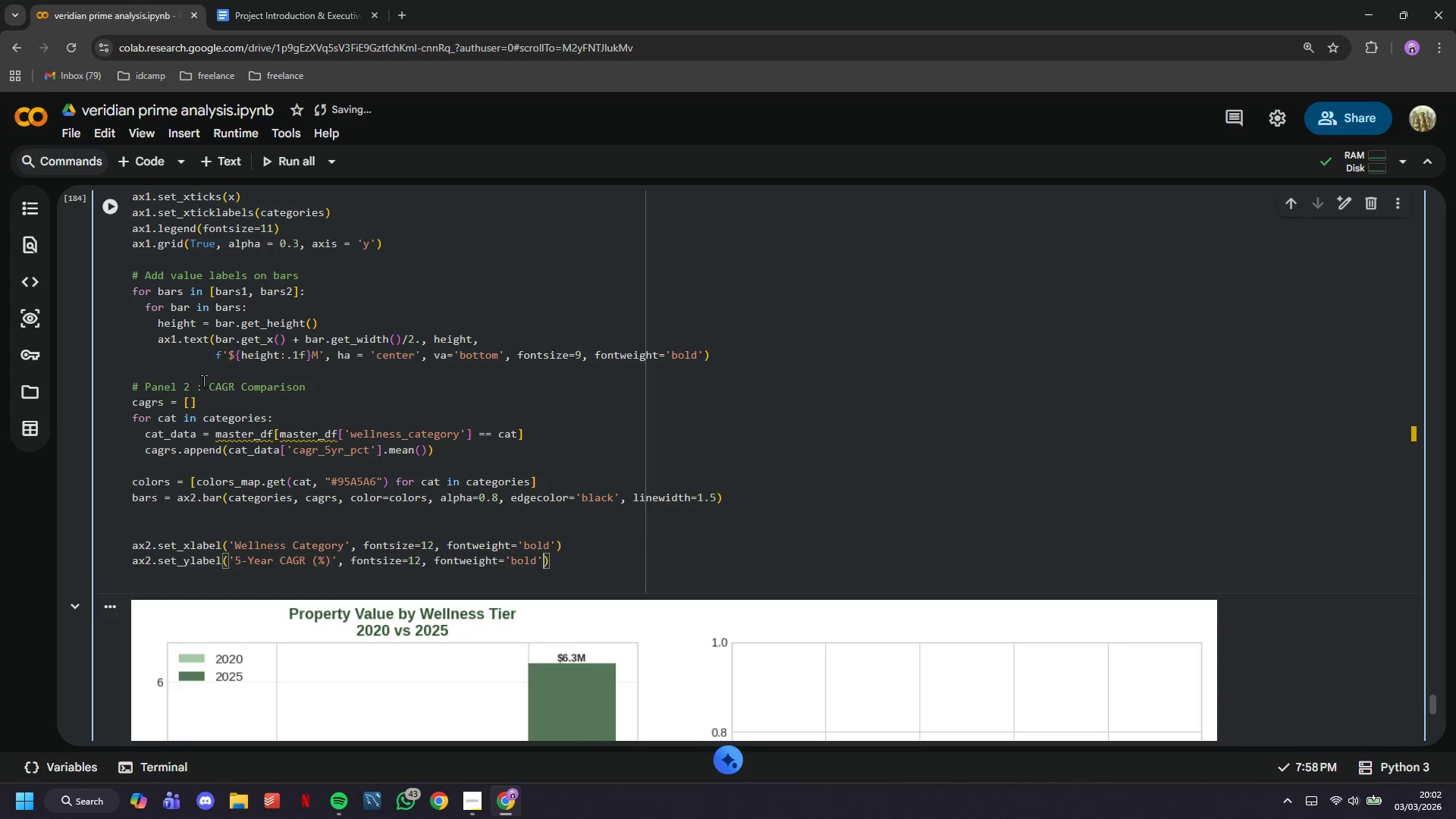 
key(ArrowRight)
 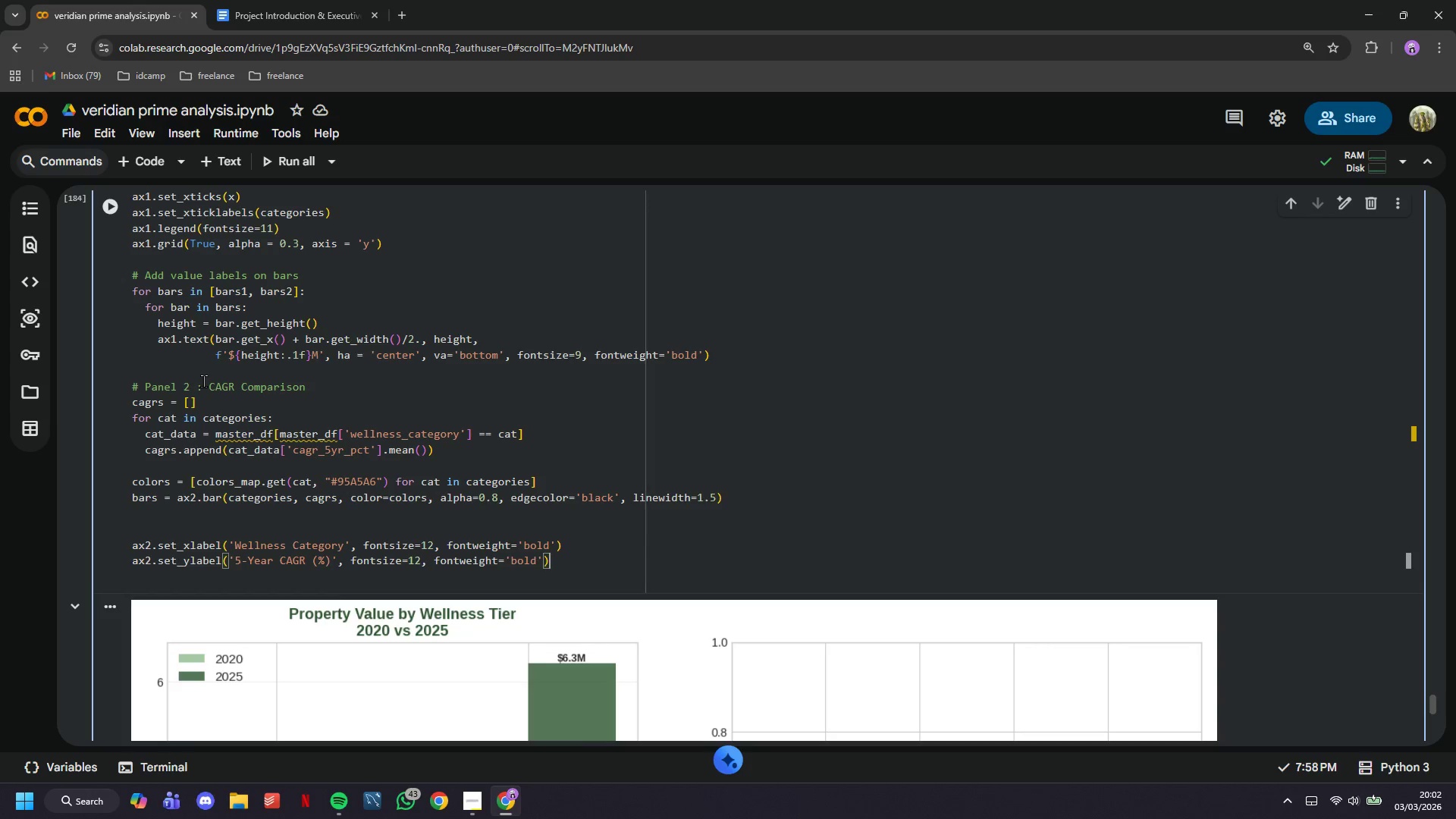 
key(ArrowRight)
 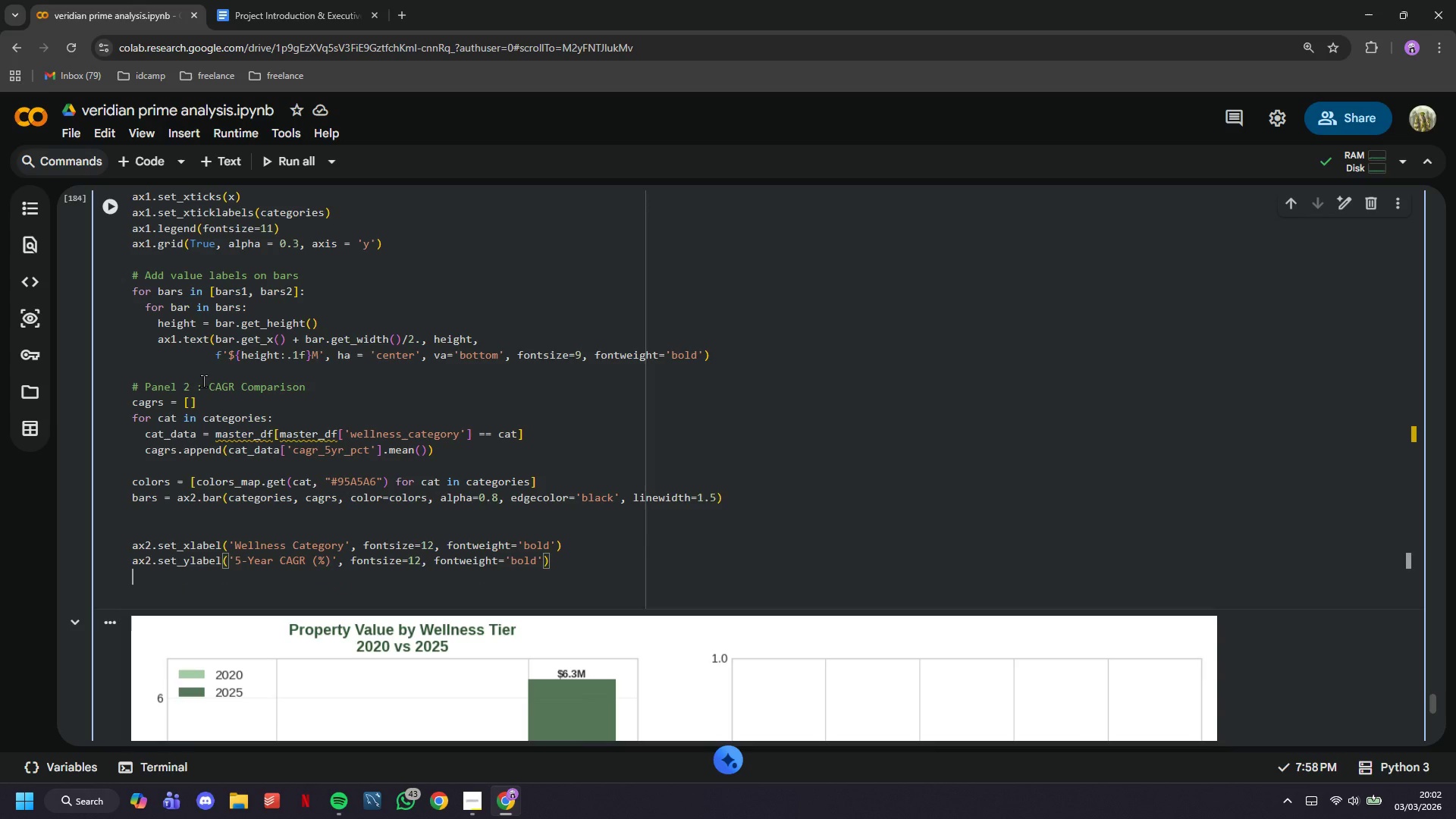 
key(Enter)
 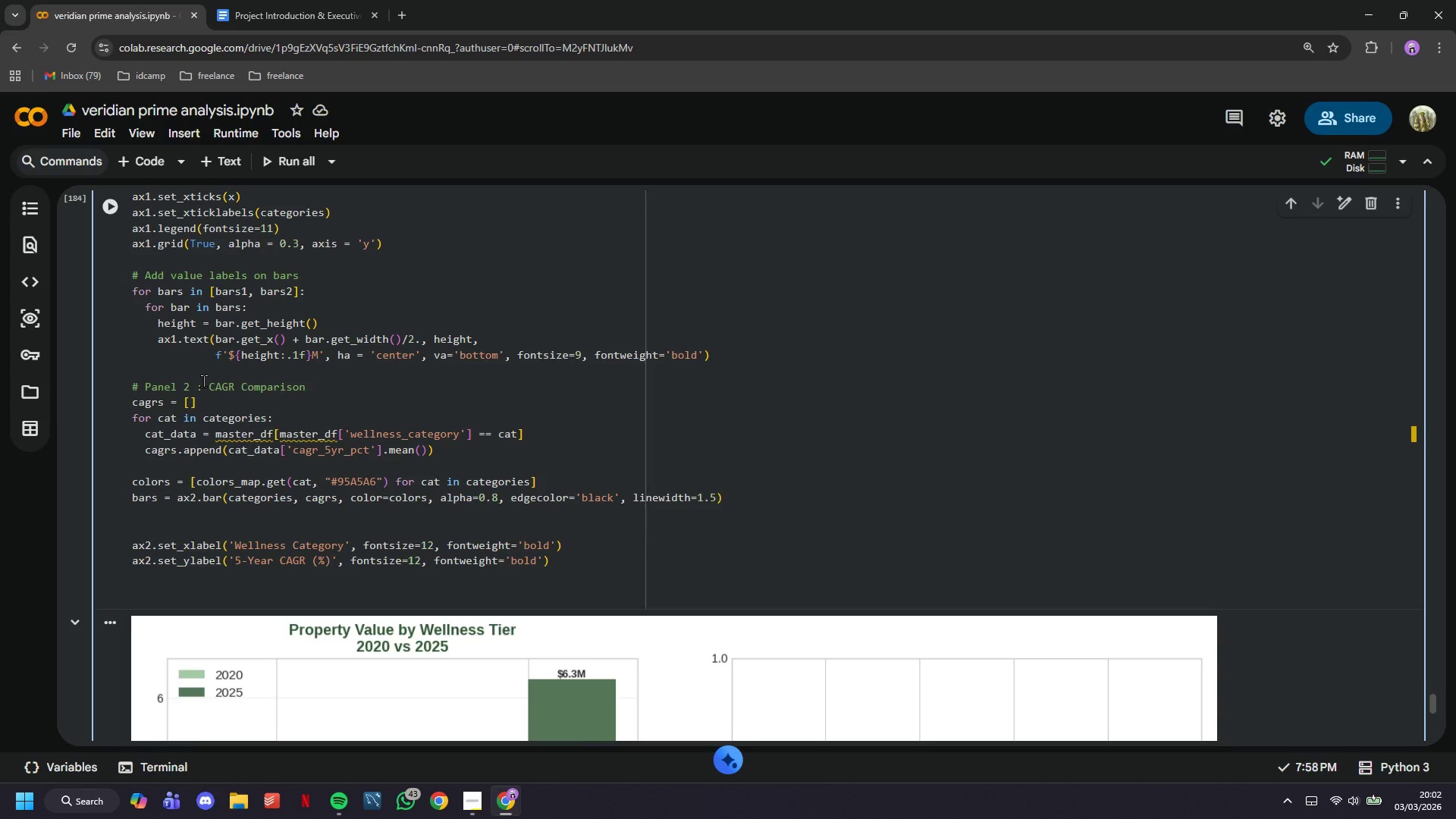 
type(ax2.set_title()
 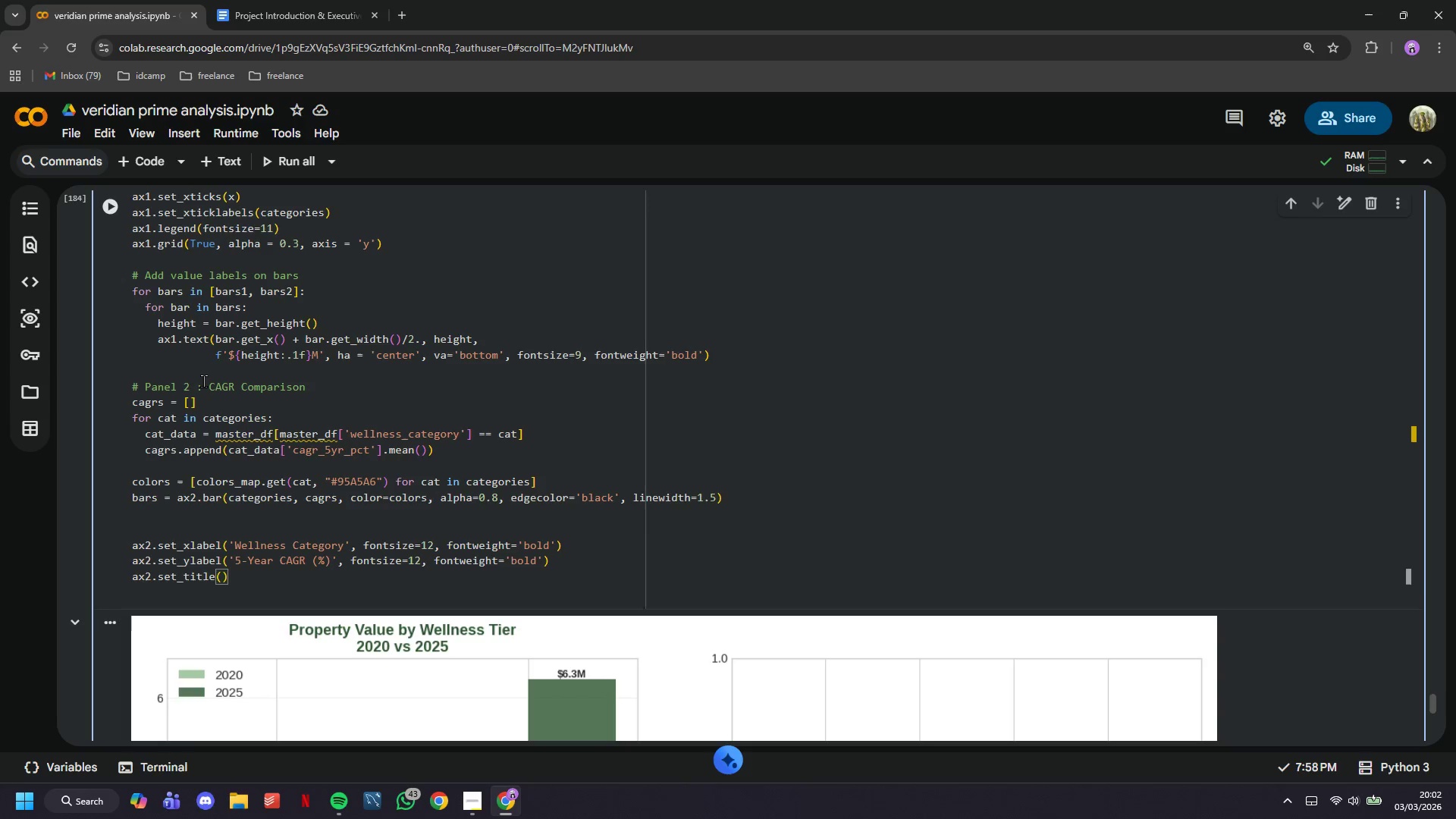 
type('Proeprty)
key(Backspace)
key(Backspace)
key(Backspace)
key(Backspace)
key(Backspace)
type(perty Appreca)
key(Backspace)
type(iation by Wellness Tier\nStronger Growth in High-Wellness ZAO)
key(Backspace)
type(on)
key(Backspace)
key(Backspace)
key(Backspace)
type(ones)
 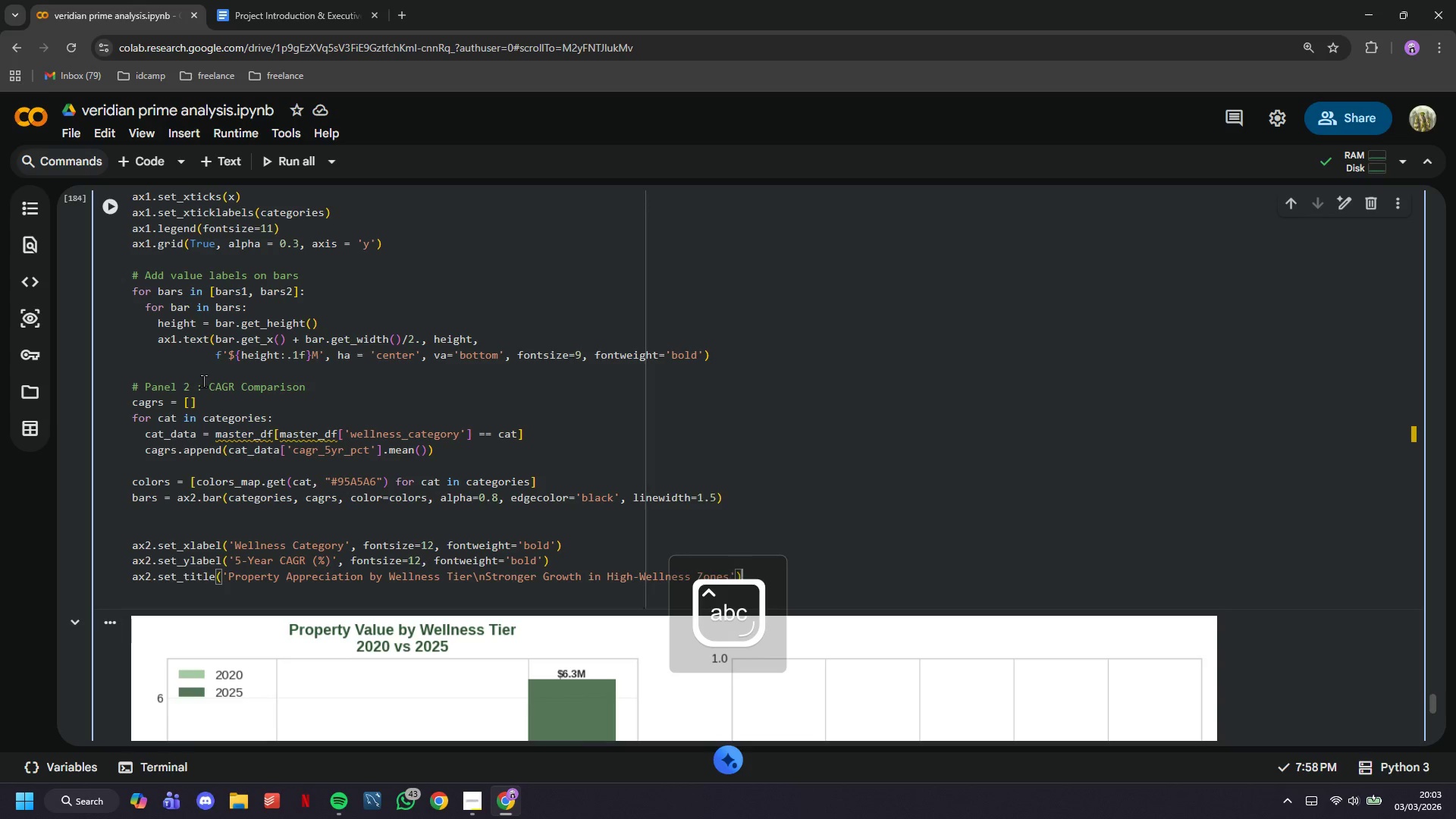 
key(ArrowRight)
 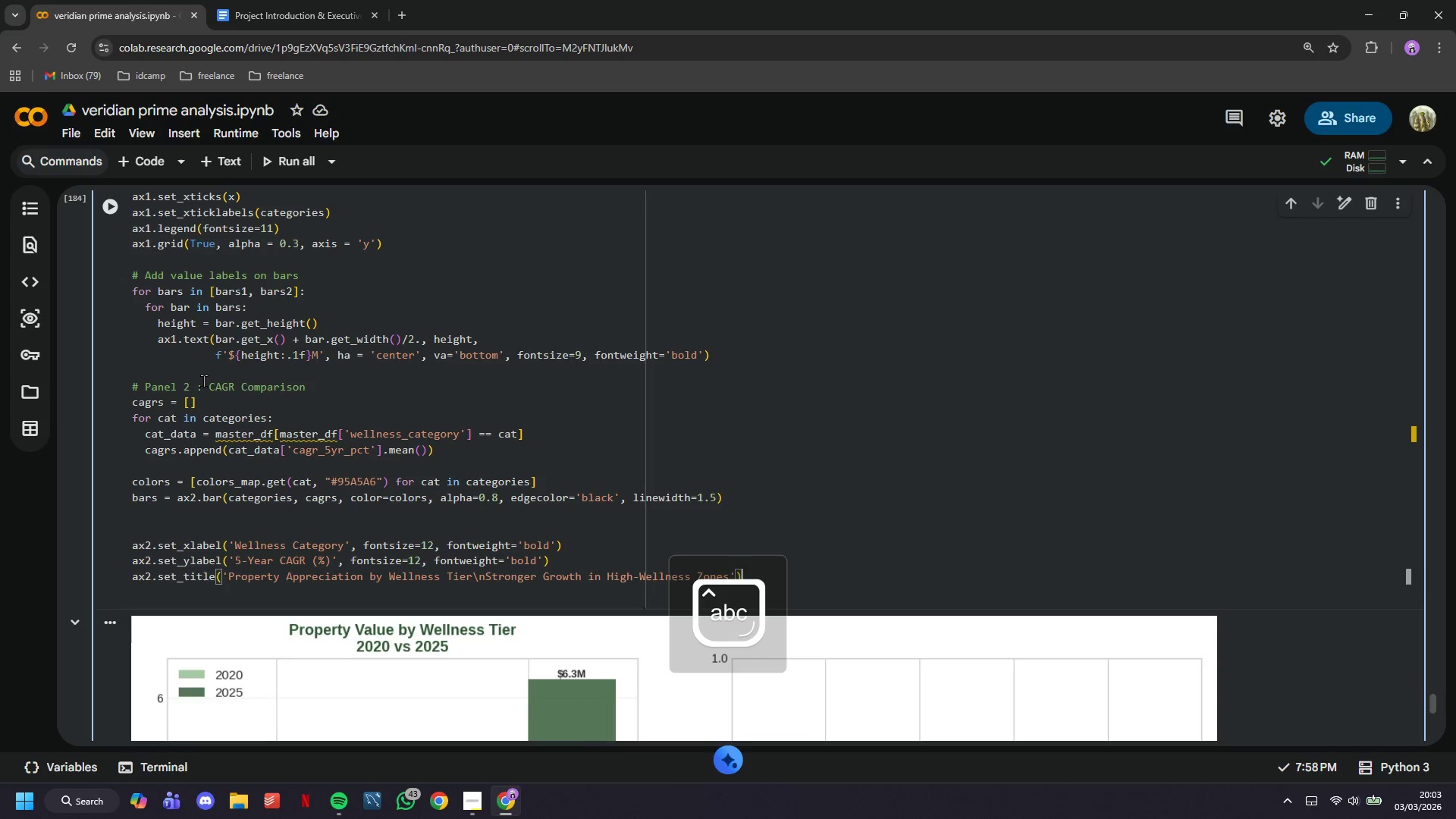 
key(ArrowRight)
 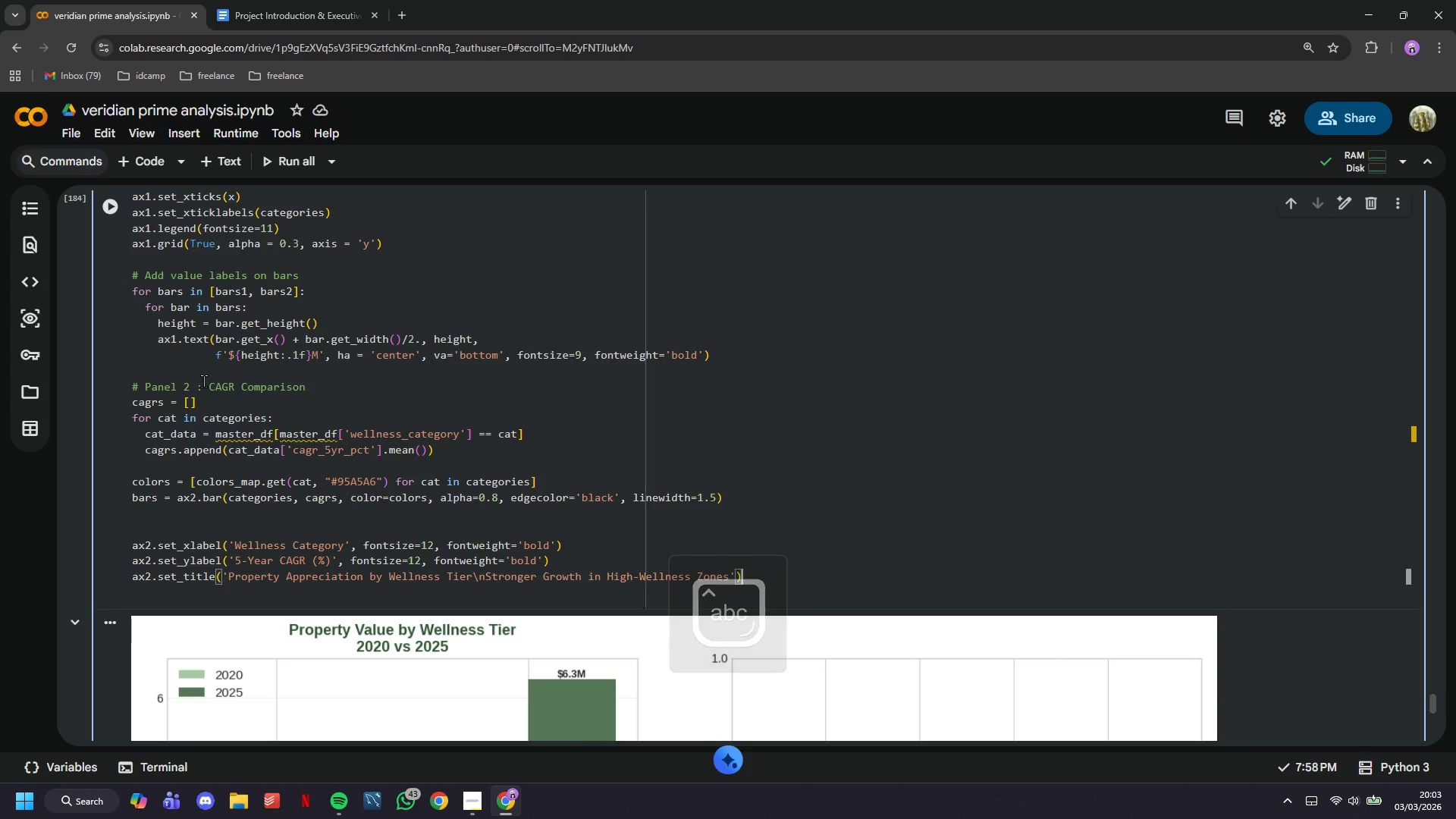 
key(Comma)
 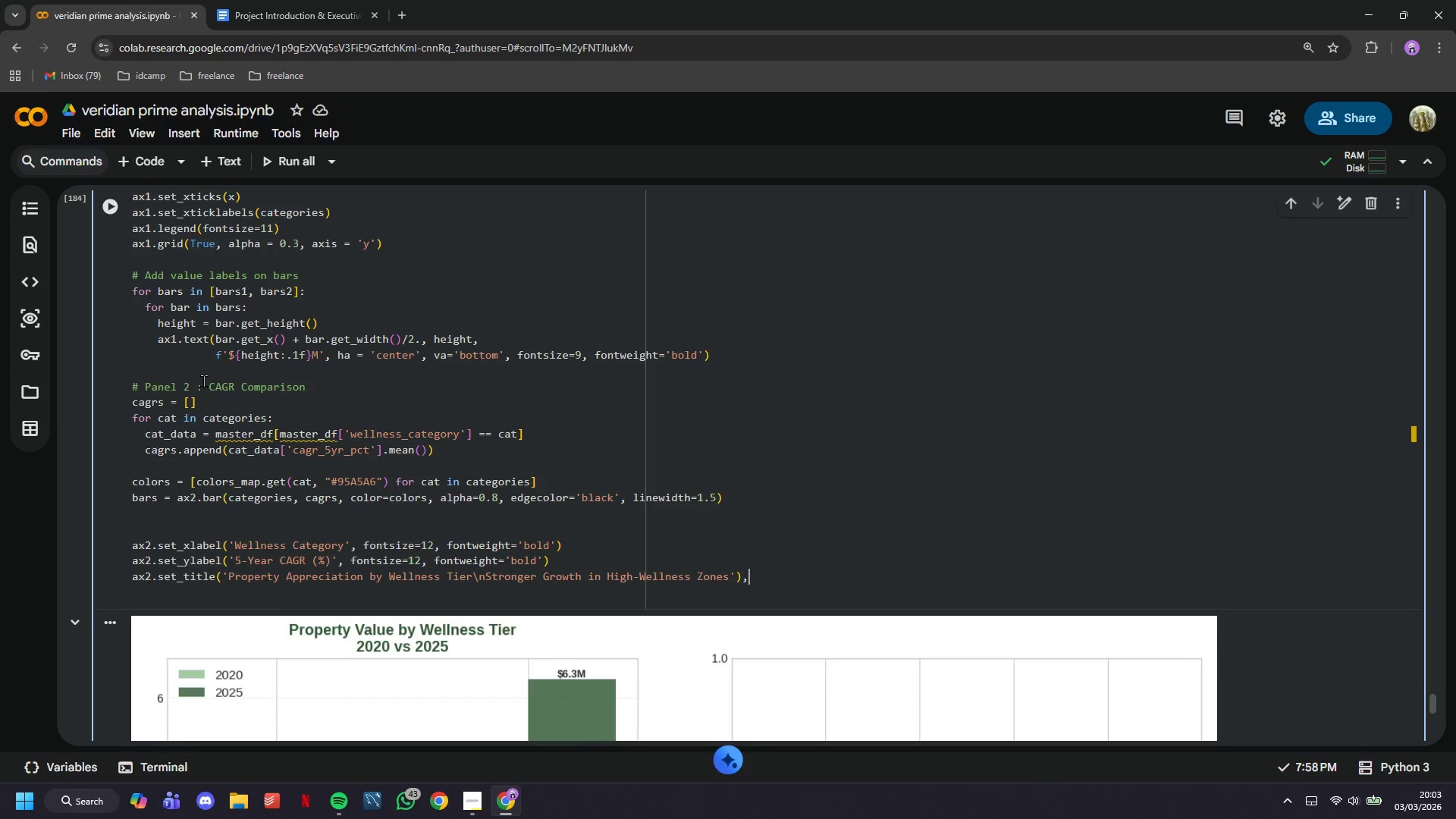 
key(Enter)
 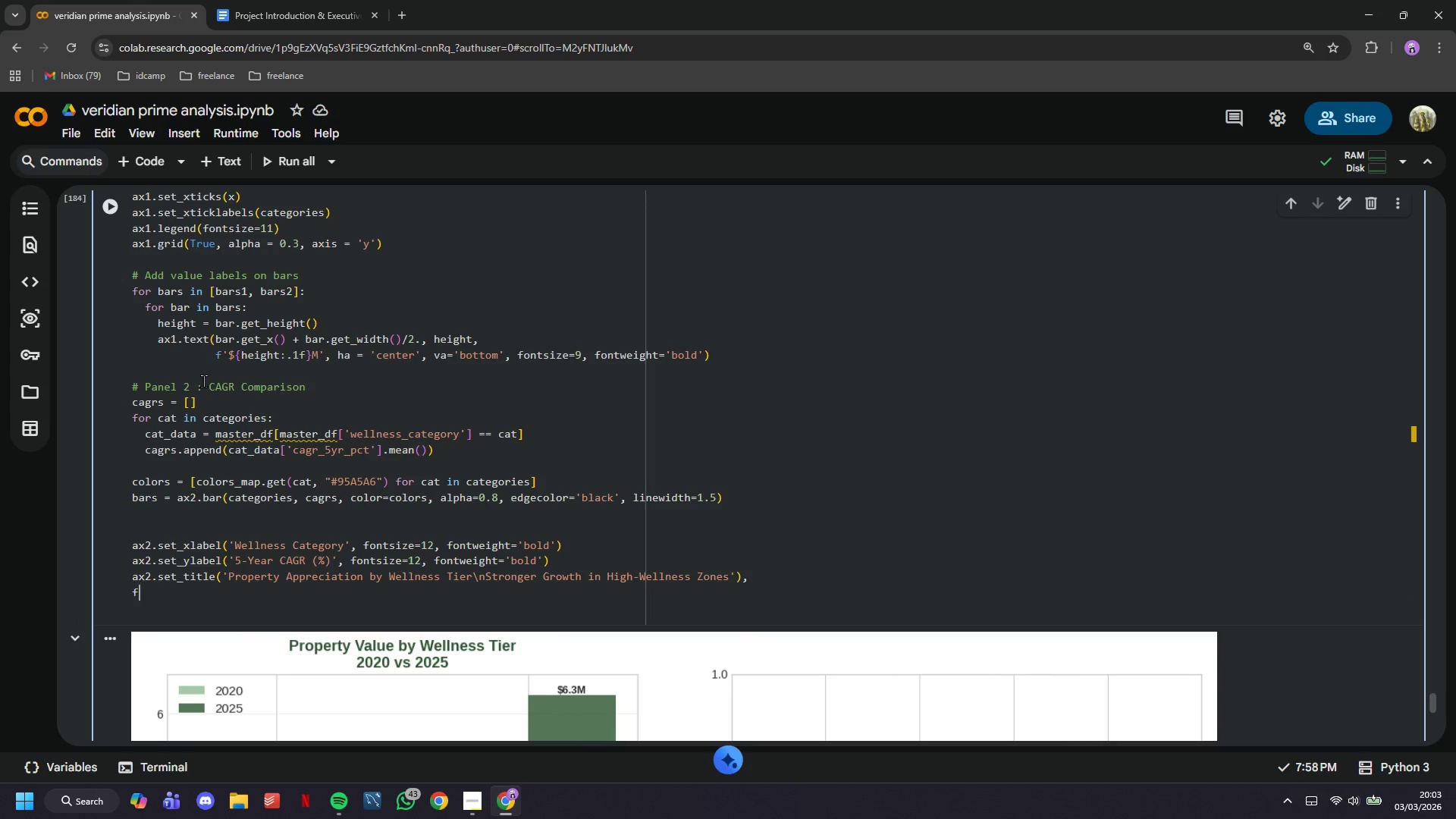 
type(fontsize)
 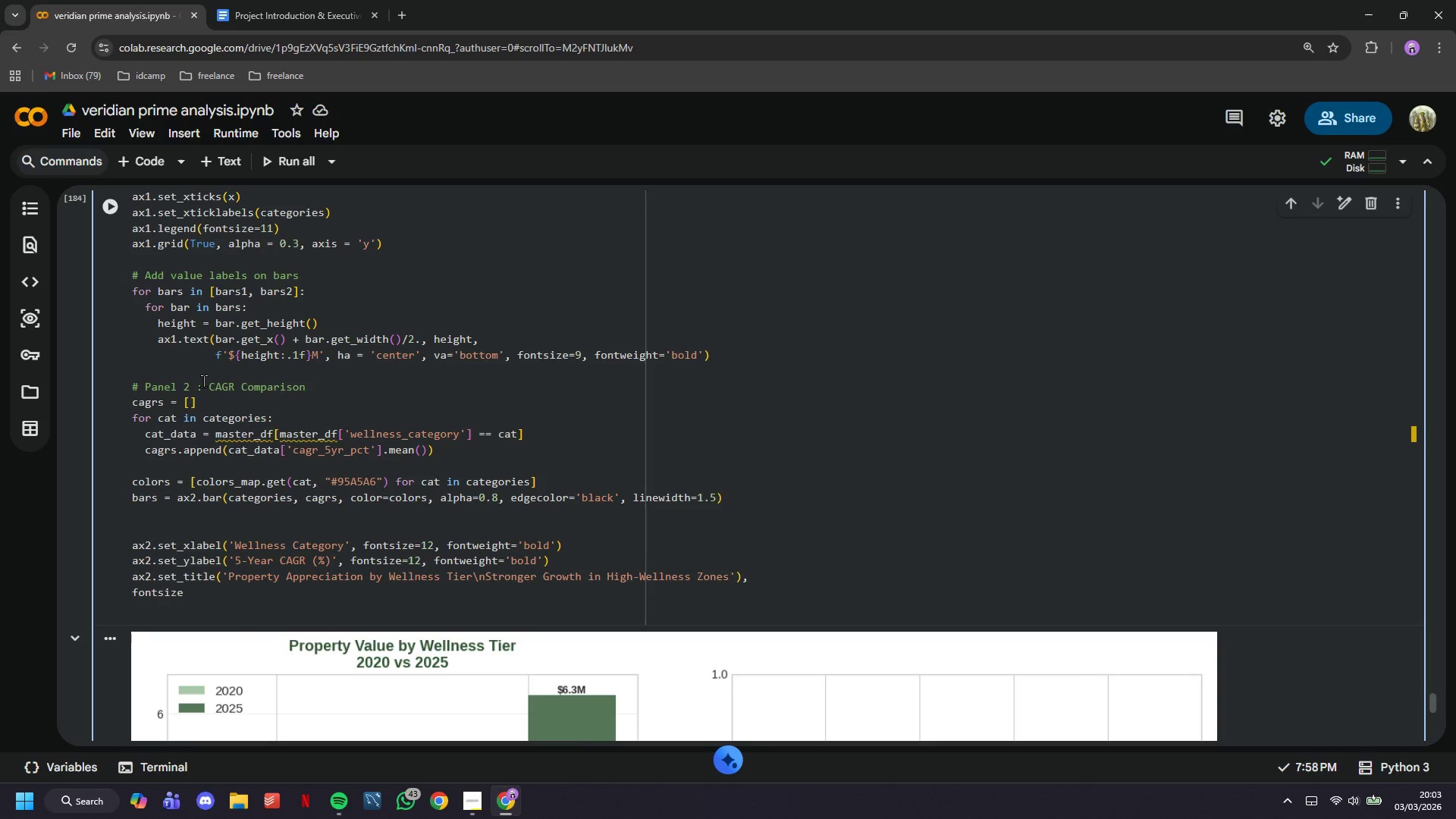 
key(Control+Z)
 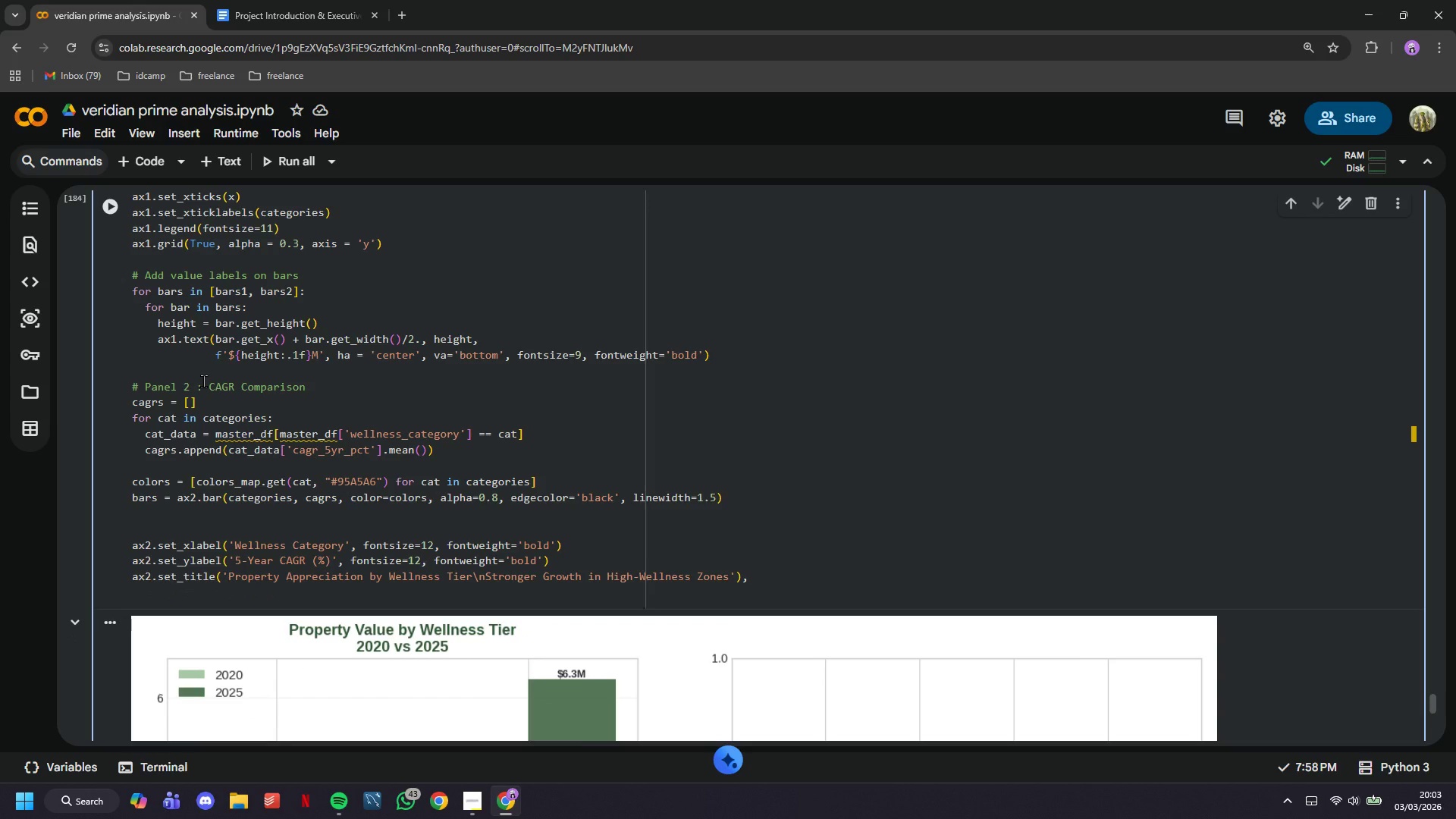 
key(Backspace)
 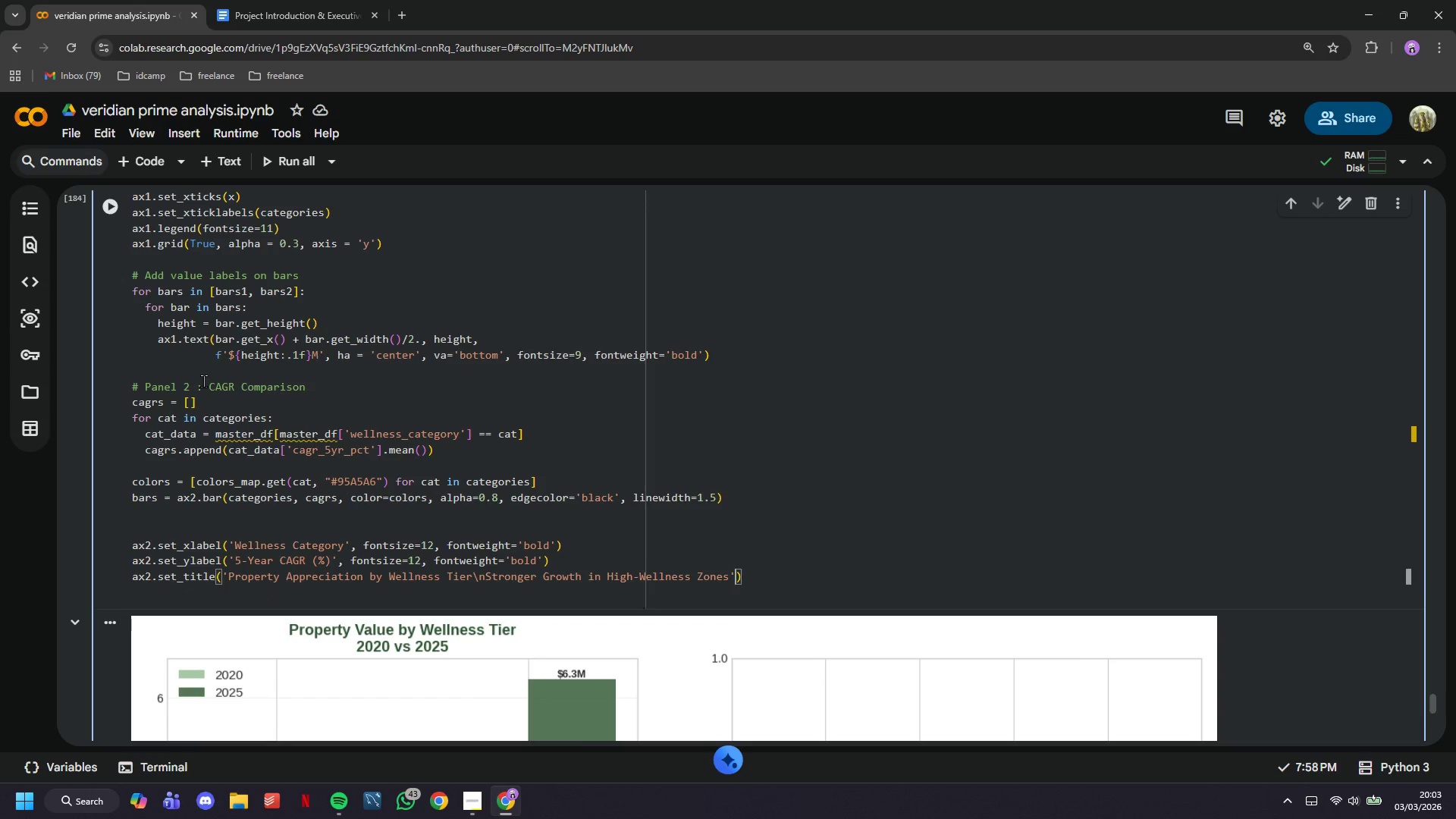 
key(ArrowLeft)
 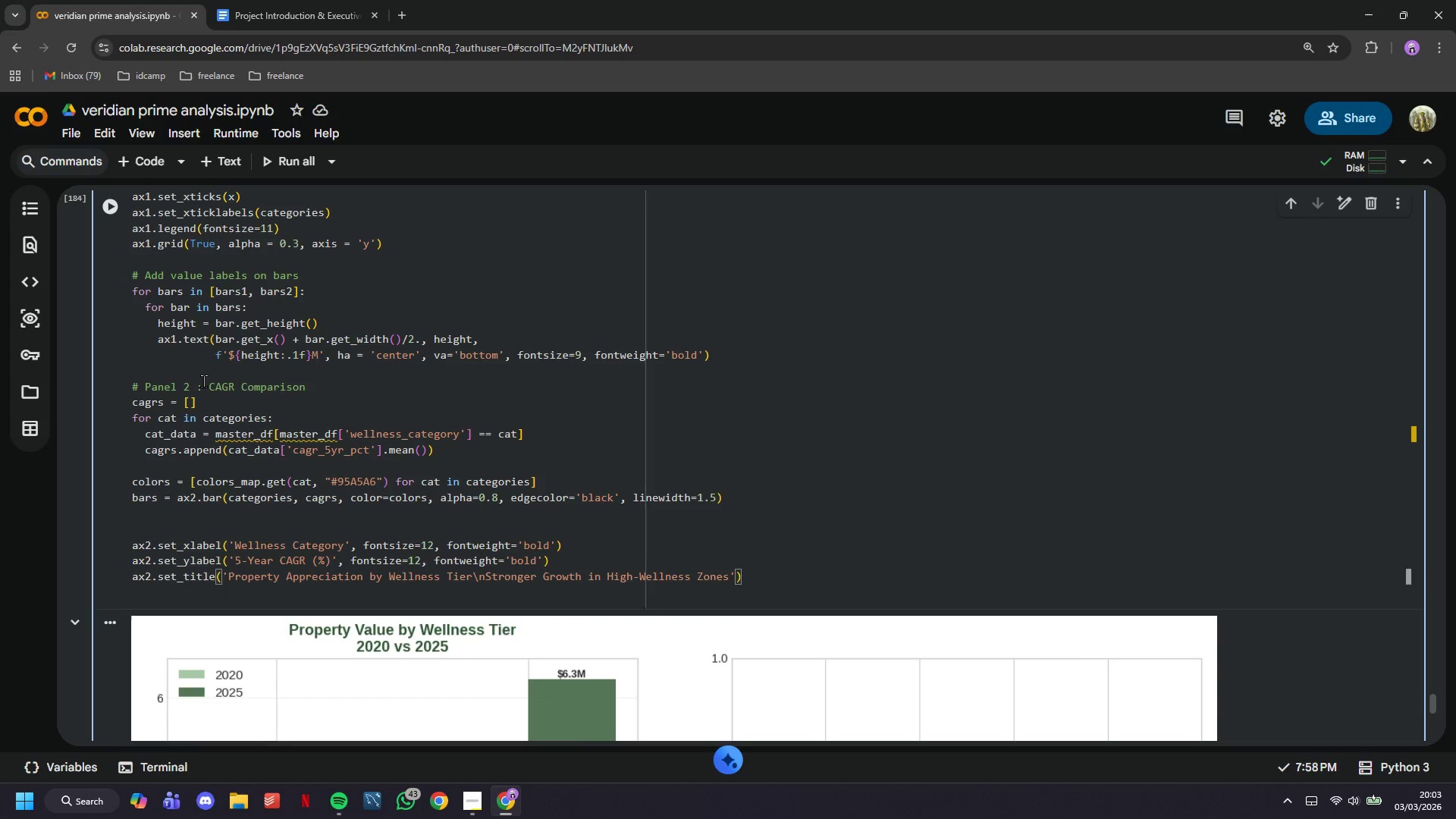 
key(Comma)
 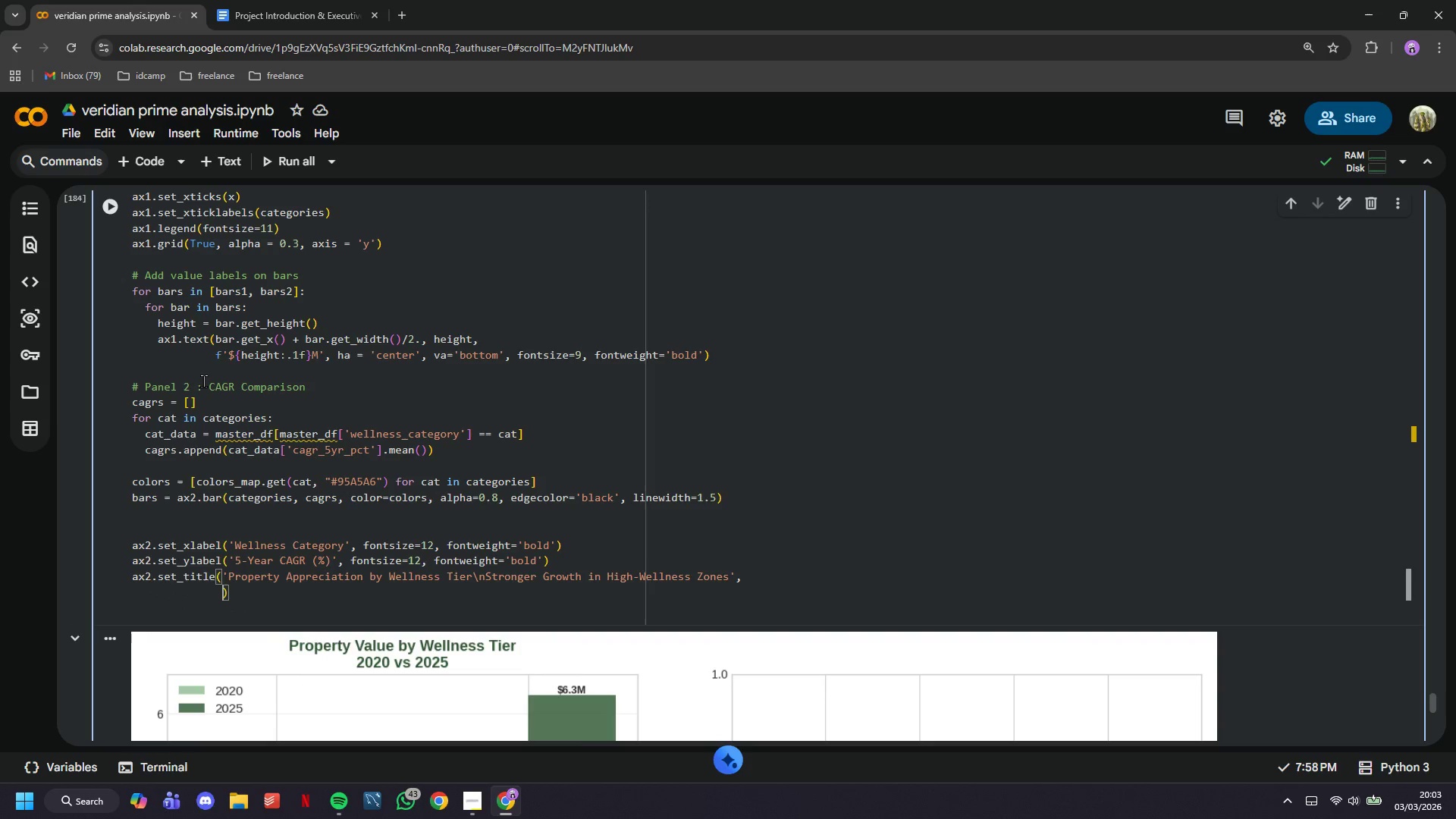 
key(Enter)
 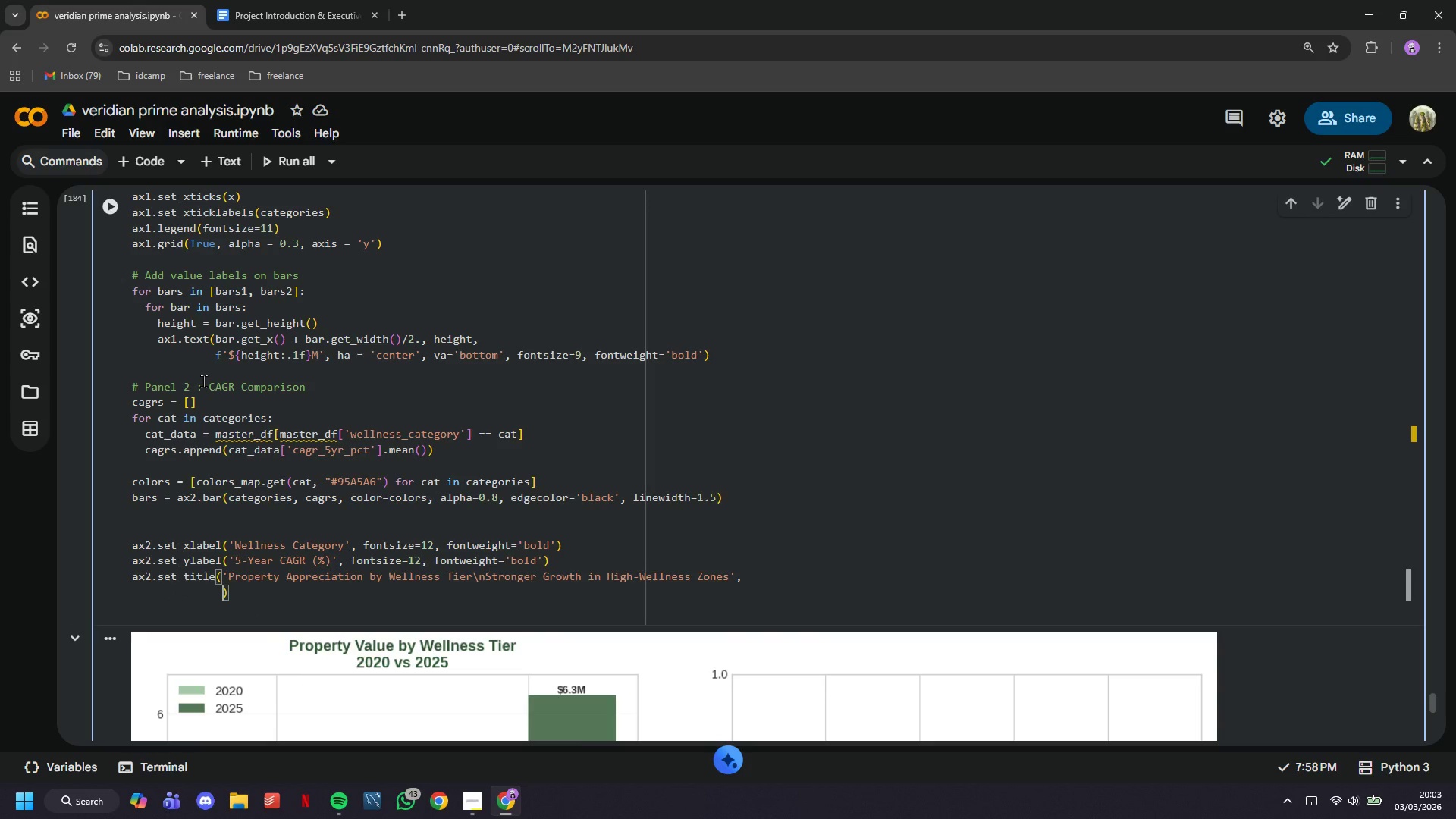 
type(fontsize=13, fontweight='bold)
 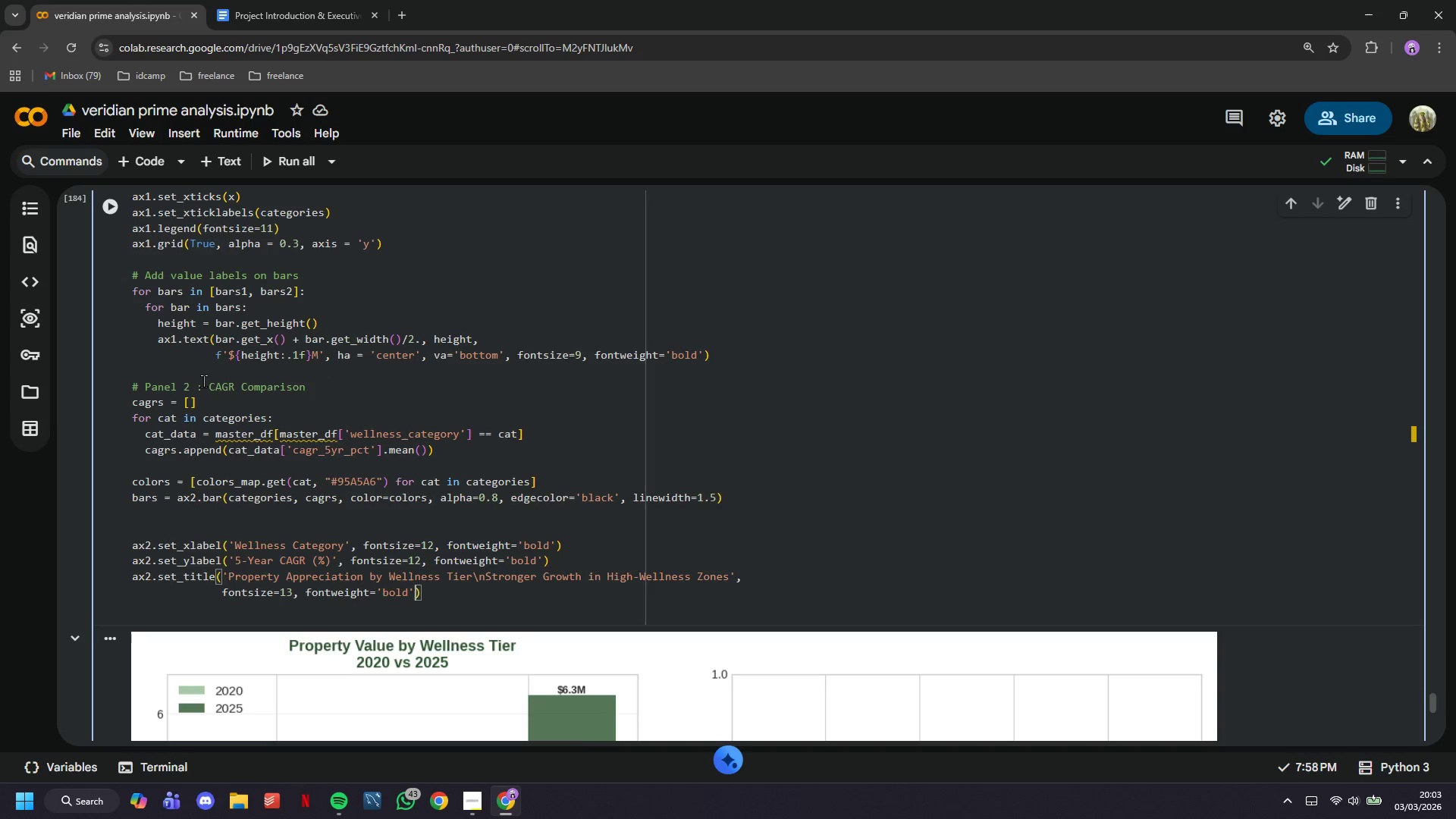 
key(ArrowRight)
 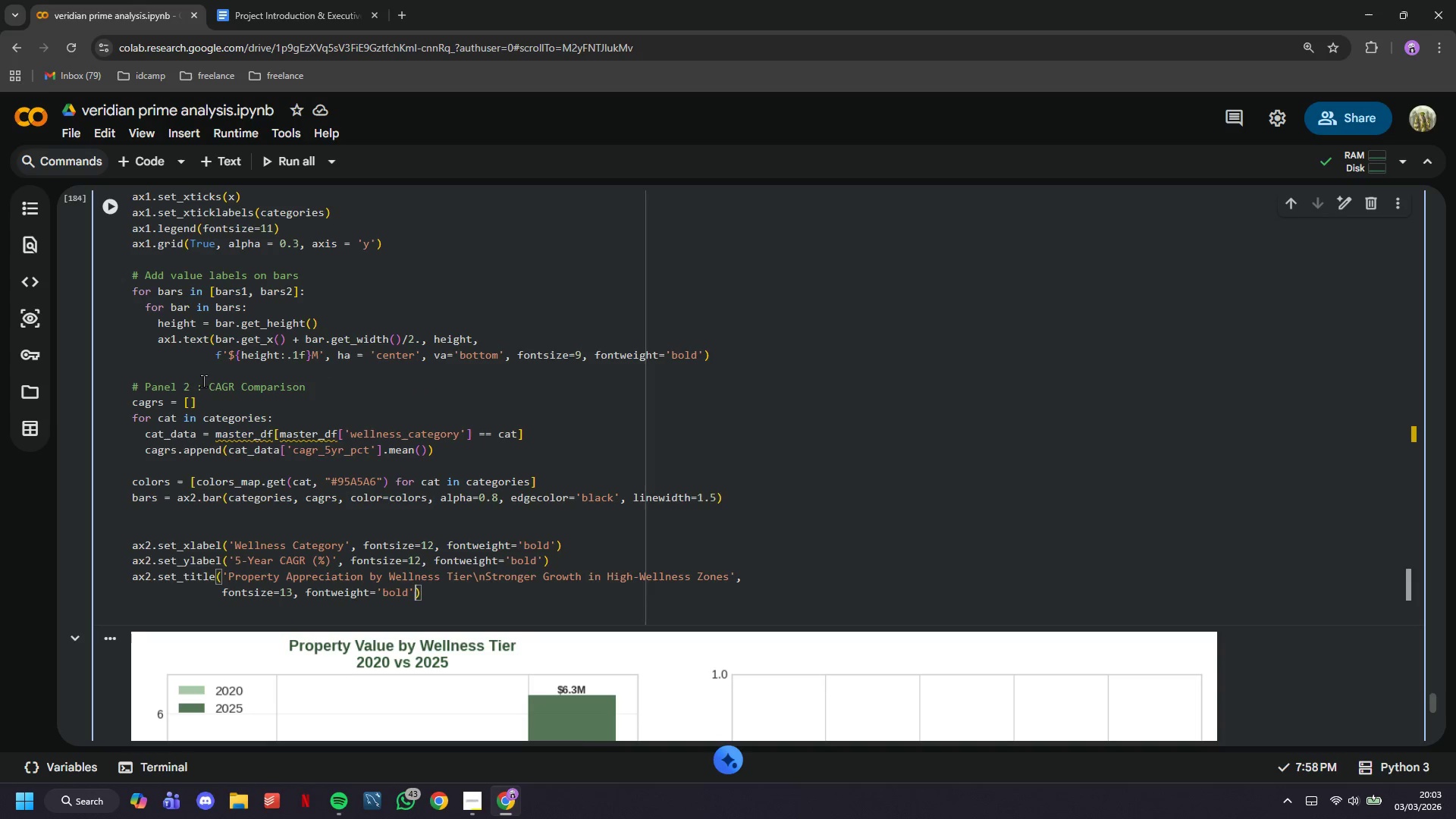 
key(Comma)
 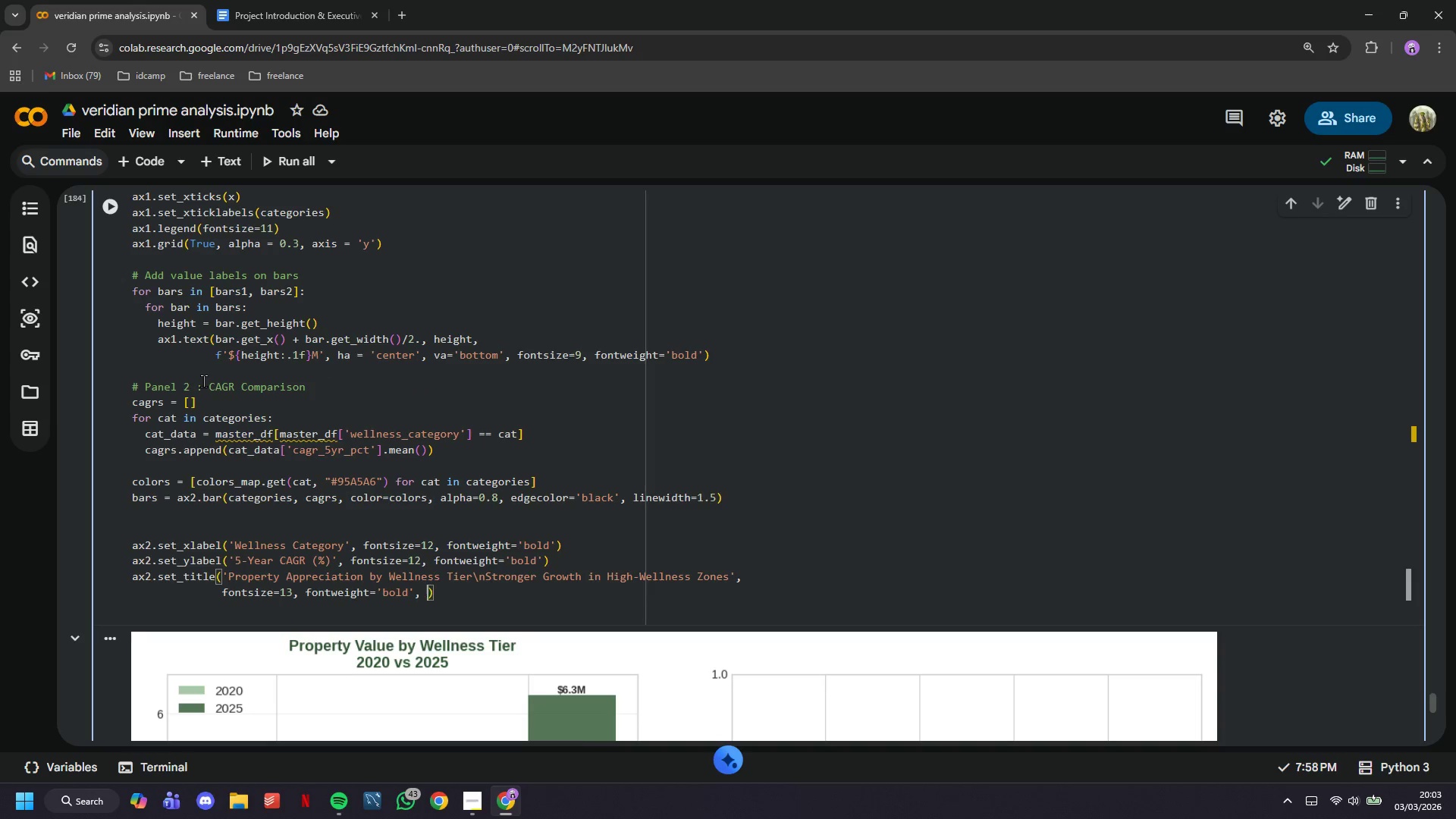 
key(Space)
 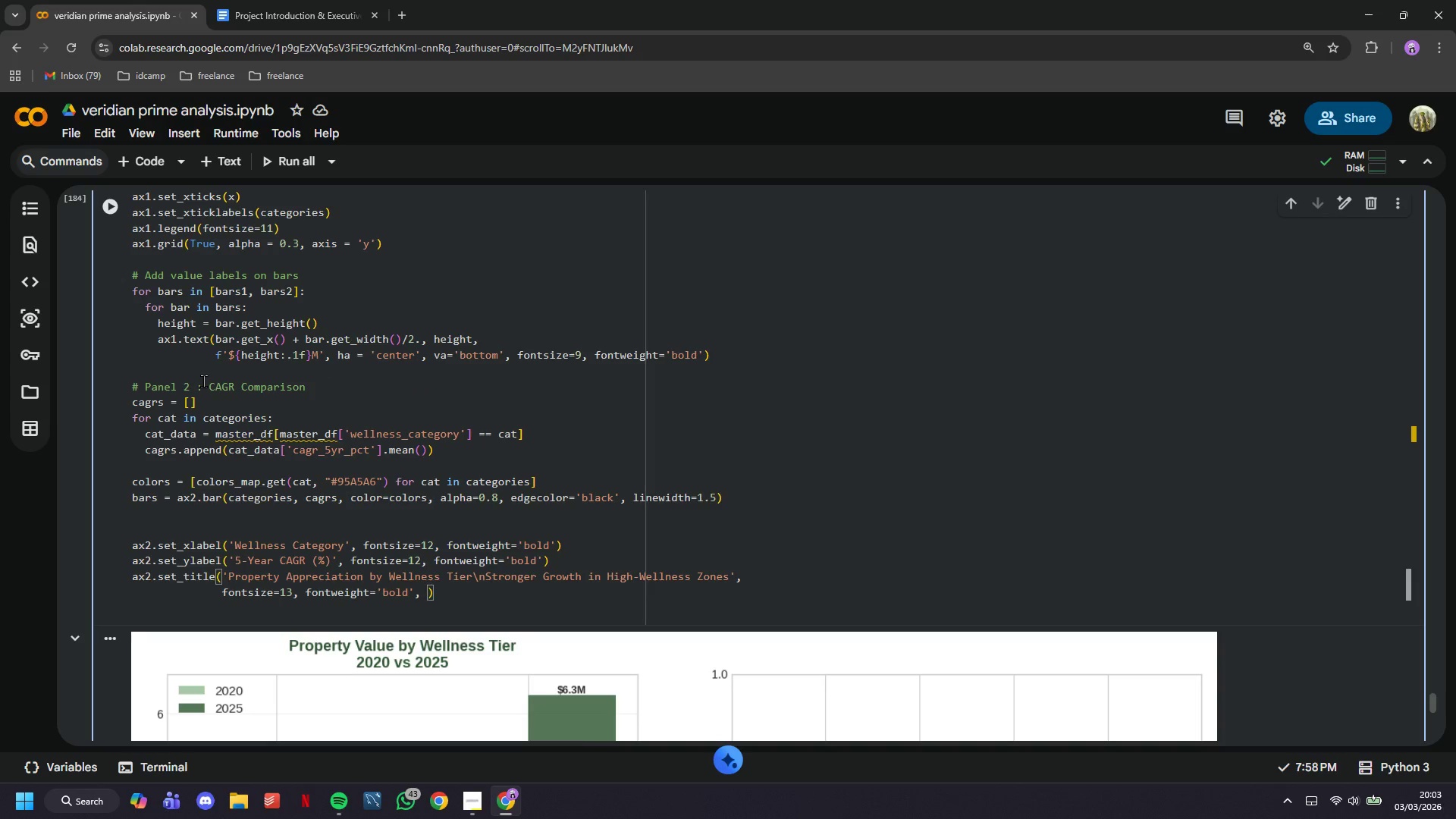 
type(color = BRAND_COLORS['primary)
 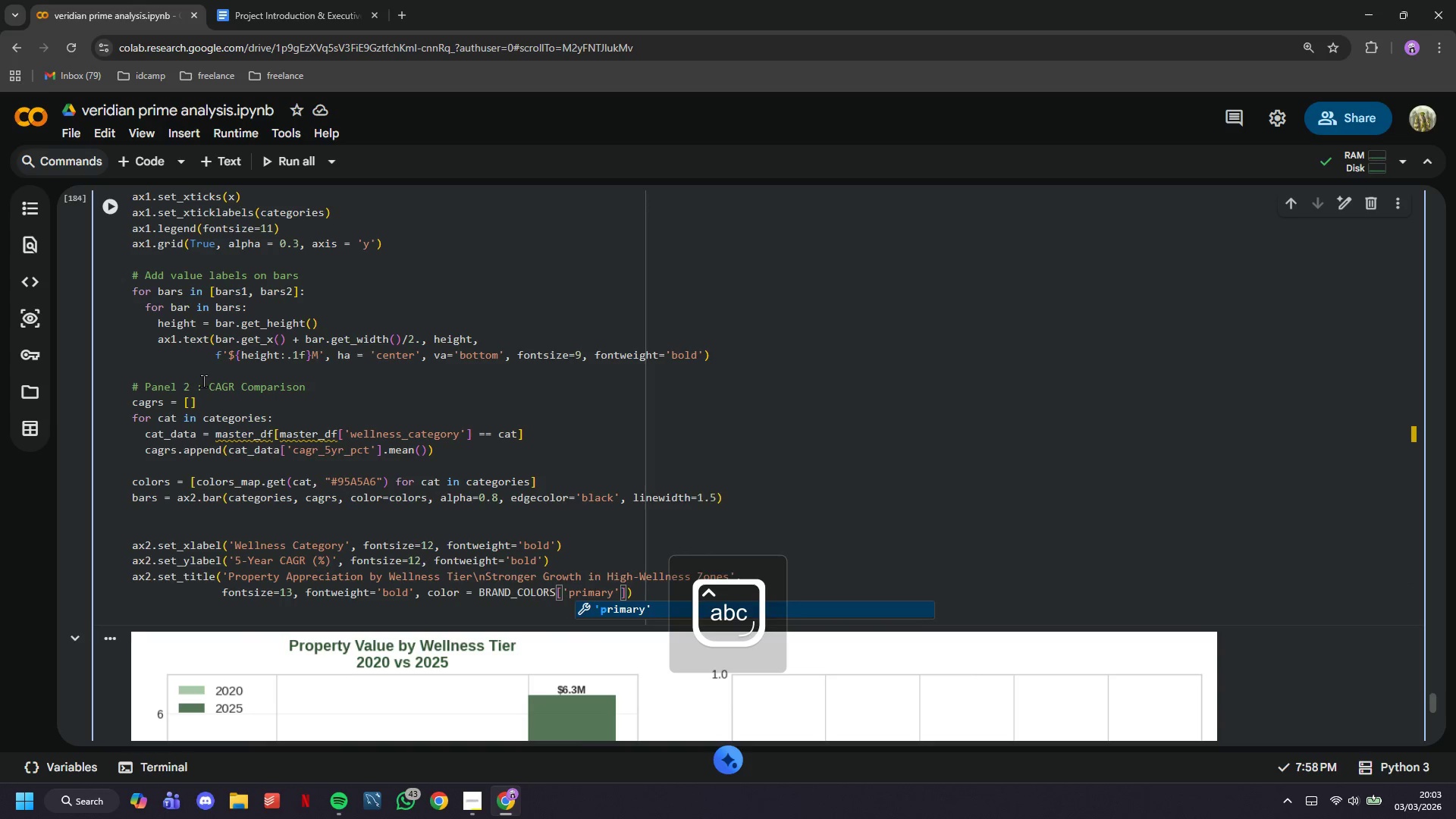 
key(ArrowRight)
 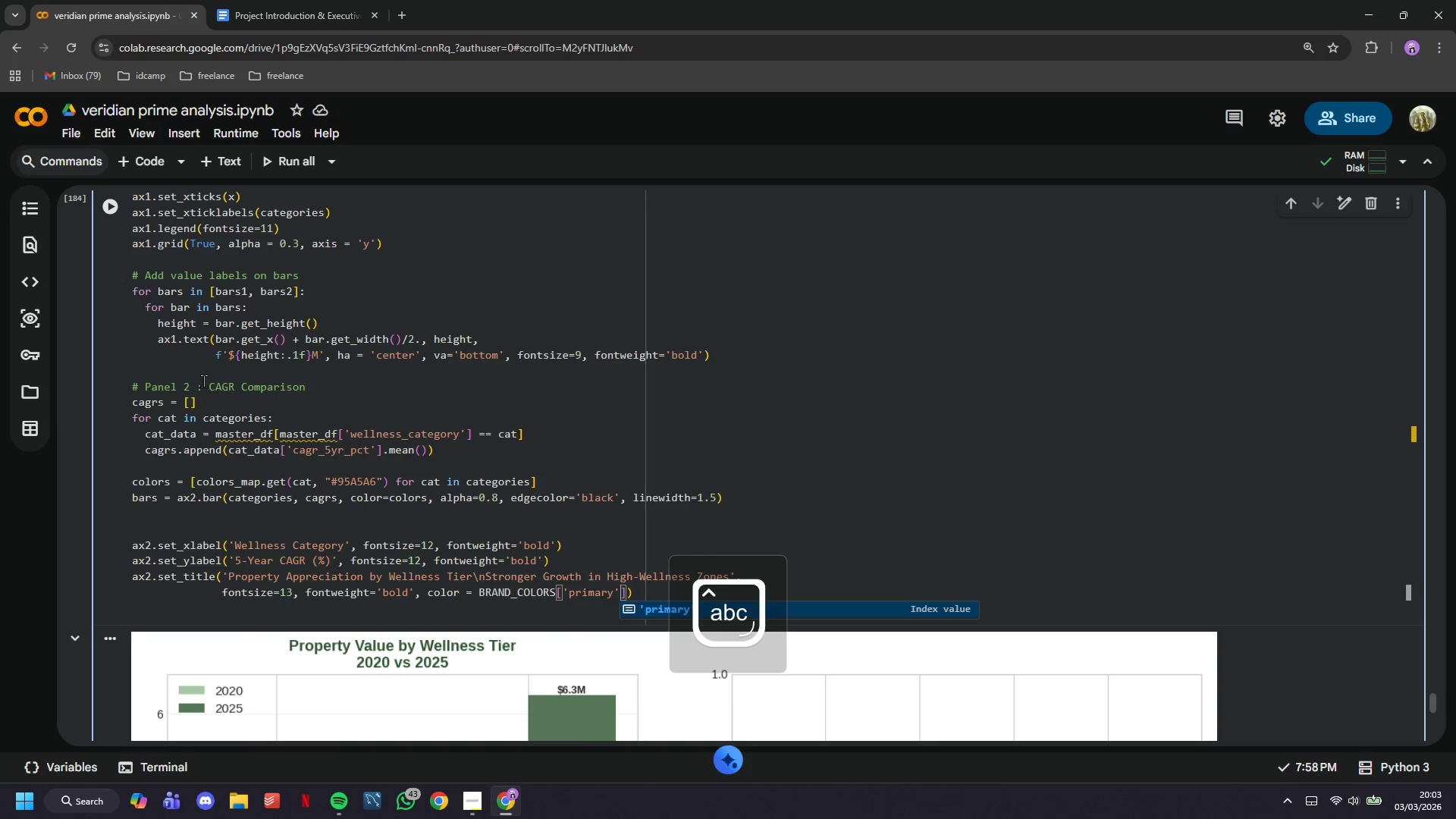 
key(ArrowRight)
 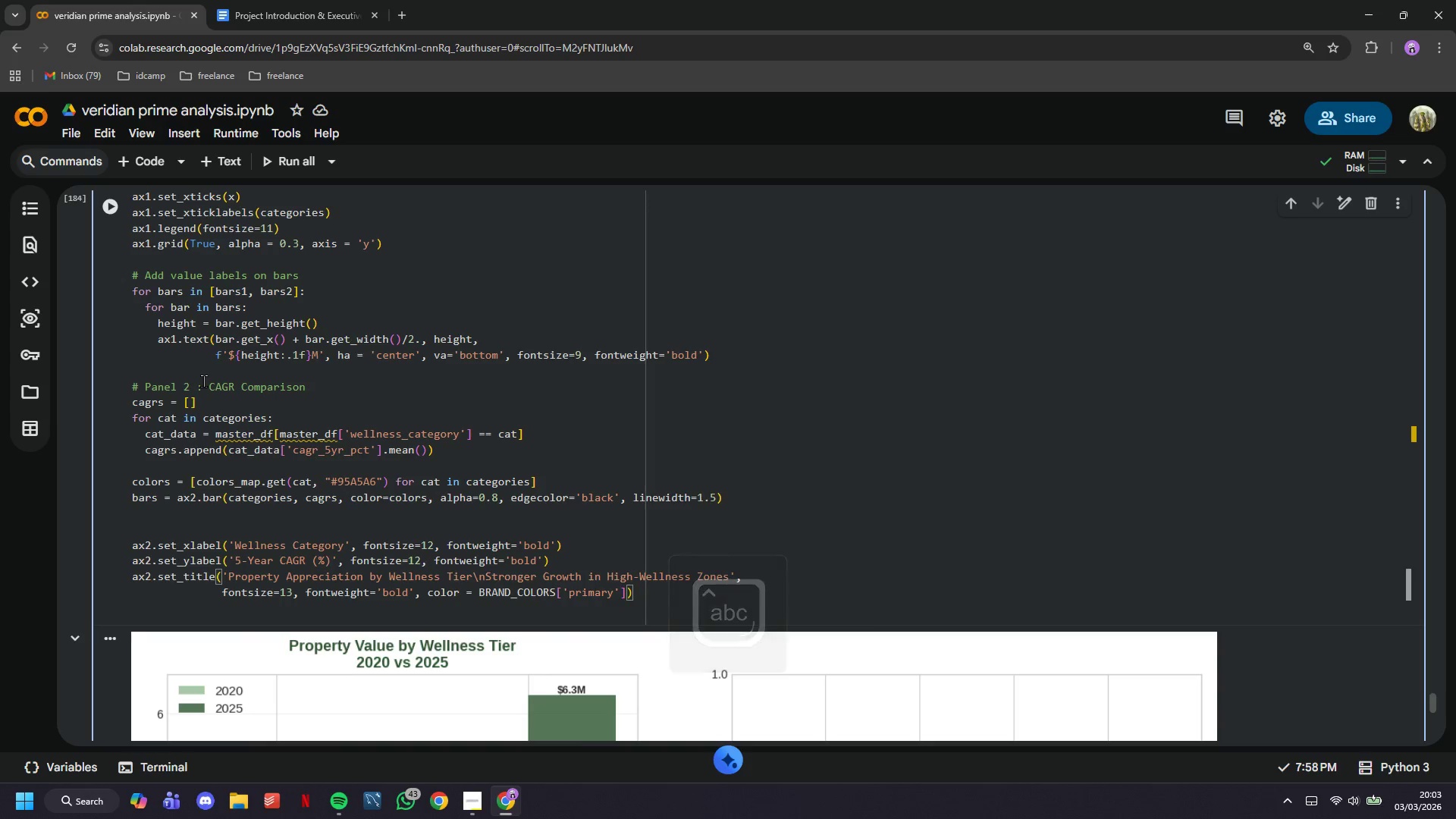 
key(ArrowRight)
 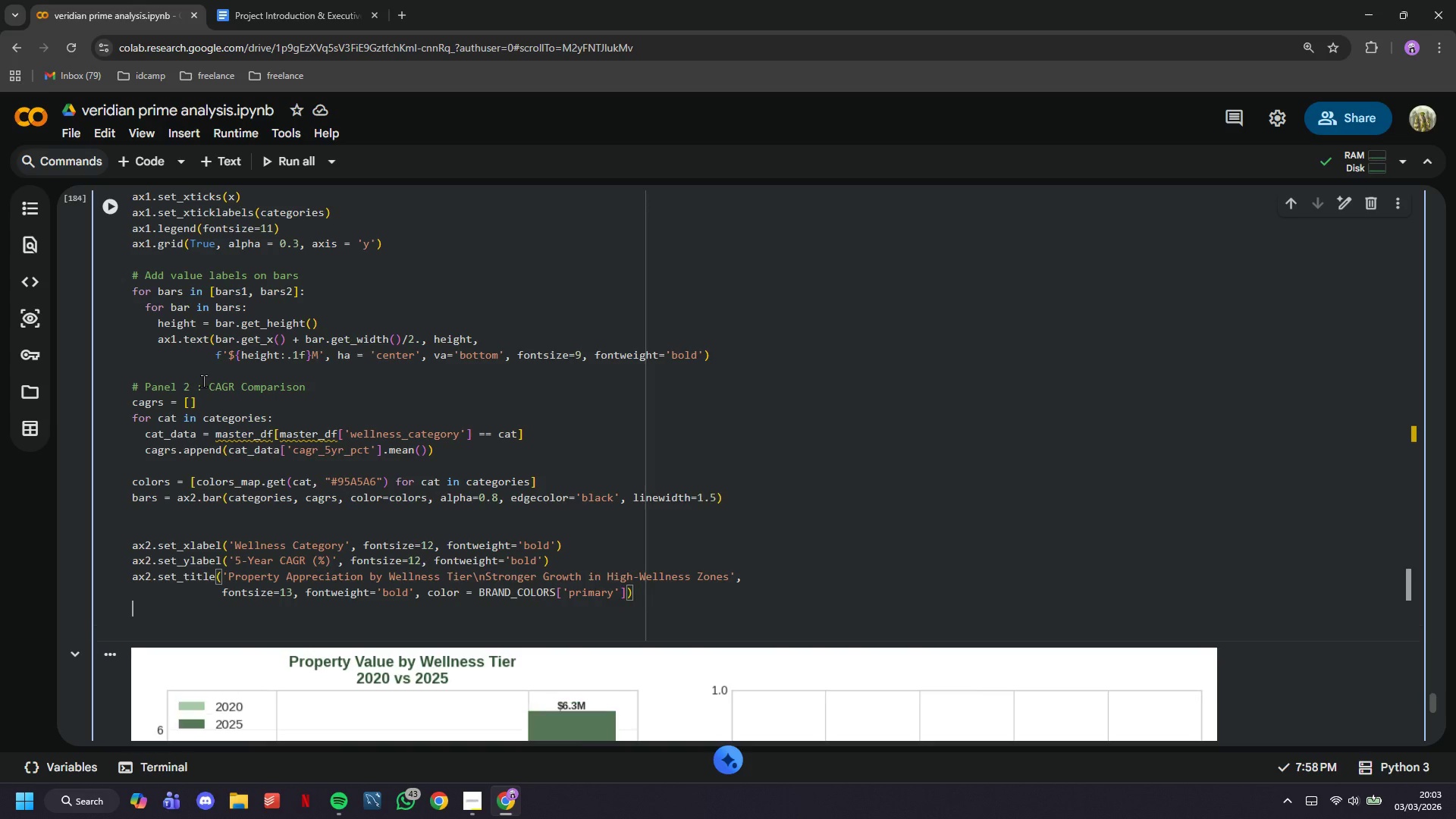 
key(Enter)
 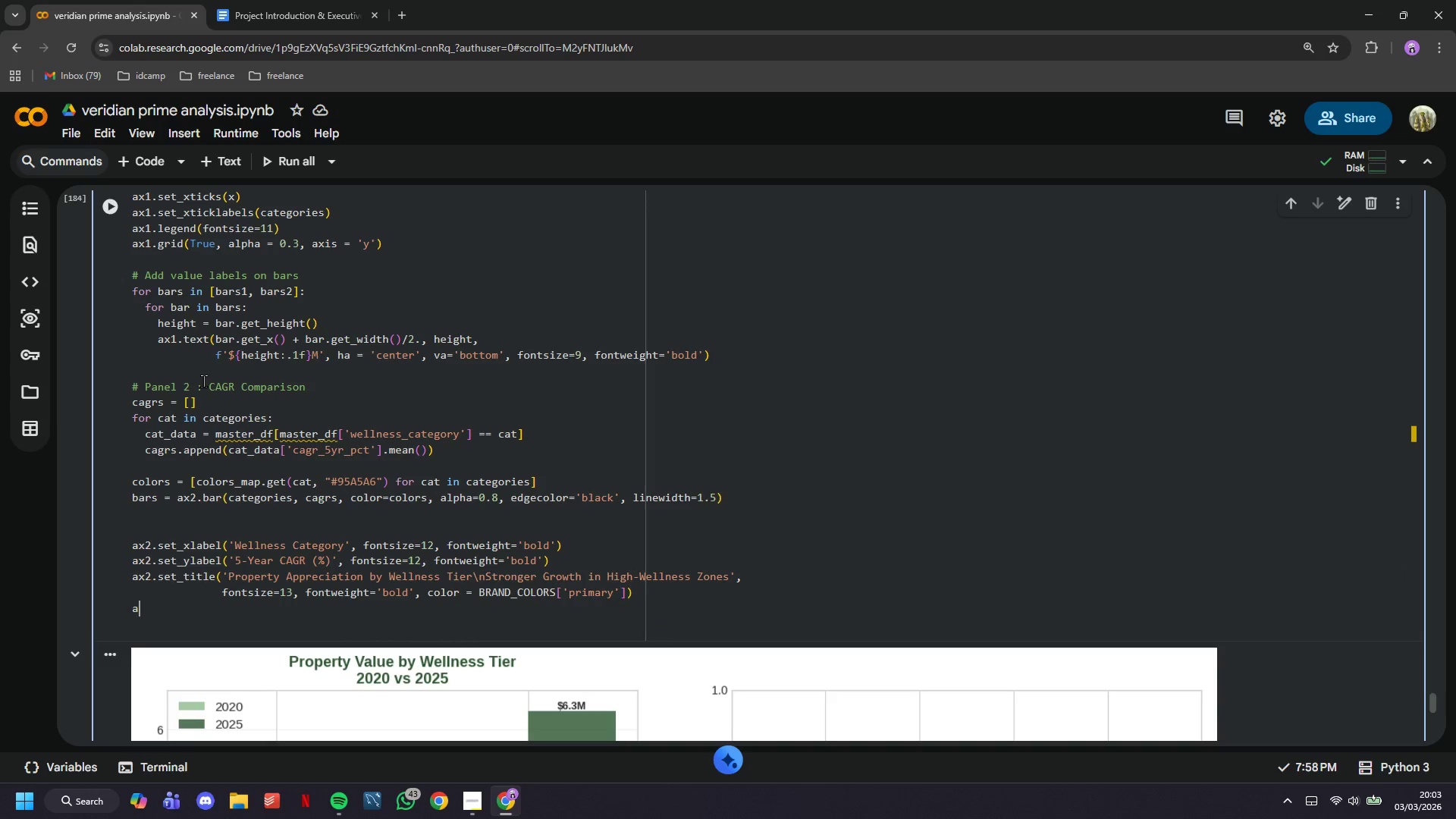 
type(ax2.grid(True, alpha=0.3, axis='y)
 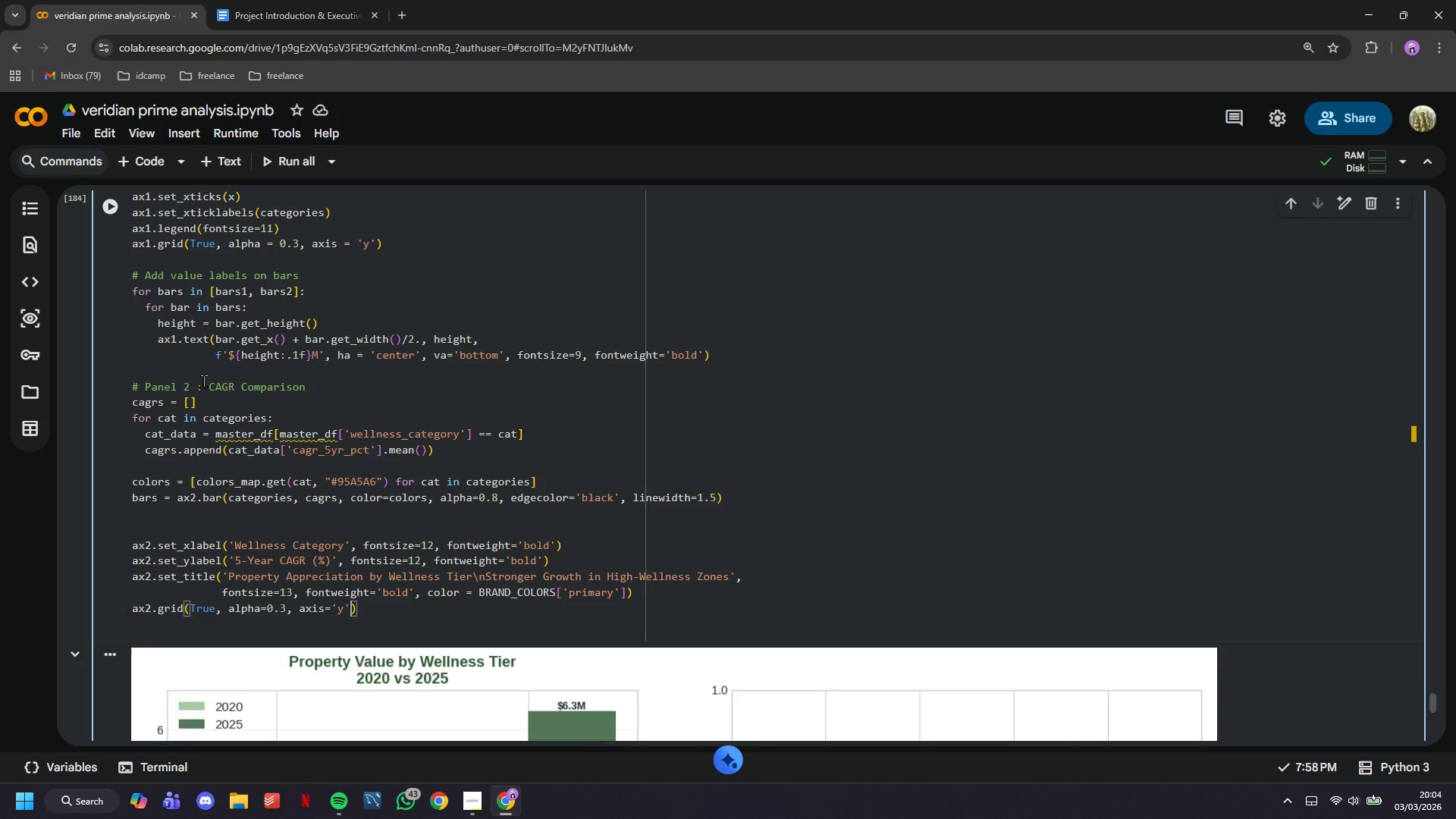 
key(ArrowRight)
 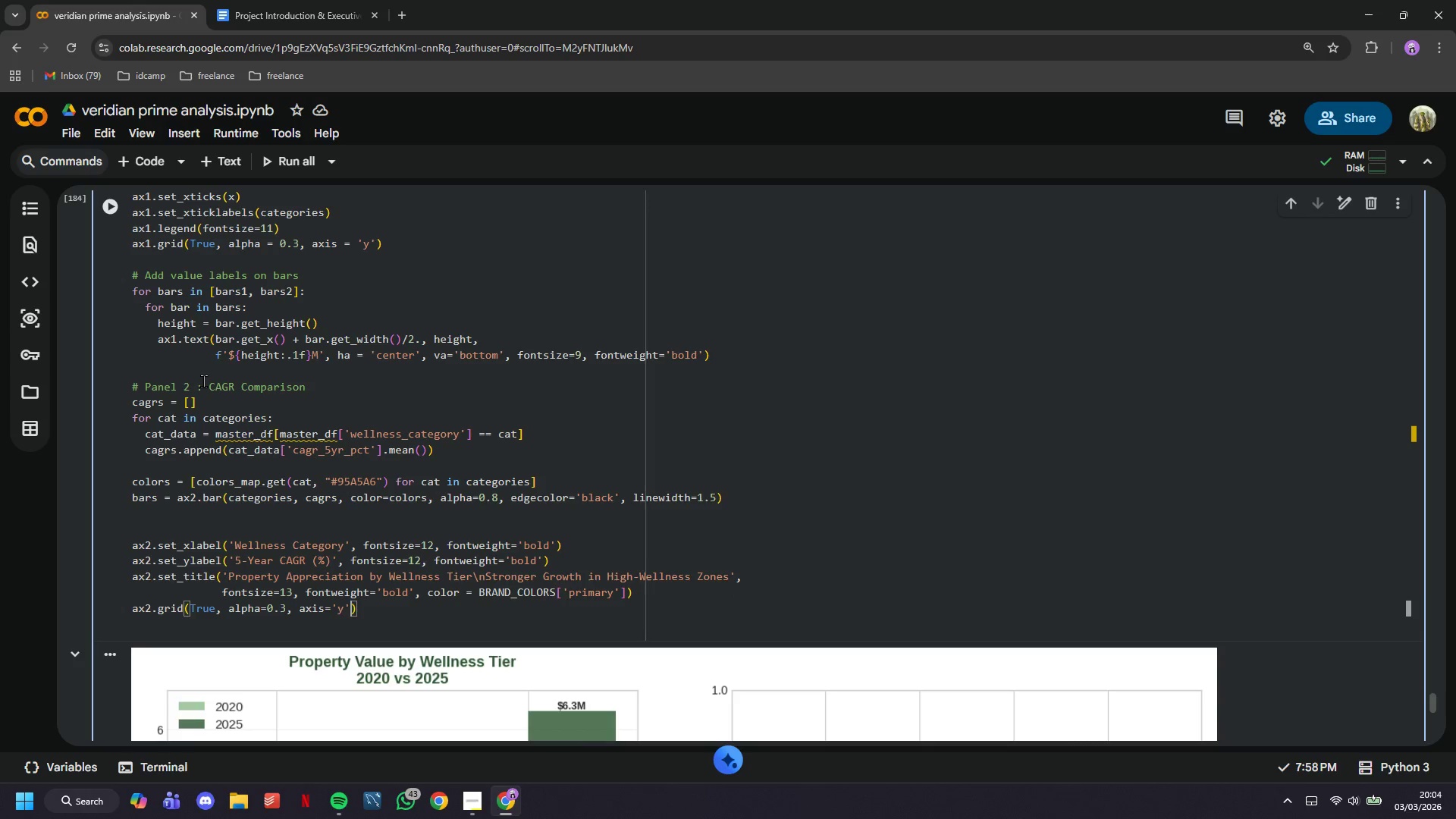 
key(ArrowRight)
 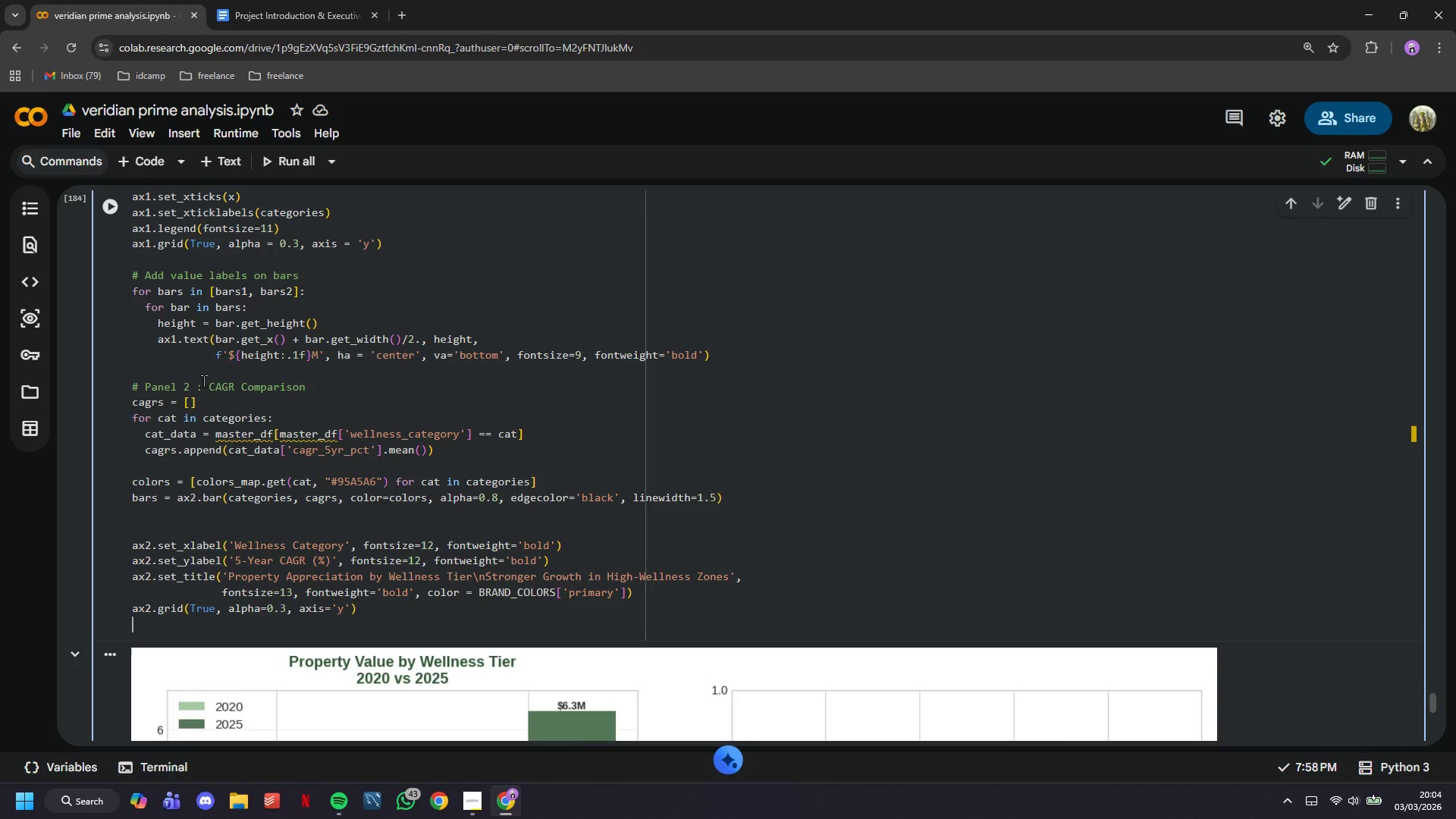 
key(ArrowDown)
 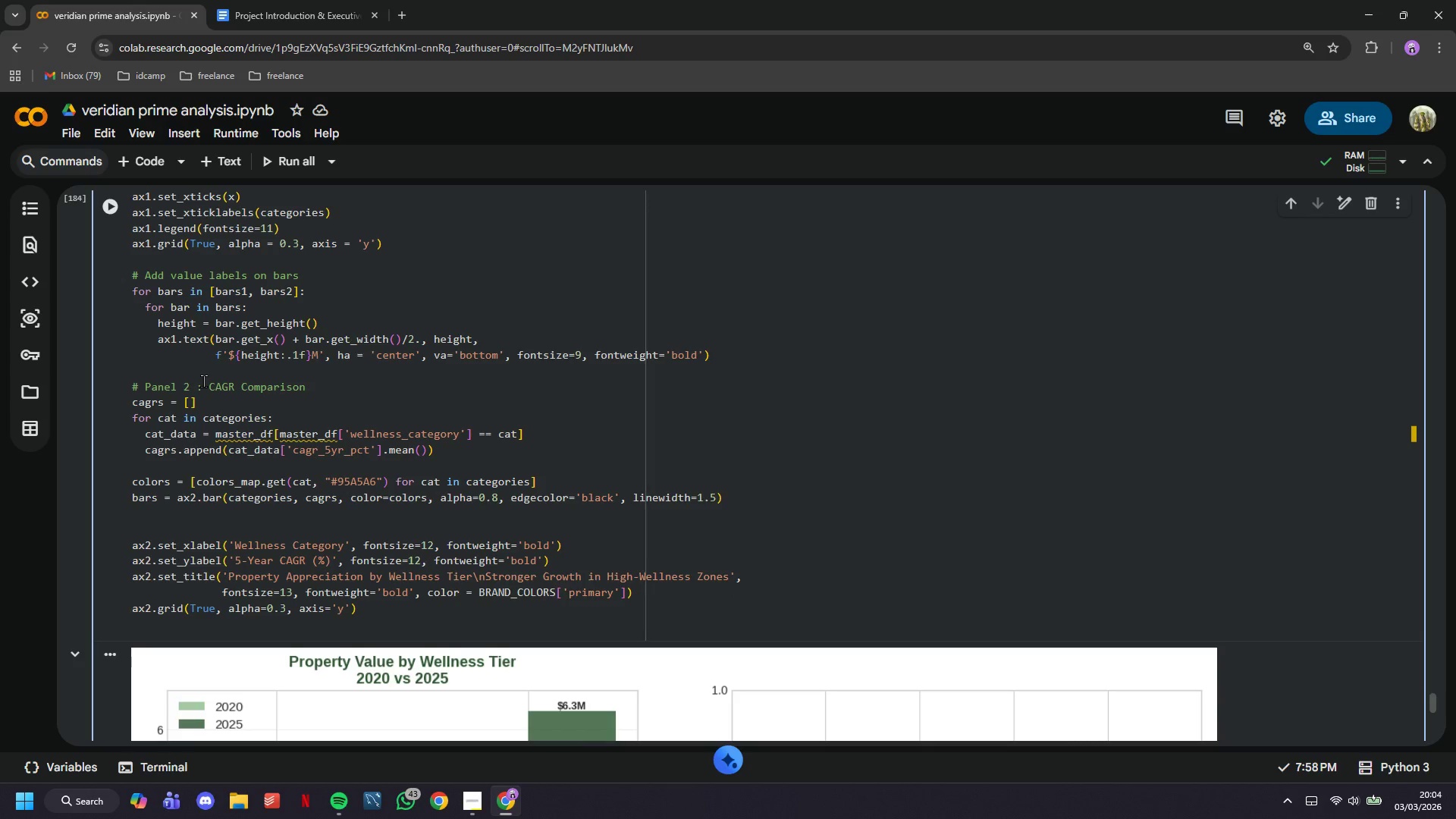 
key(Backspace)
 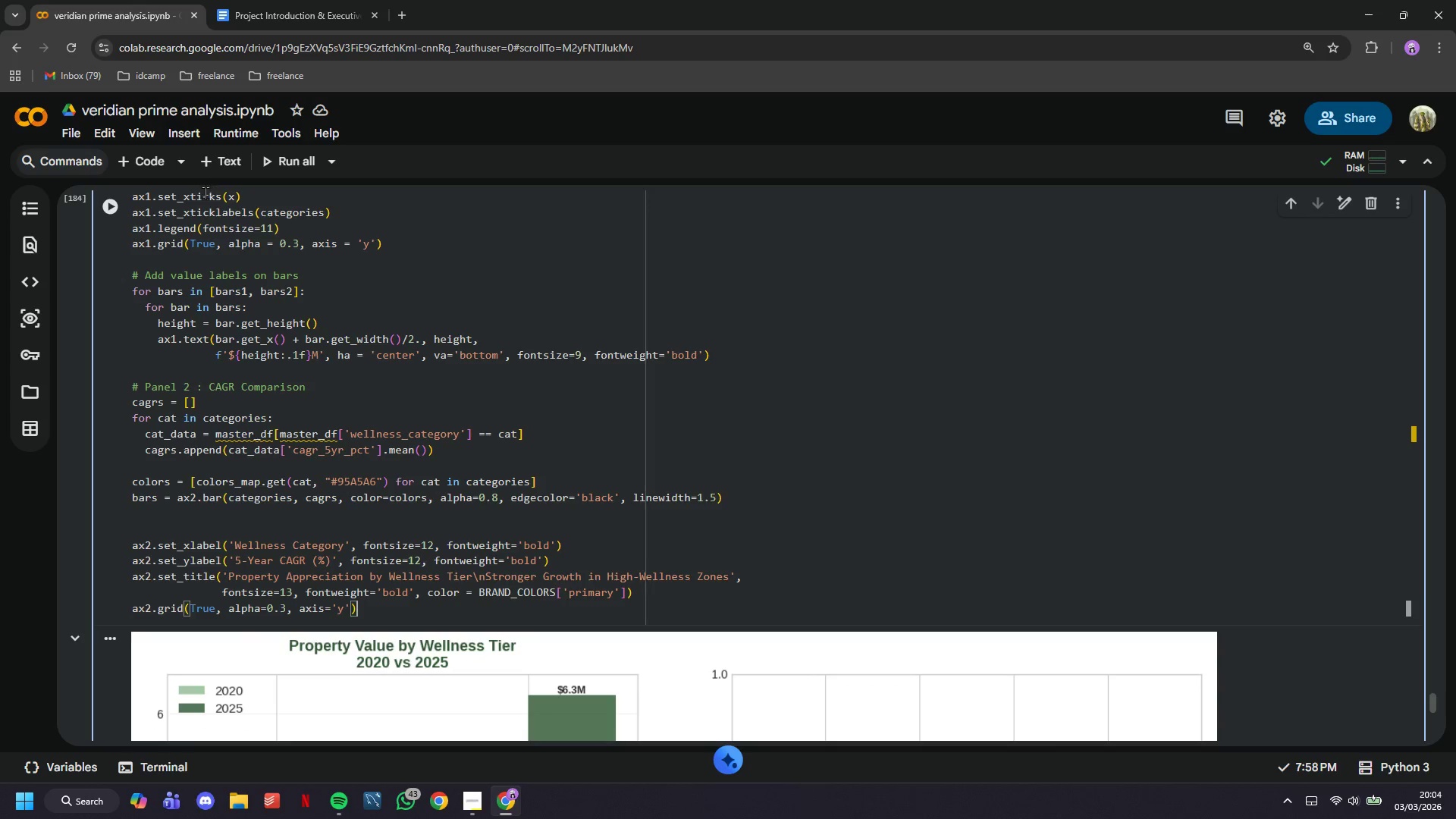 
left_click([127, 212])
 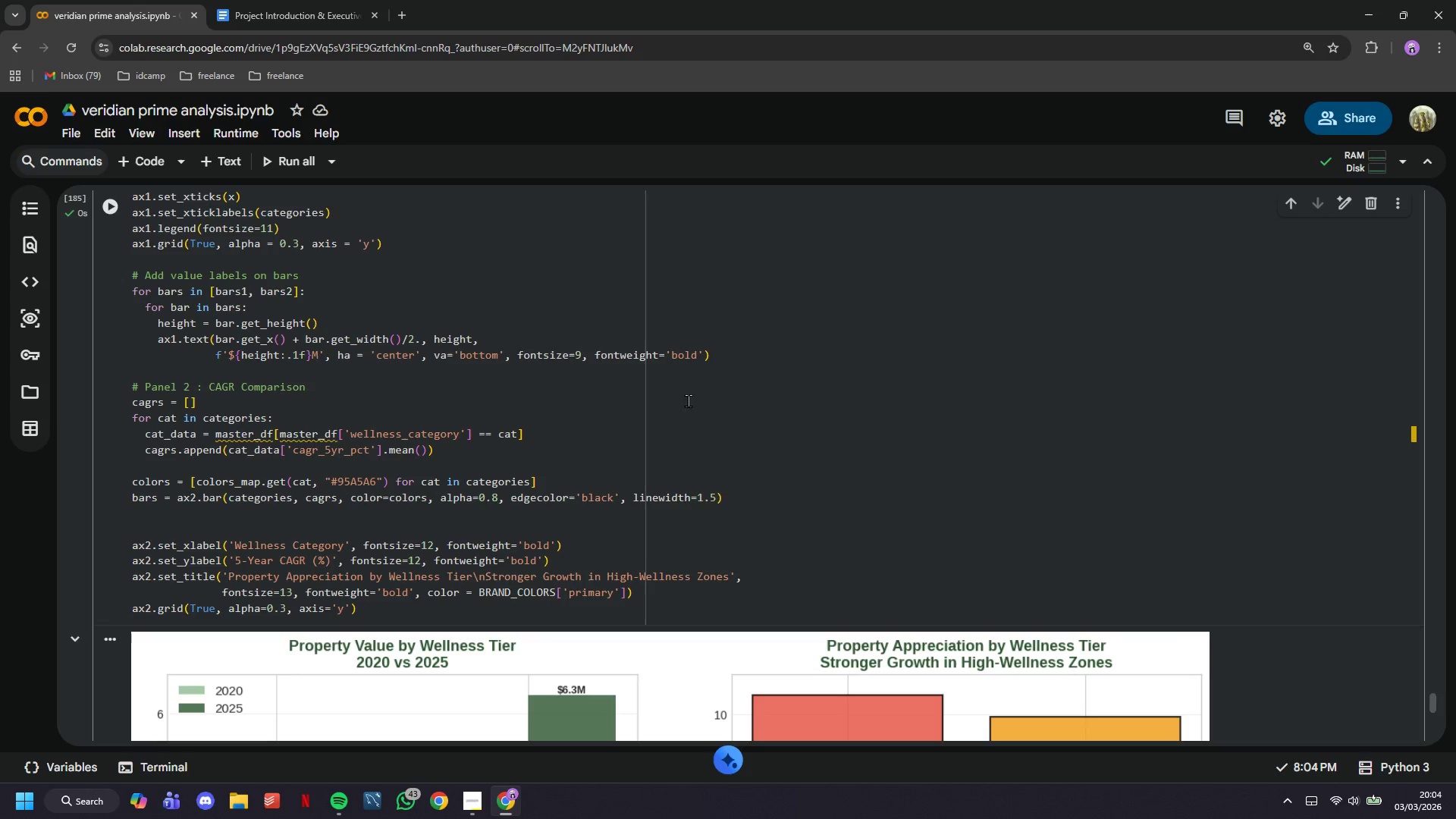 
scroll: coordinate [704, 407], scroll_direction: down, amount: 4.0
 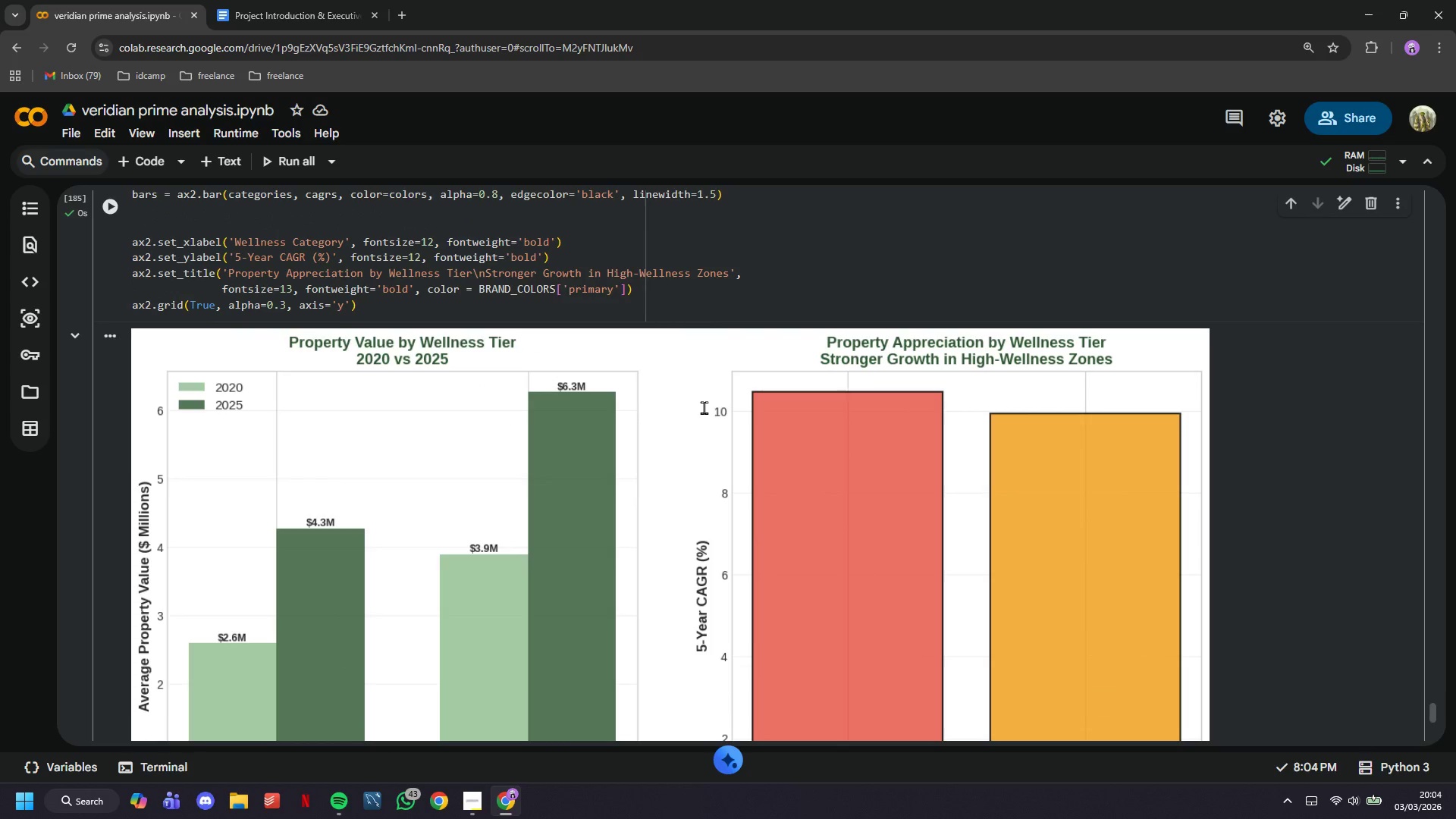 
left_click([447, 313])
 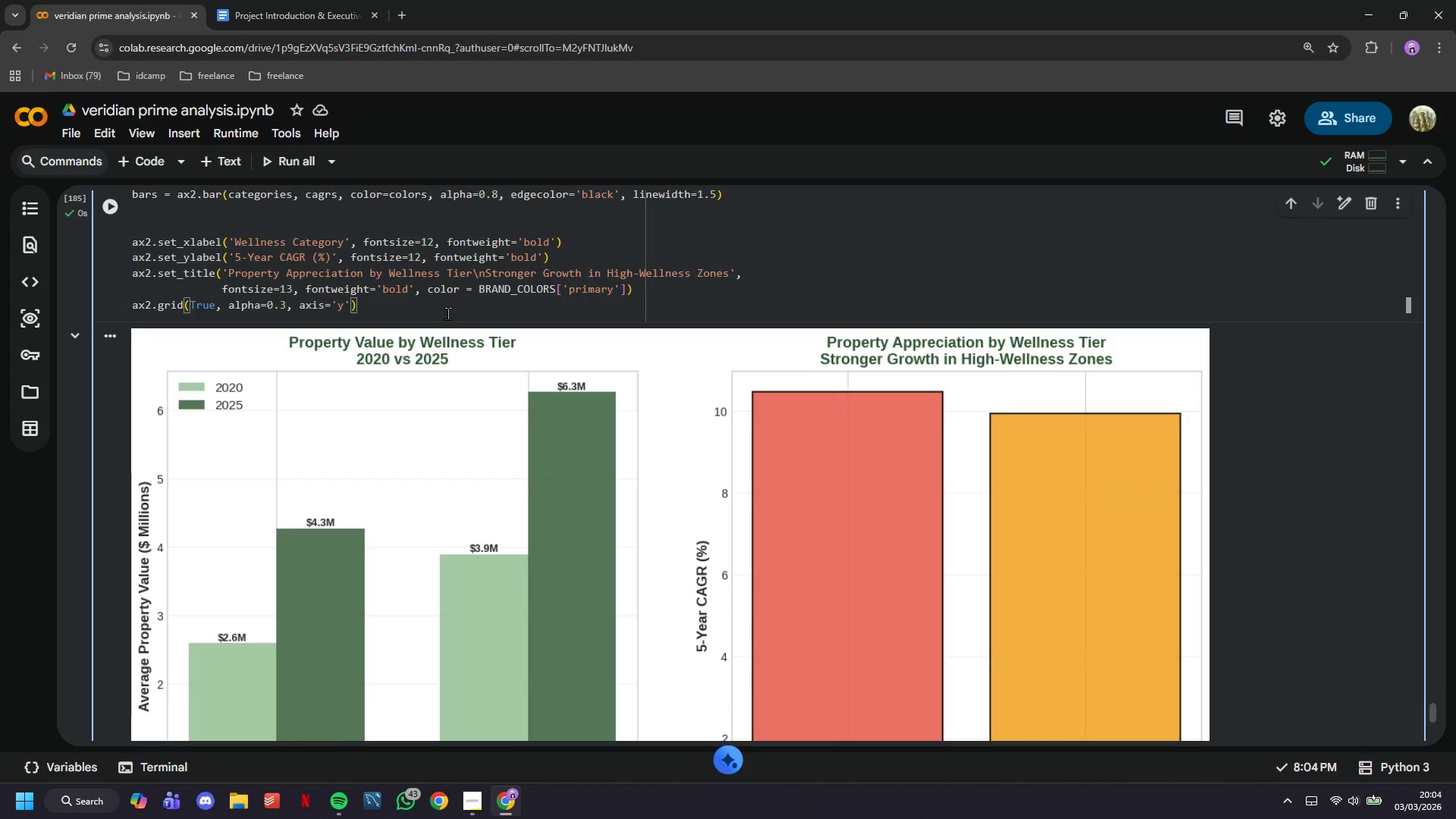 
wait(12.58)
 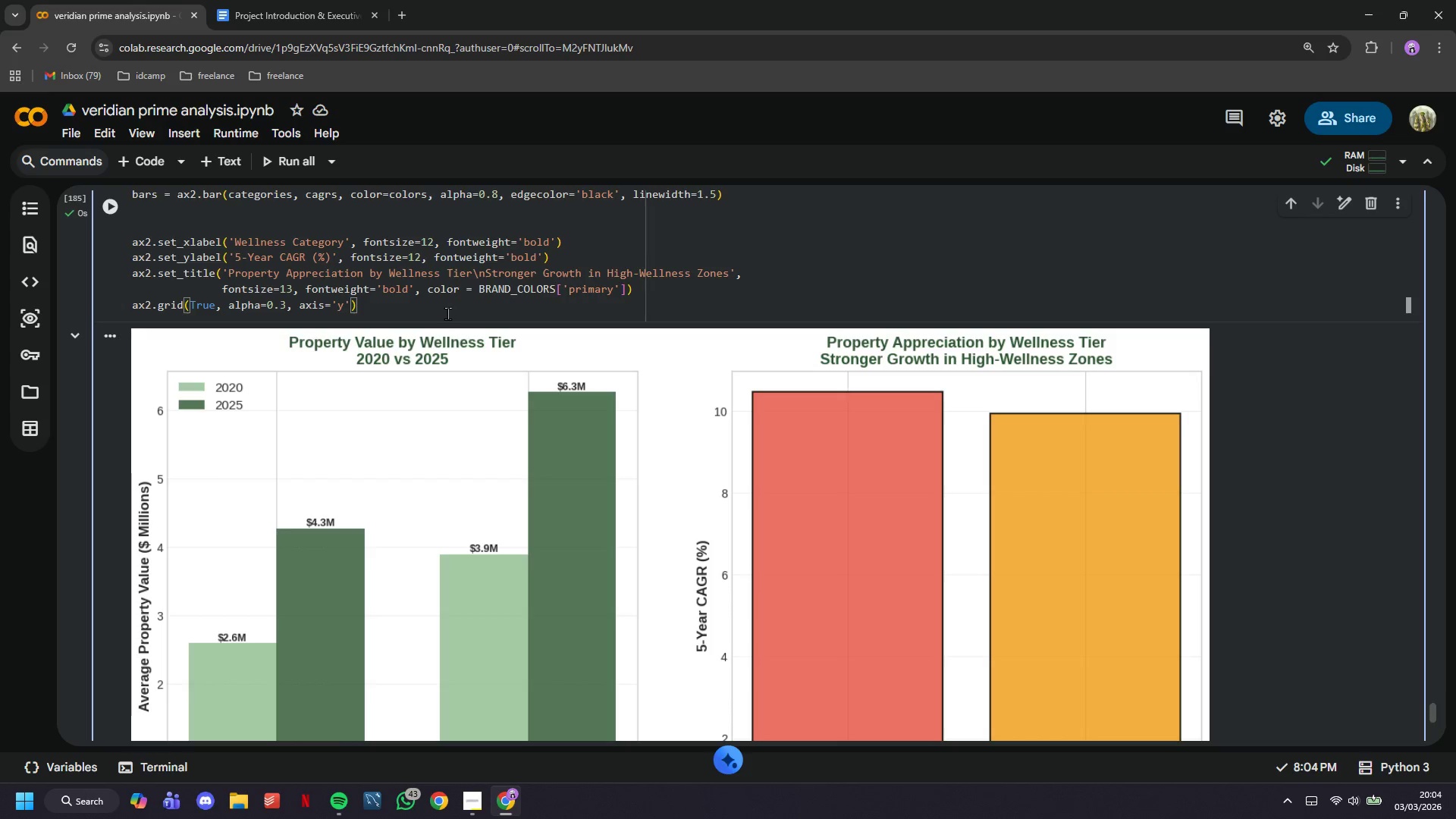 
key(Enter)
 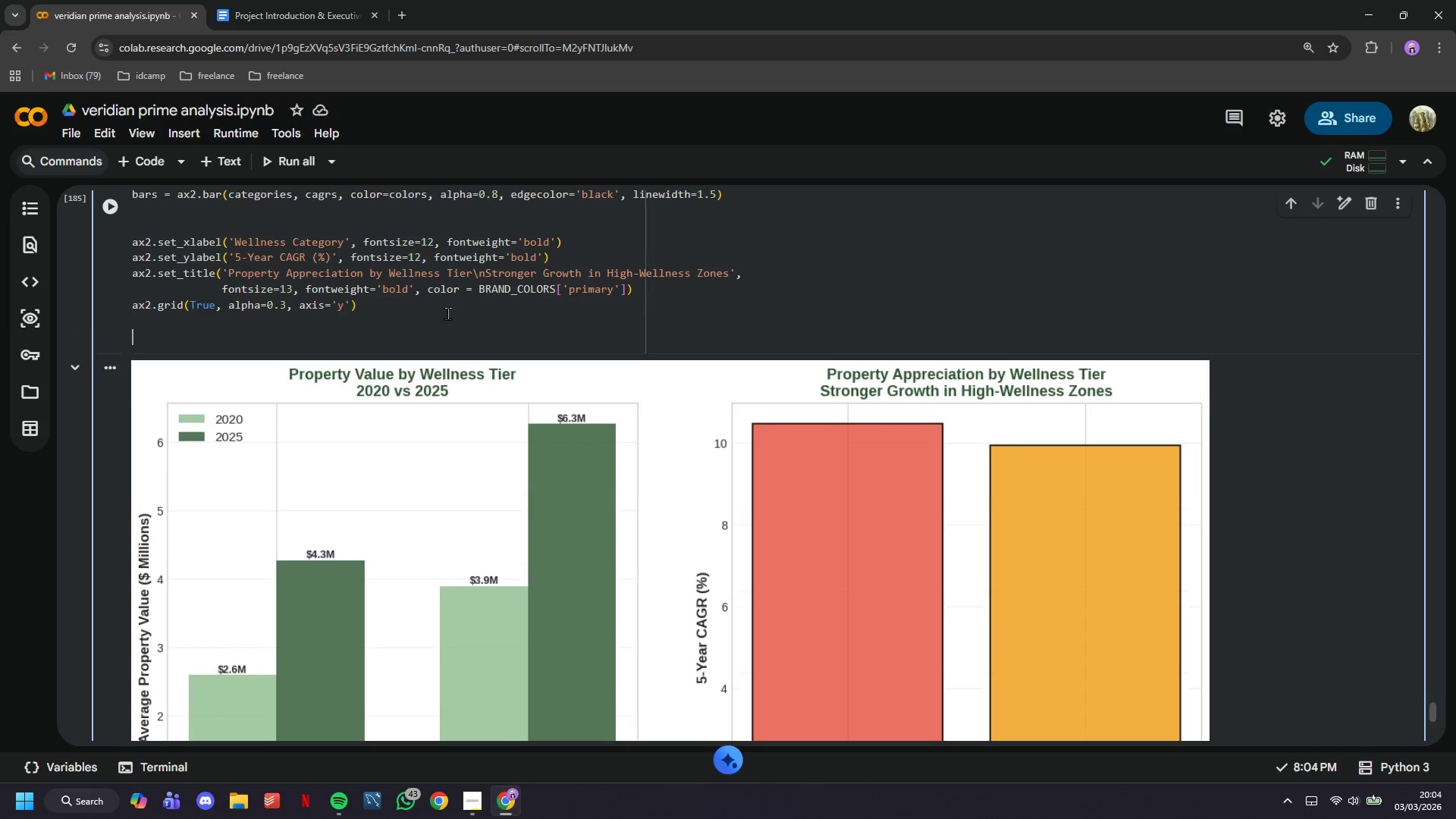 
key(Enter)
 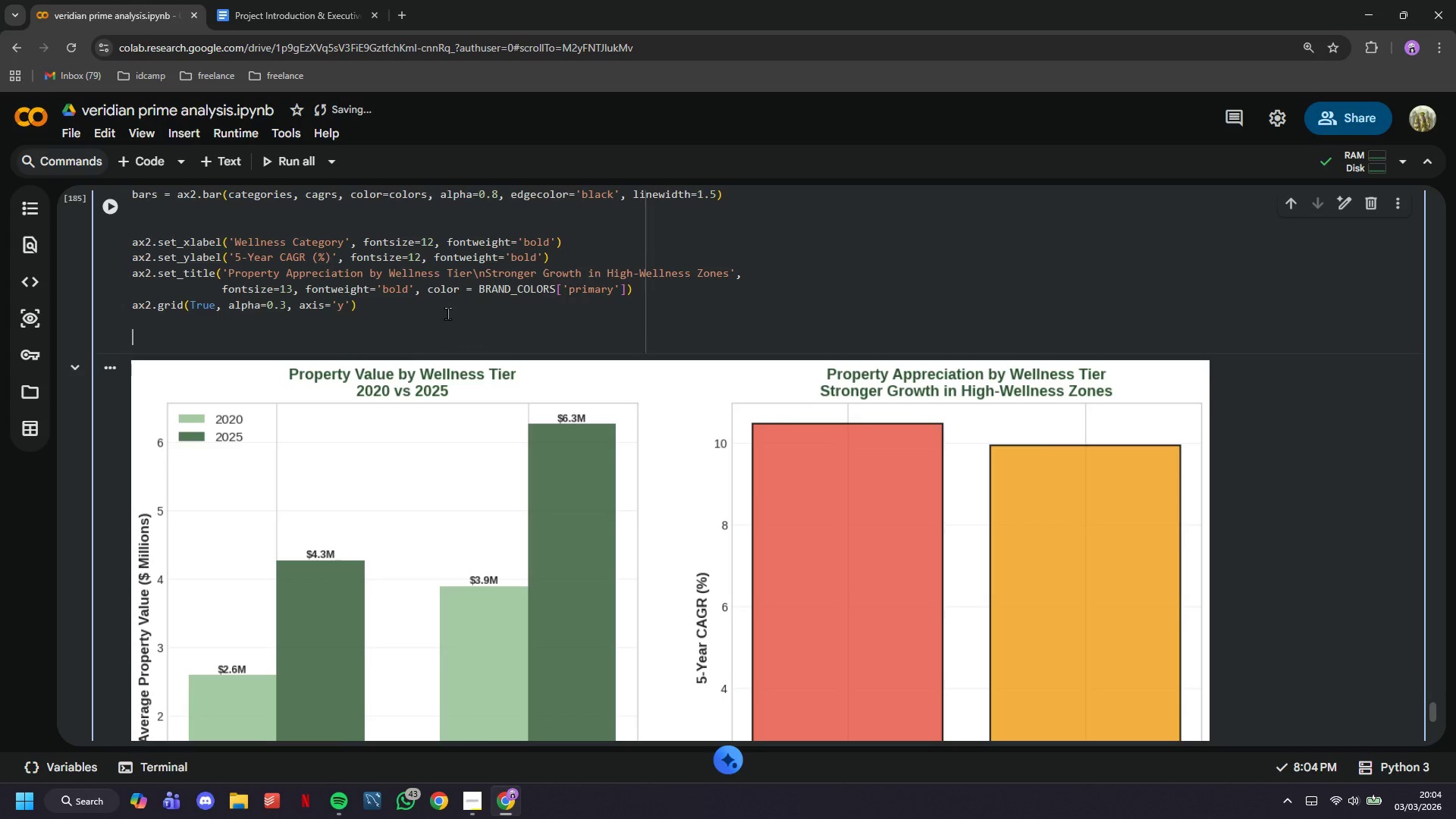 
wait(5.31)
 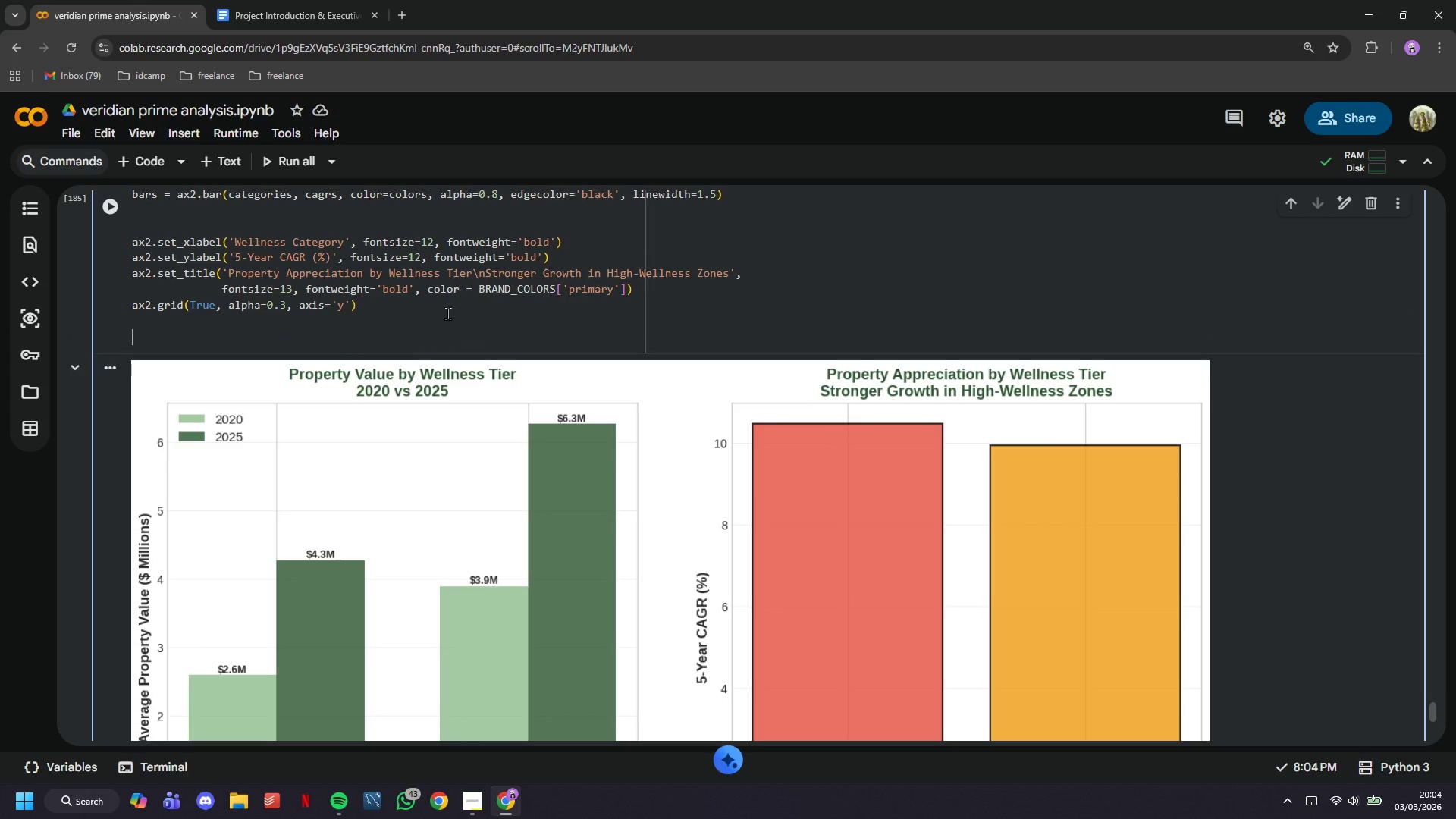 
key(Enter)
 